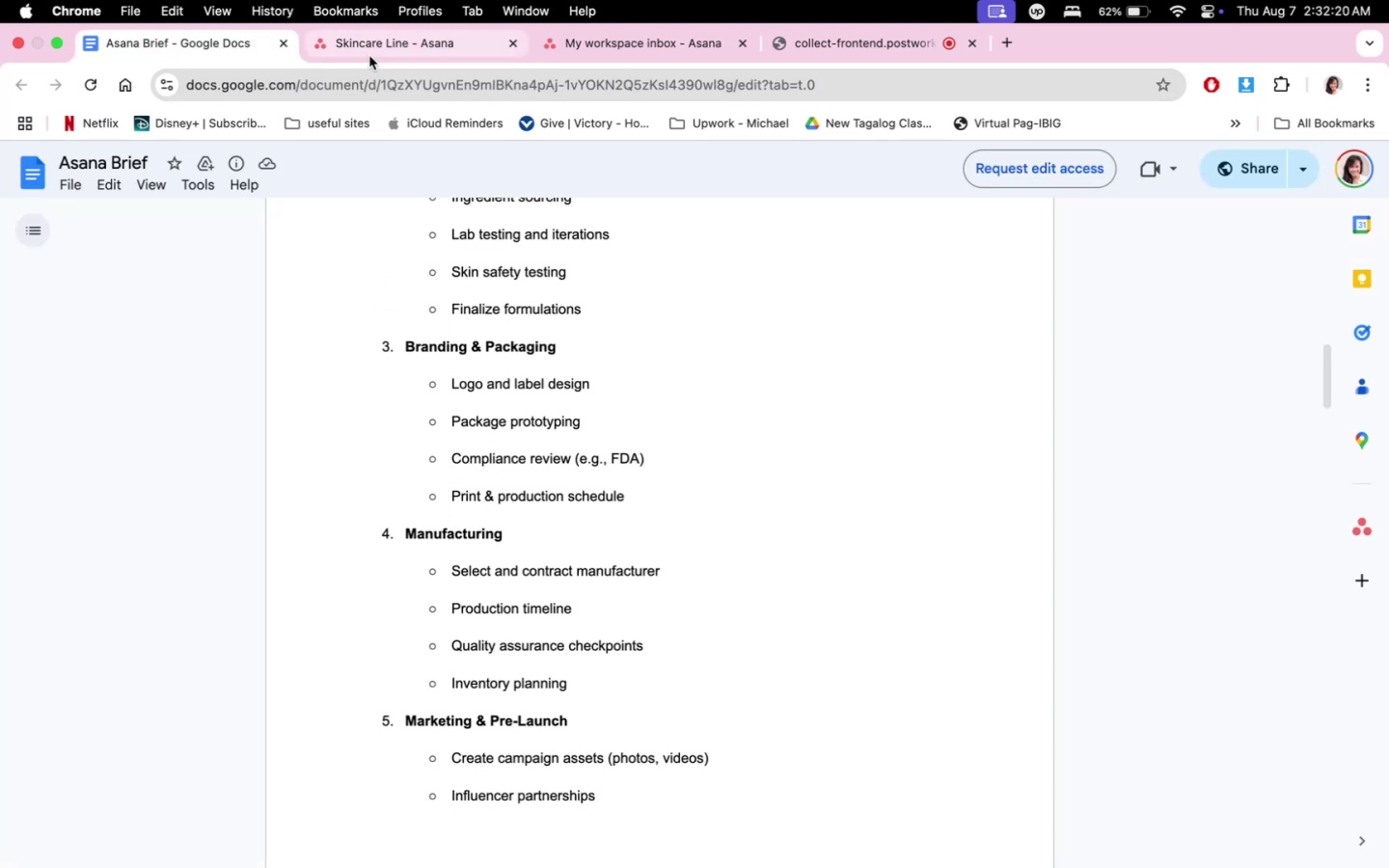 
left_click([369, 56])
 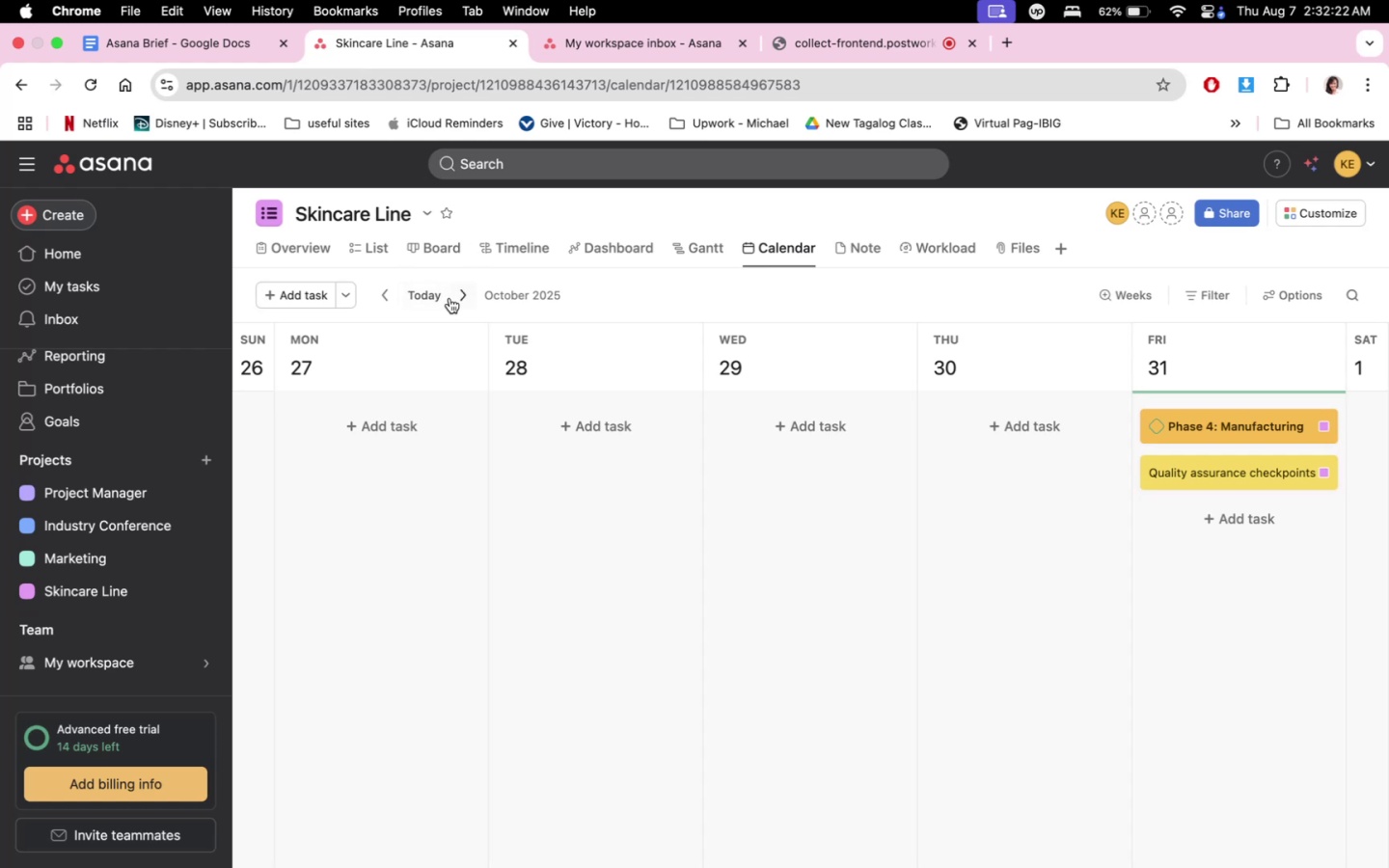 
left_click([450, 298])
 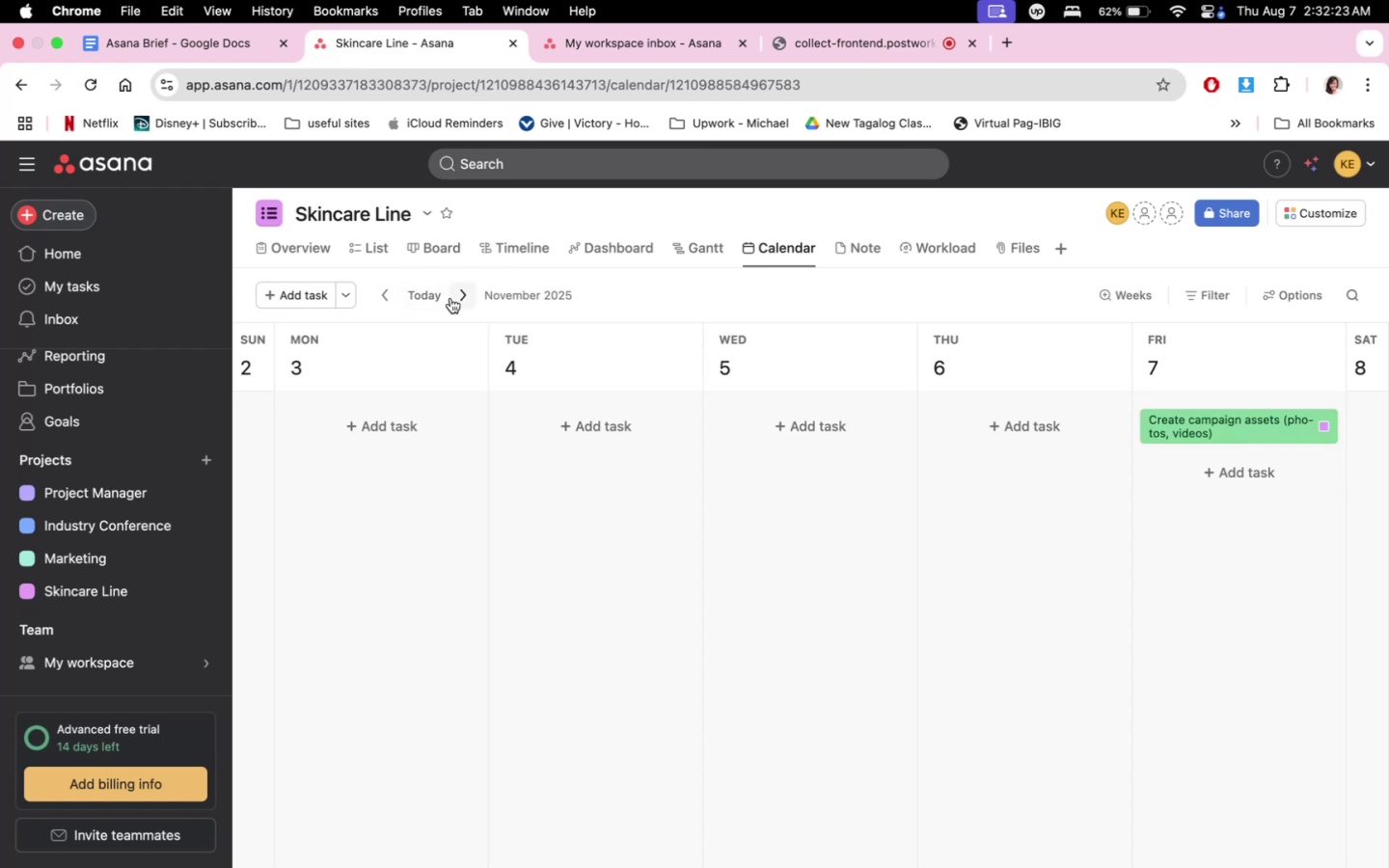 
double_click([450, 298])
 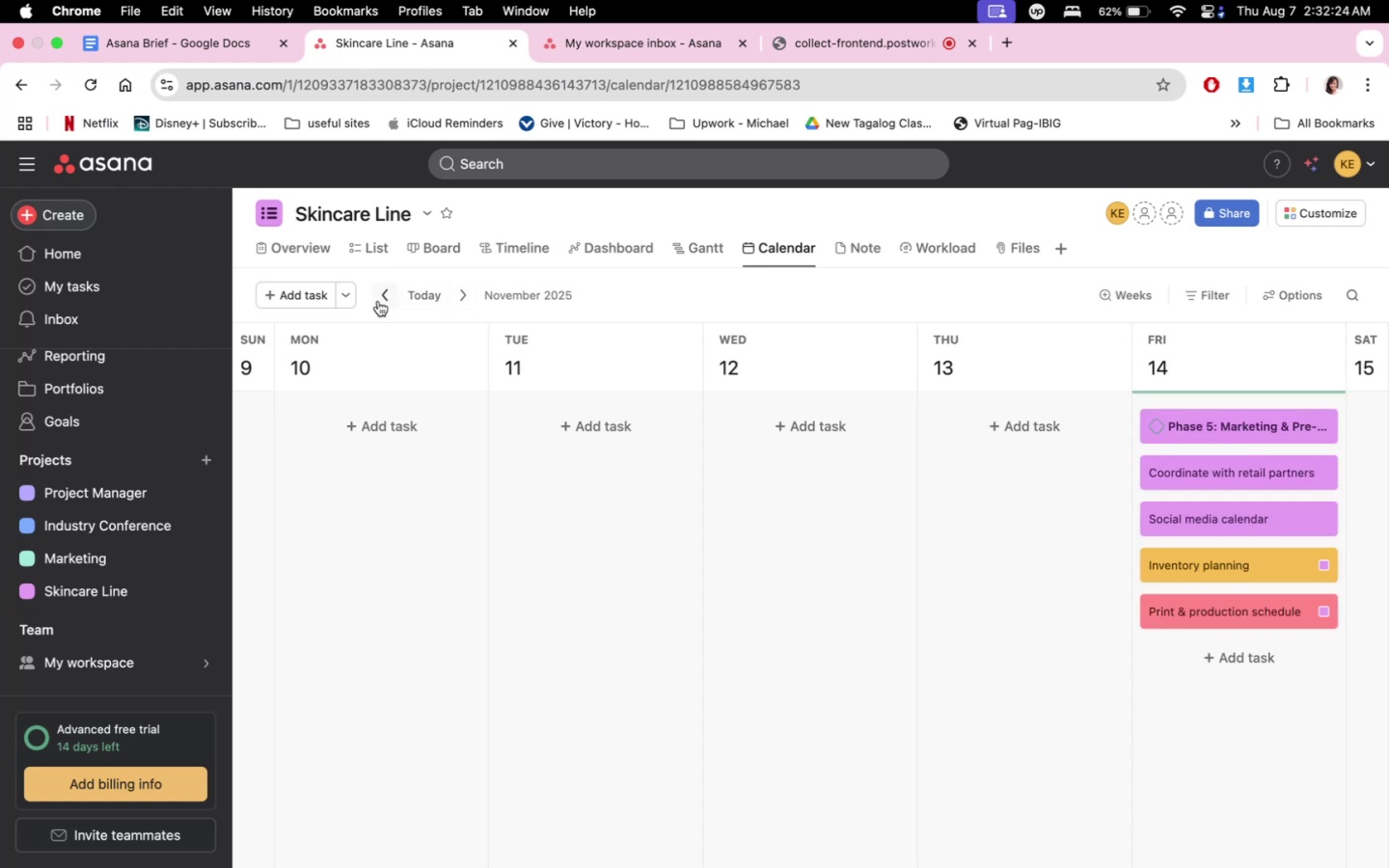 
double_click([381, 297])
 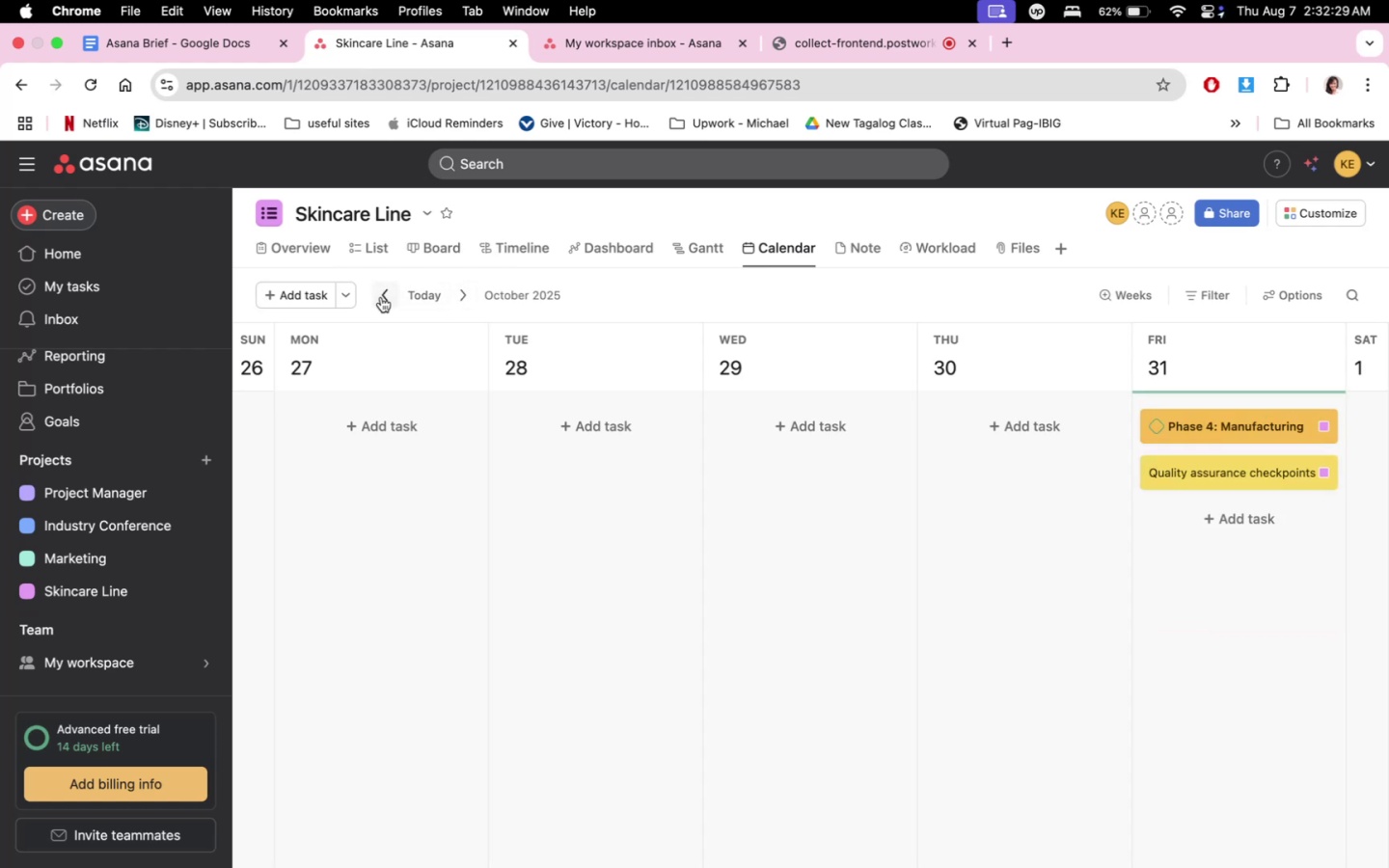 
wait(5.78)
 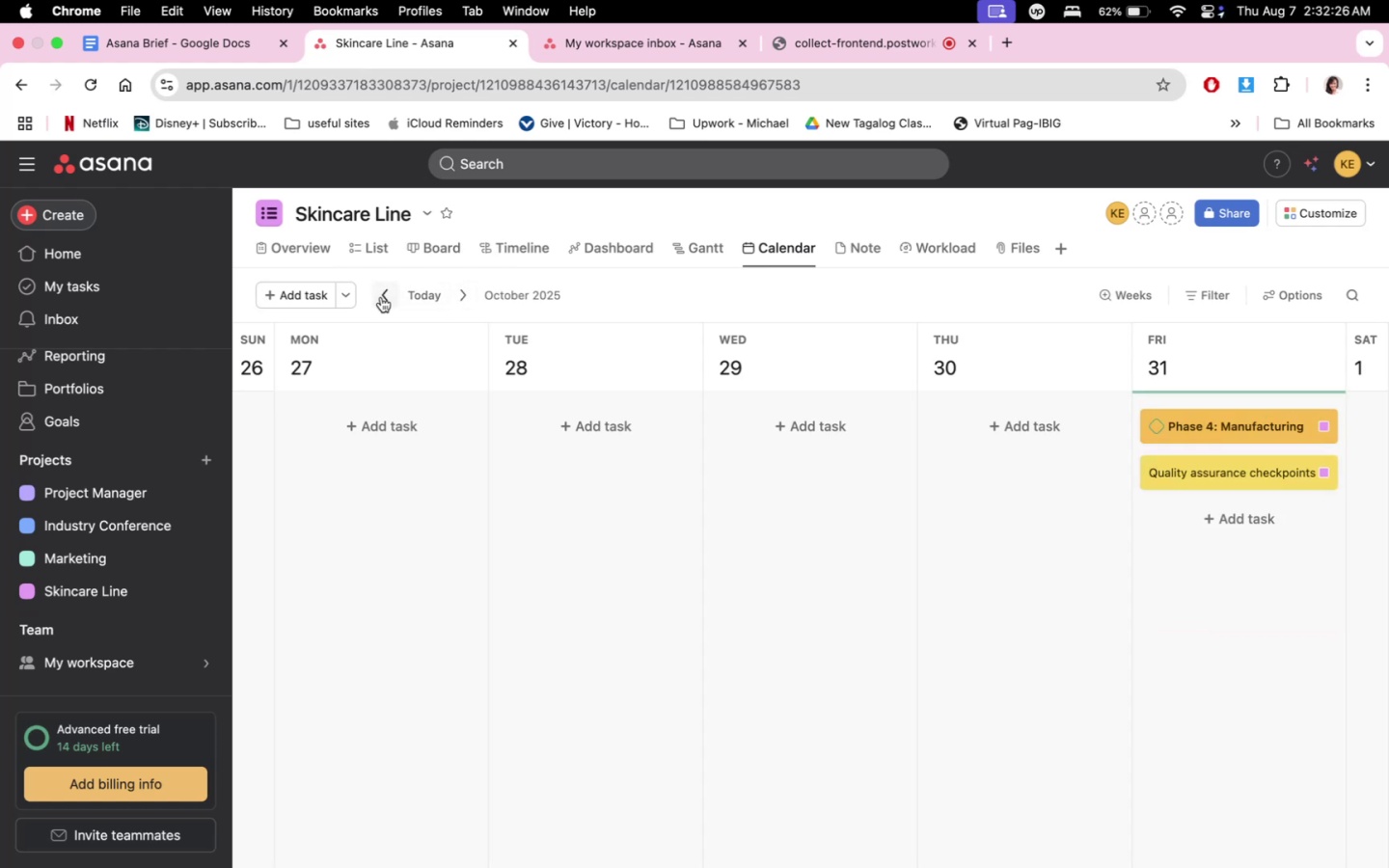 
left_click([381, 297])
 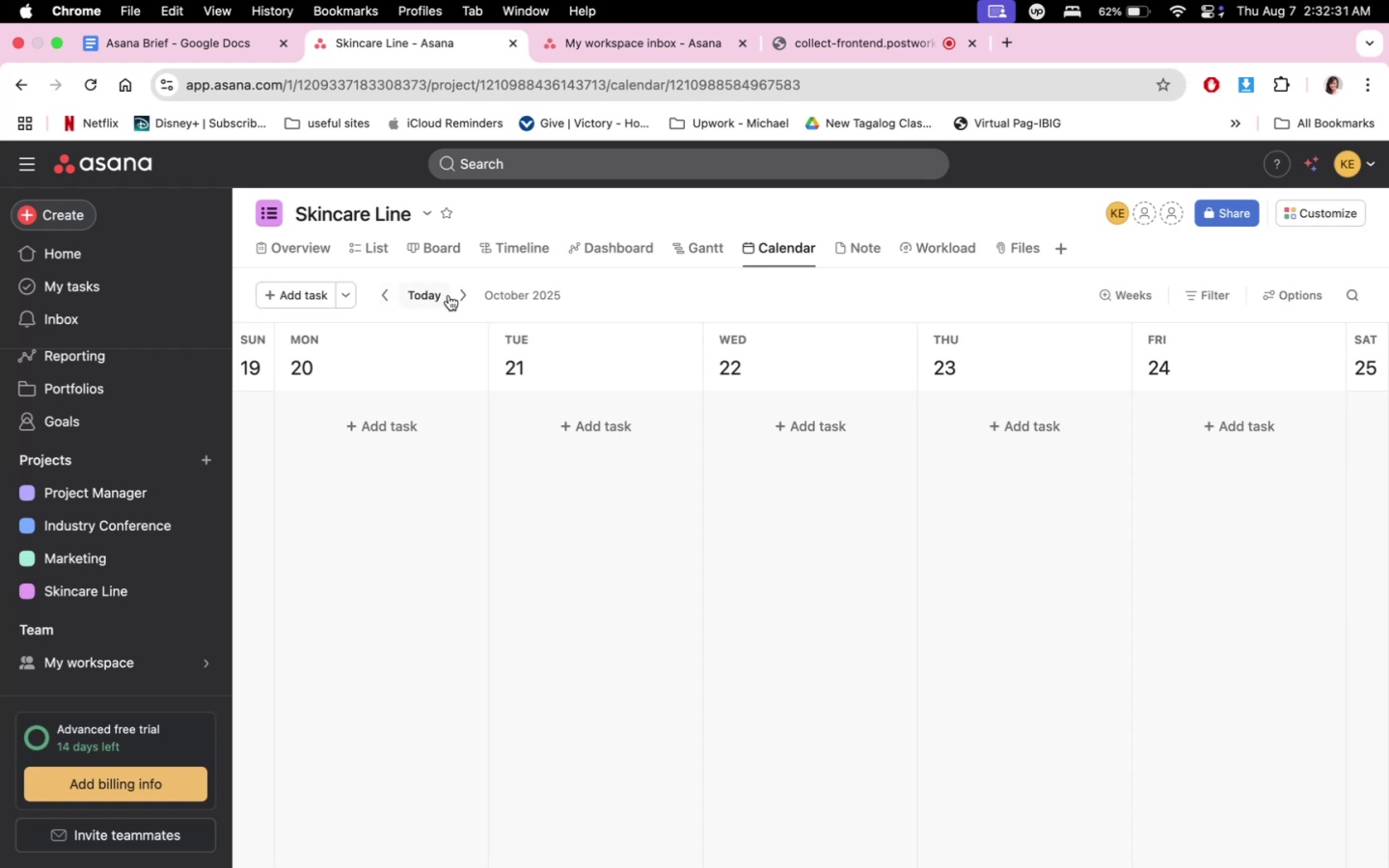 
left_click([454, 294])
 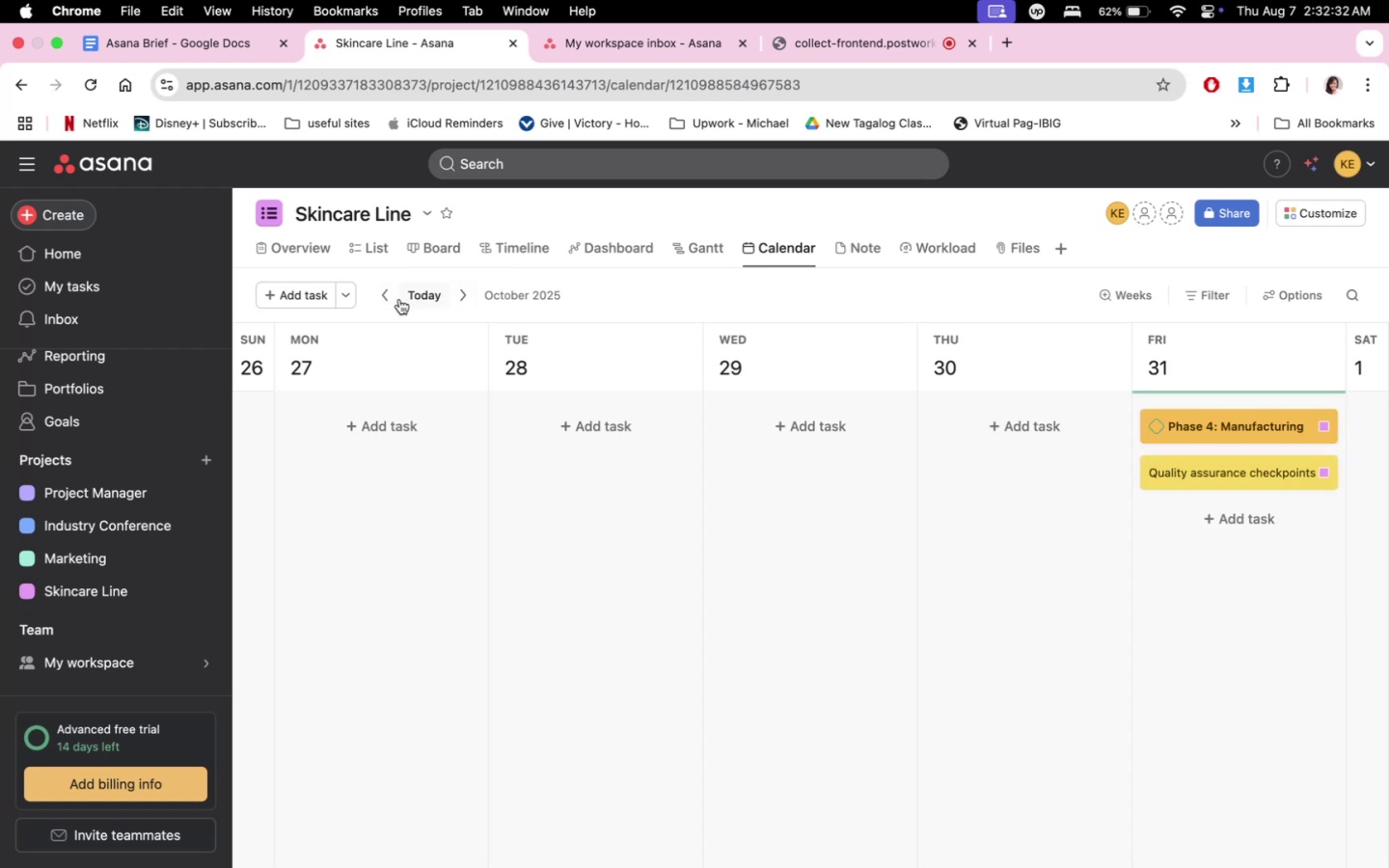 
double_click([399, 299])
 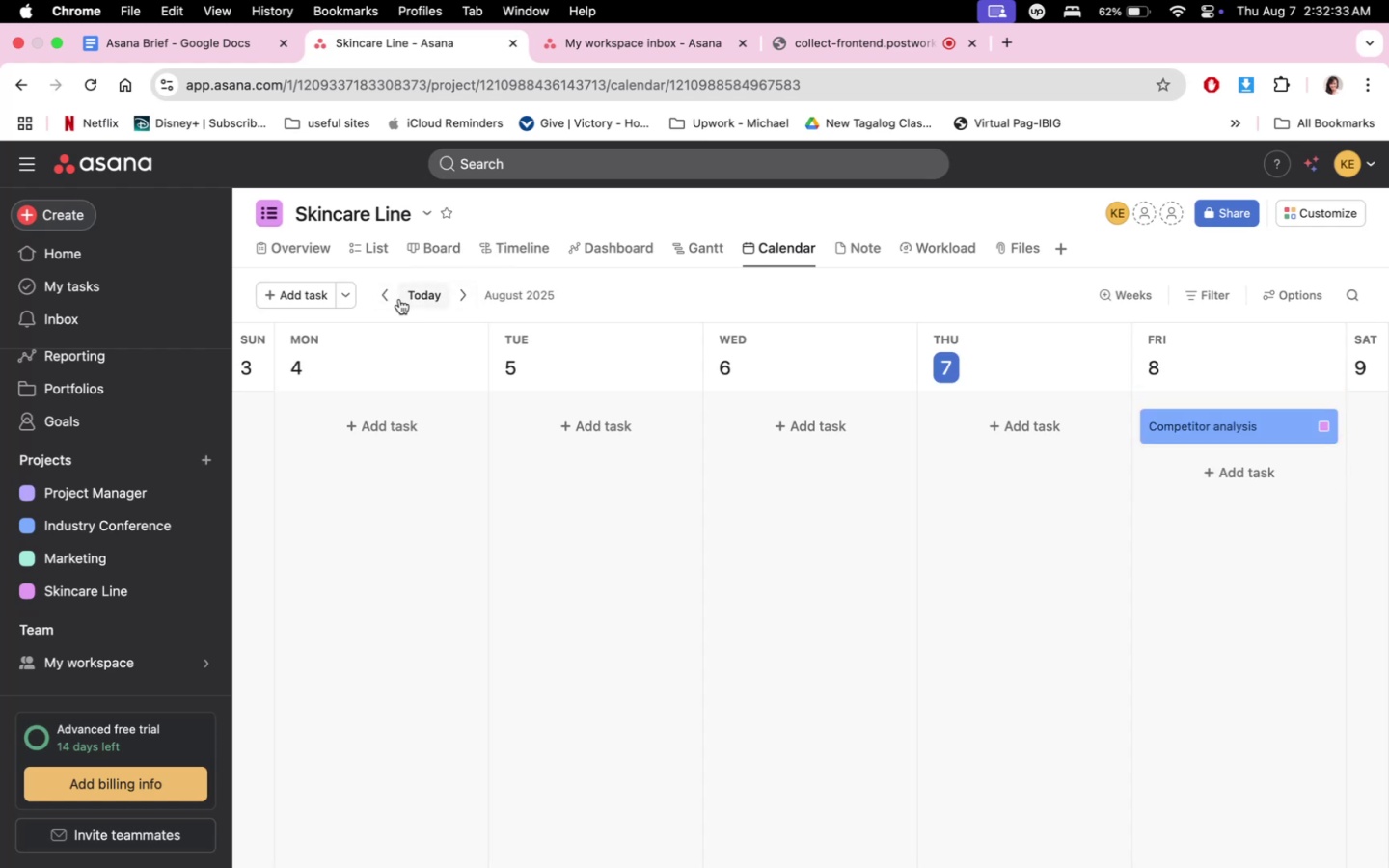 
triple_click([399, 299])
 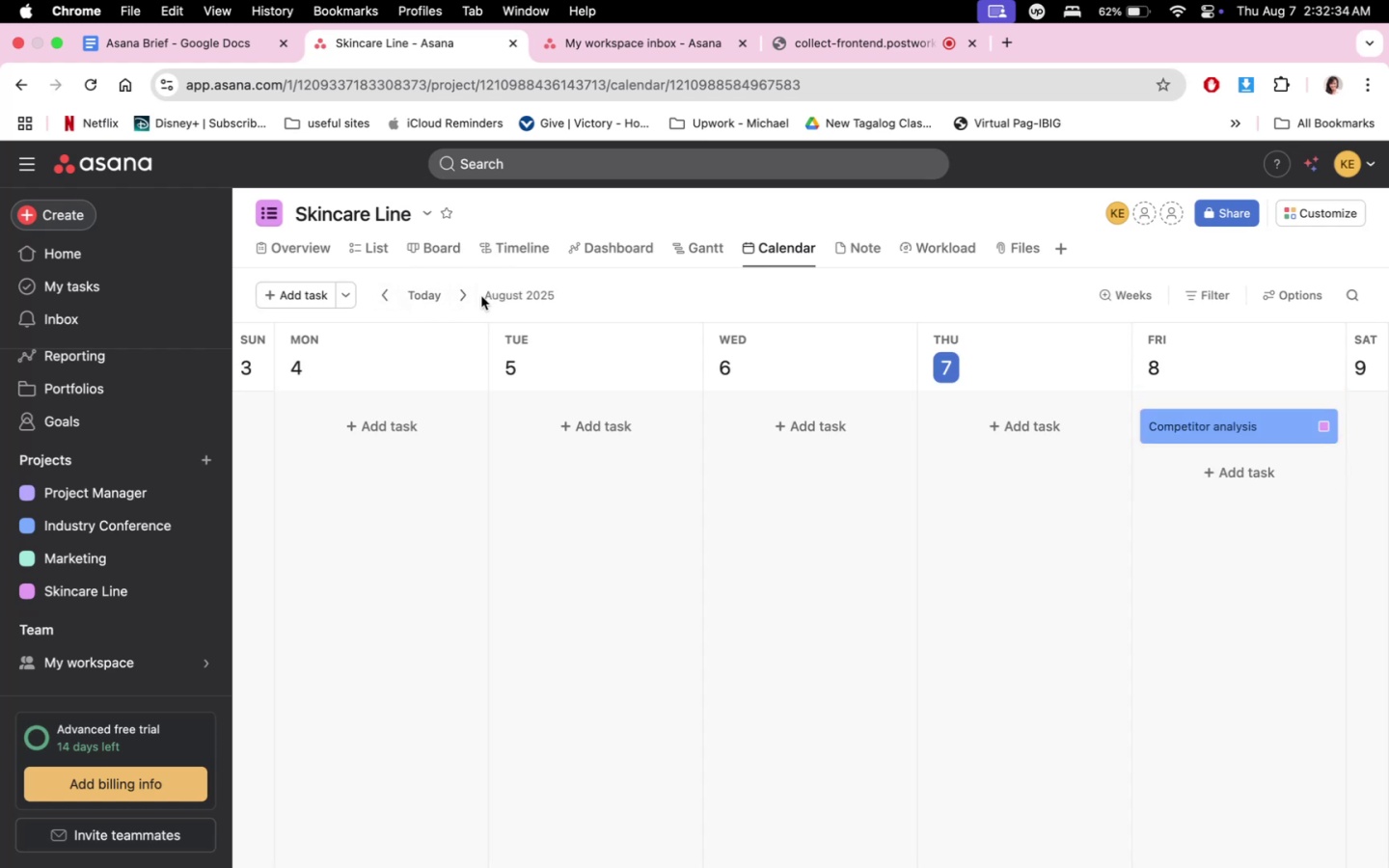 
left_click([481, 296])
 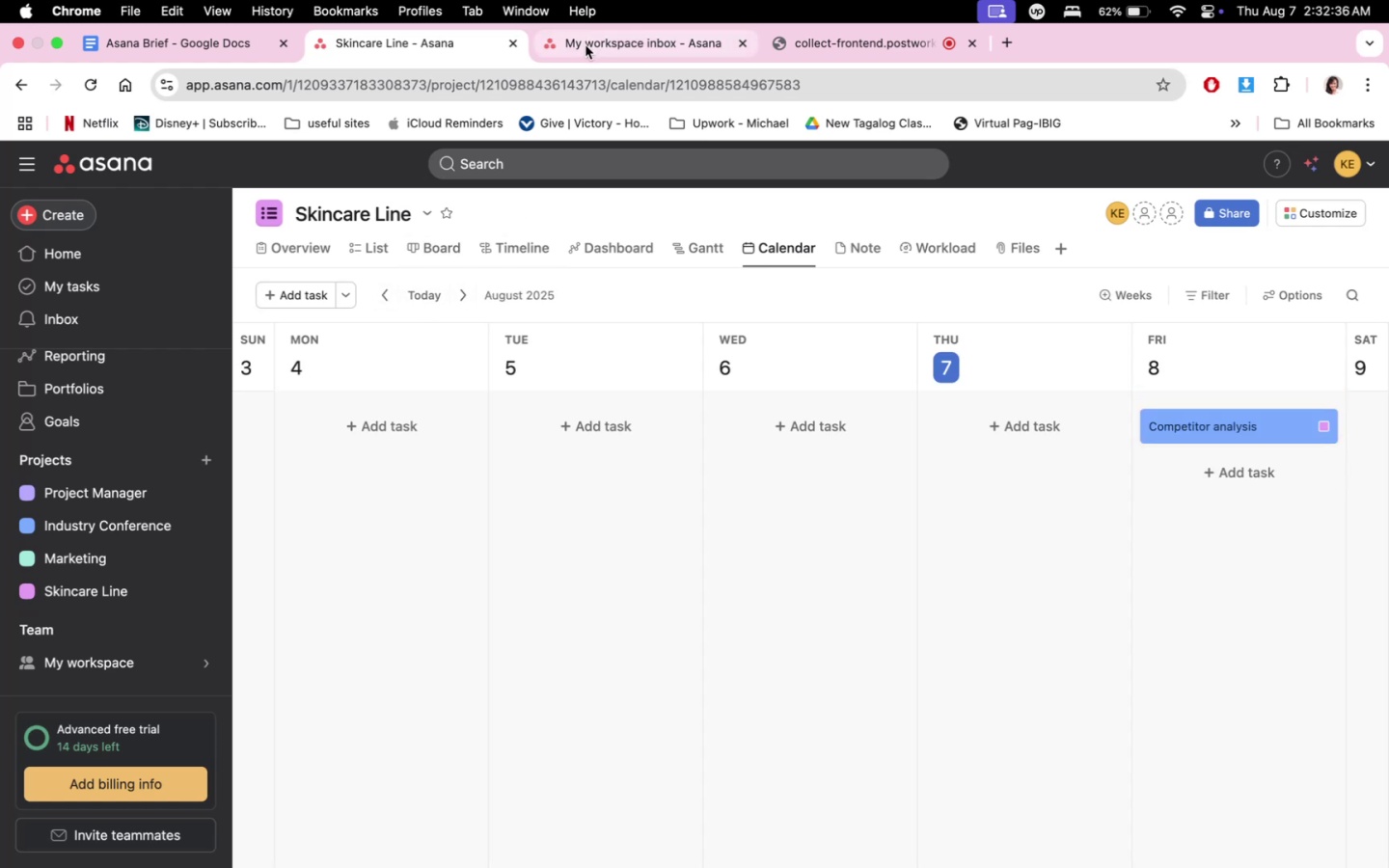 
left_click([253, 52])
 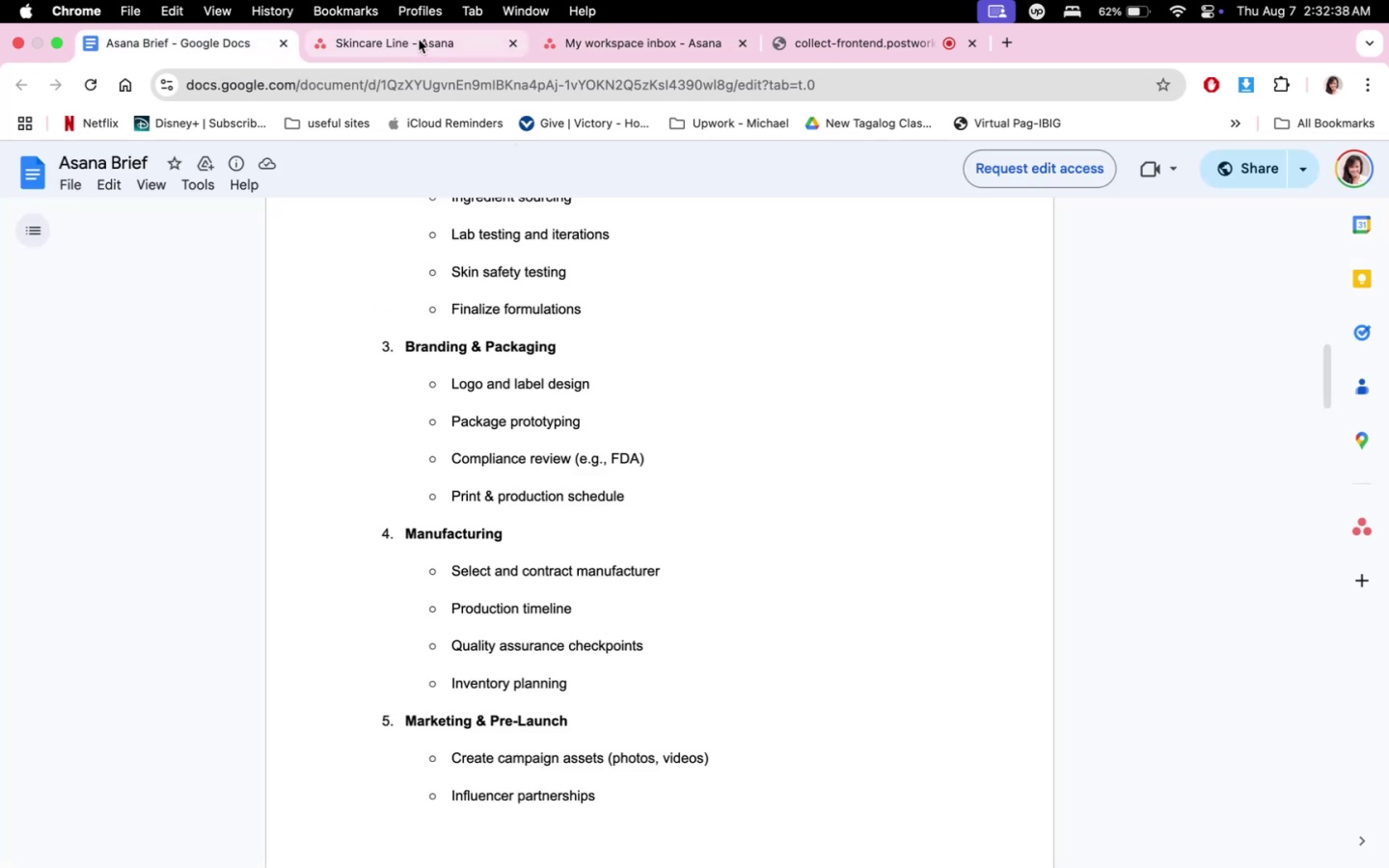 
double_click([638, 44])
 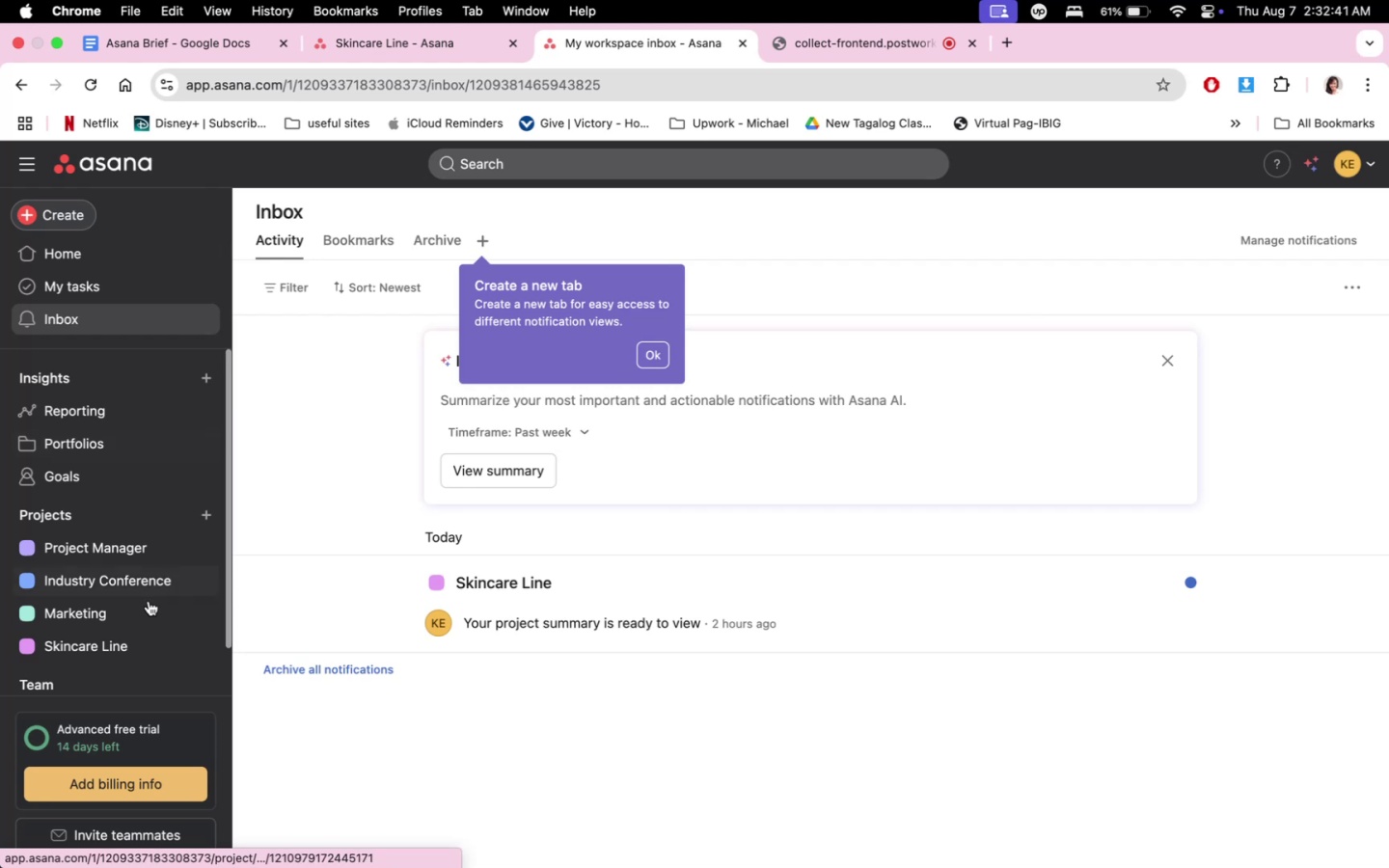 
left_click([143, 638])
 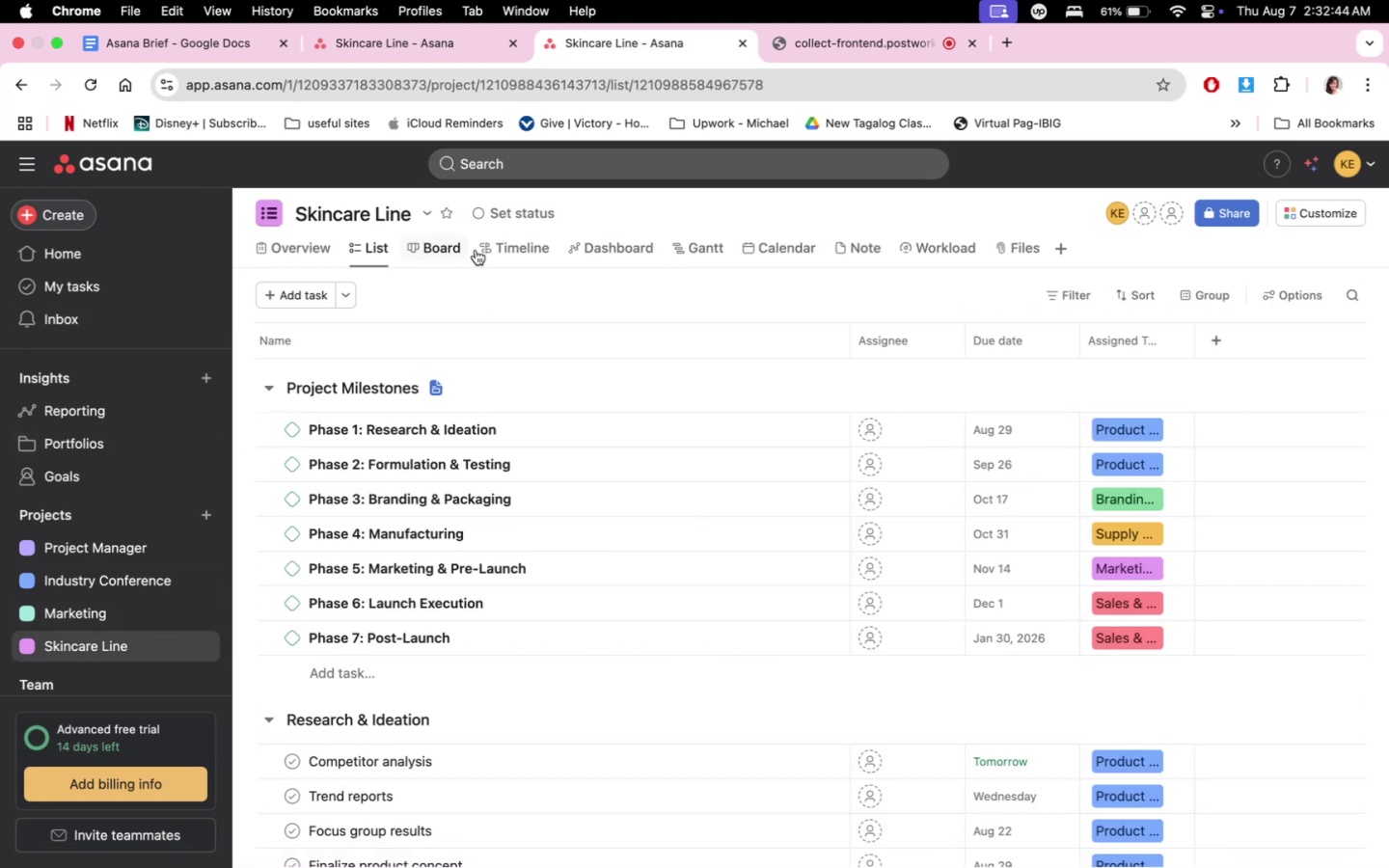 
scroll: coordinate [628, 667], scroll_direction: down, amount: 25.0
 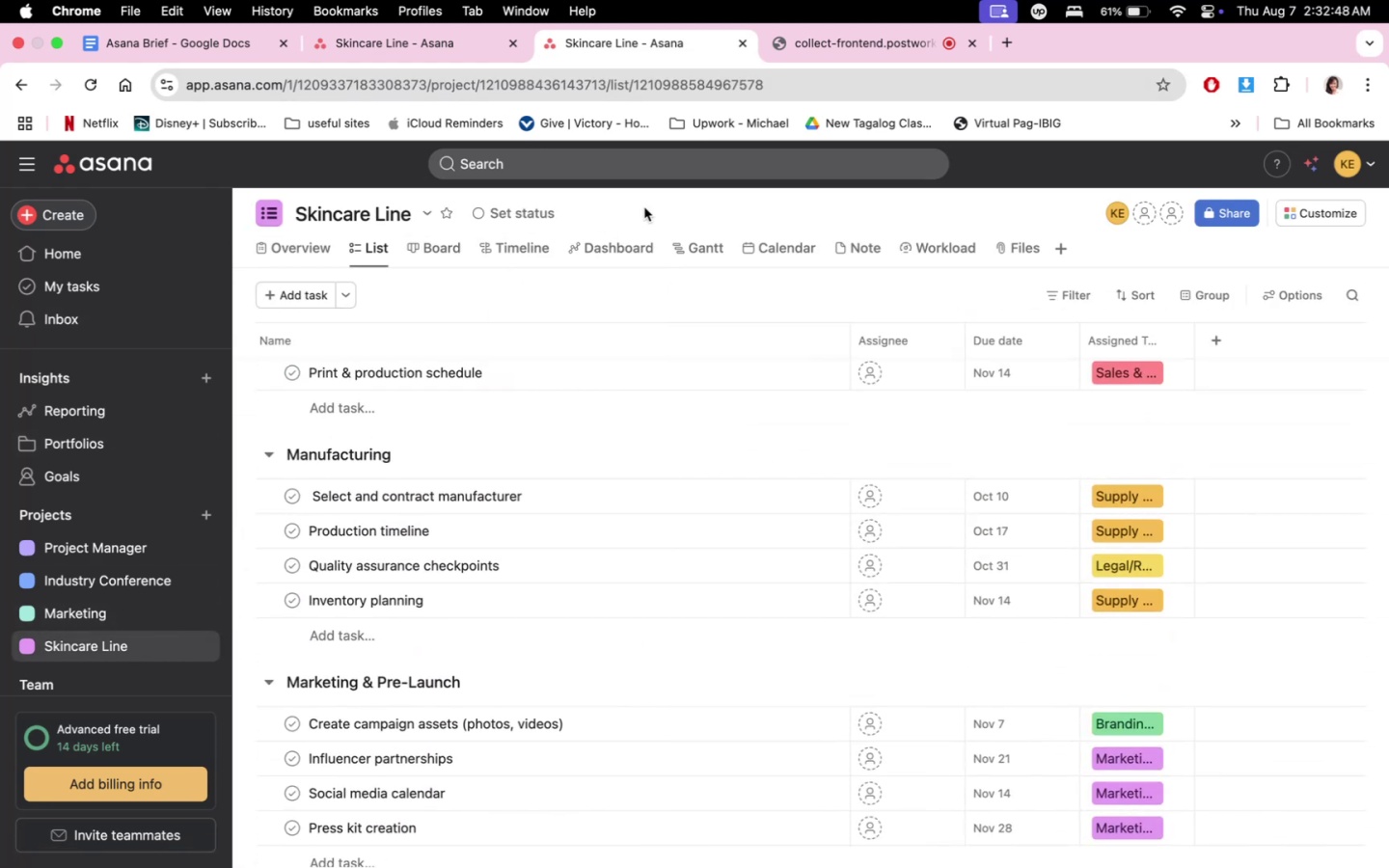 
left_click([233, 52])
 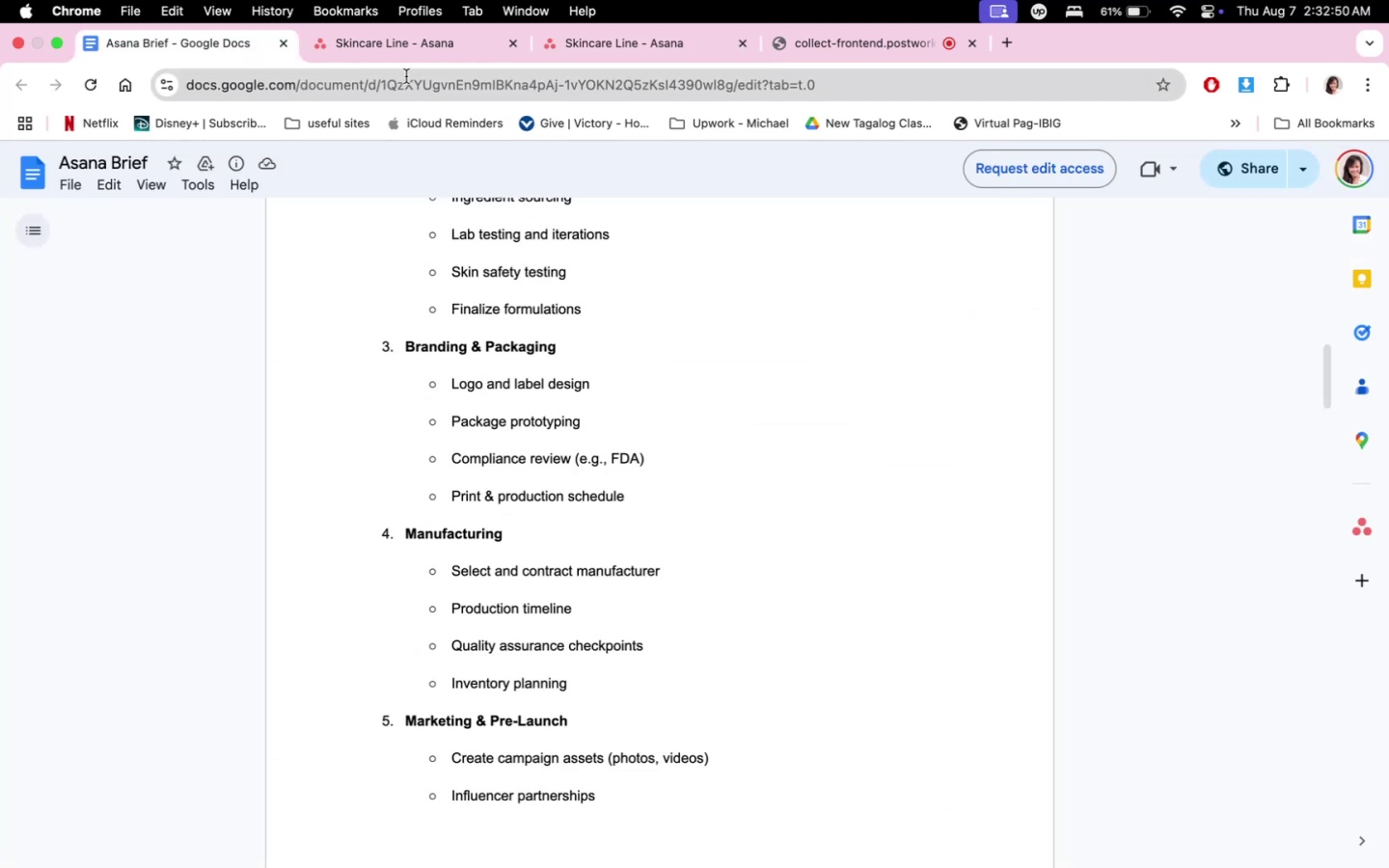 
left_click([391, 48])
 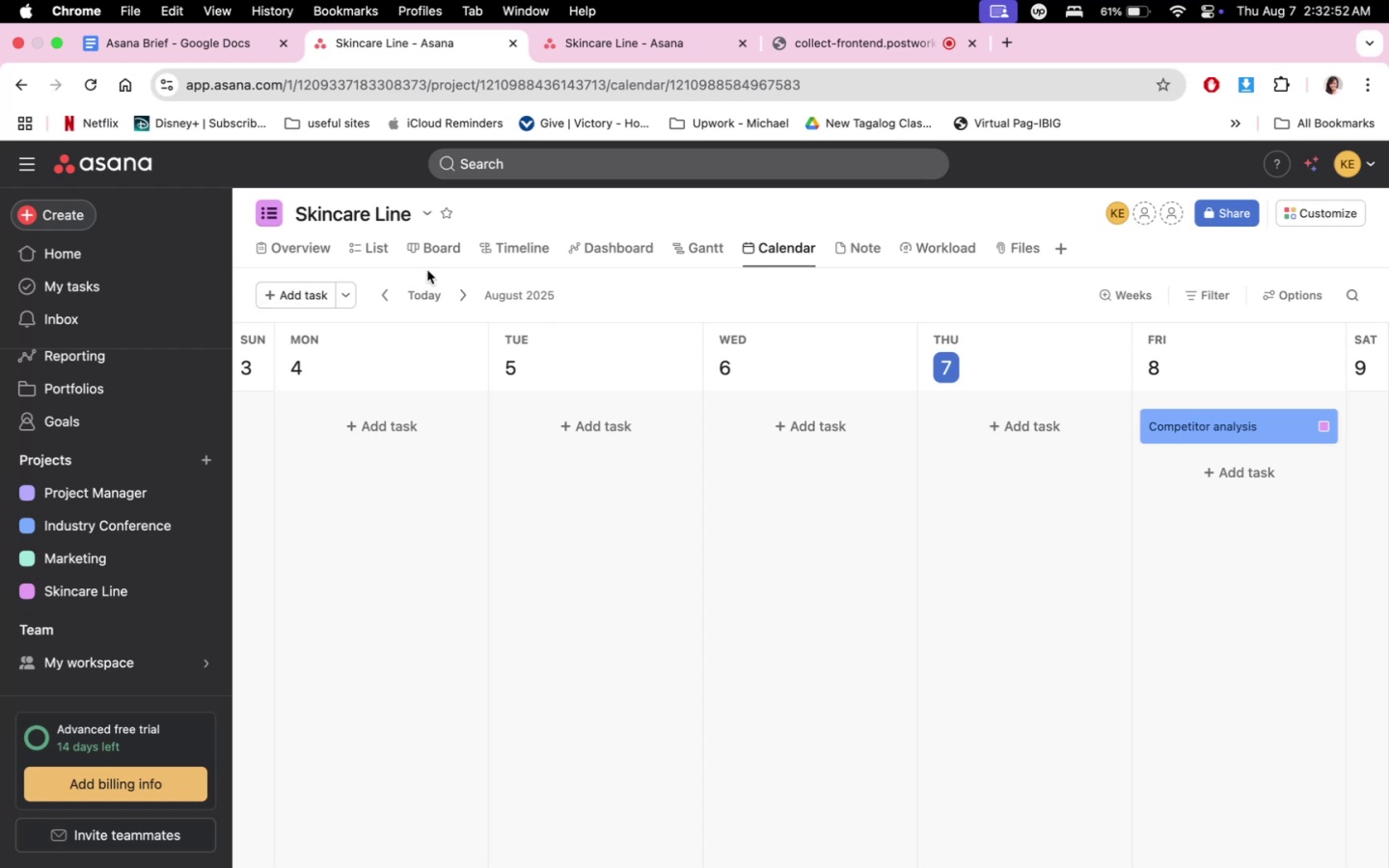 
left_click([395, 304])
 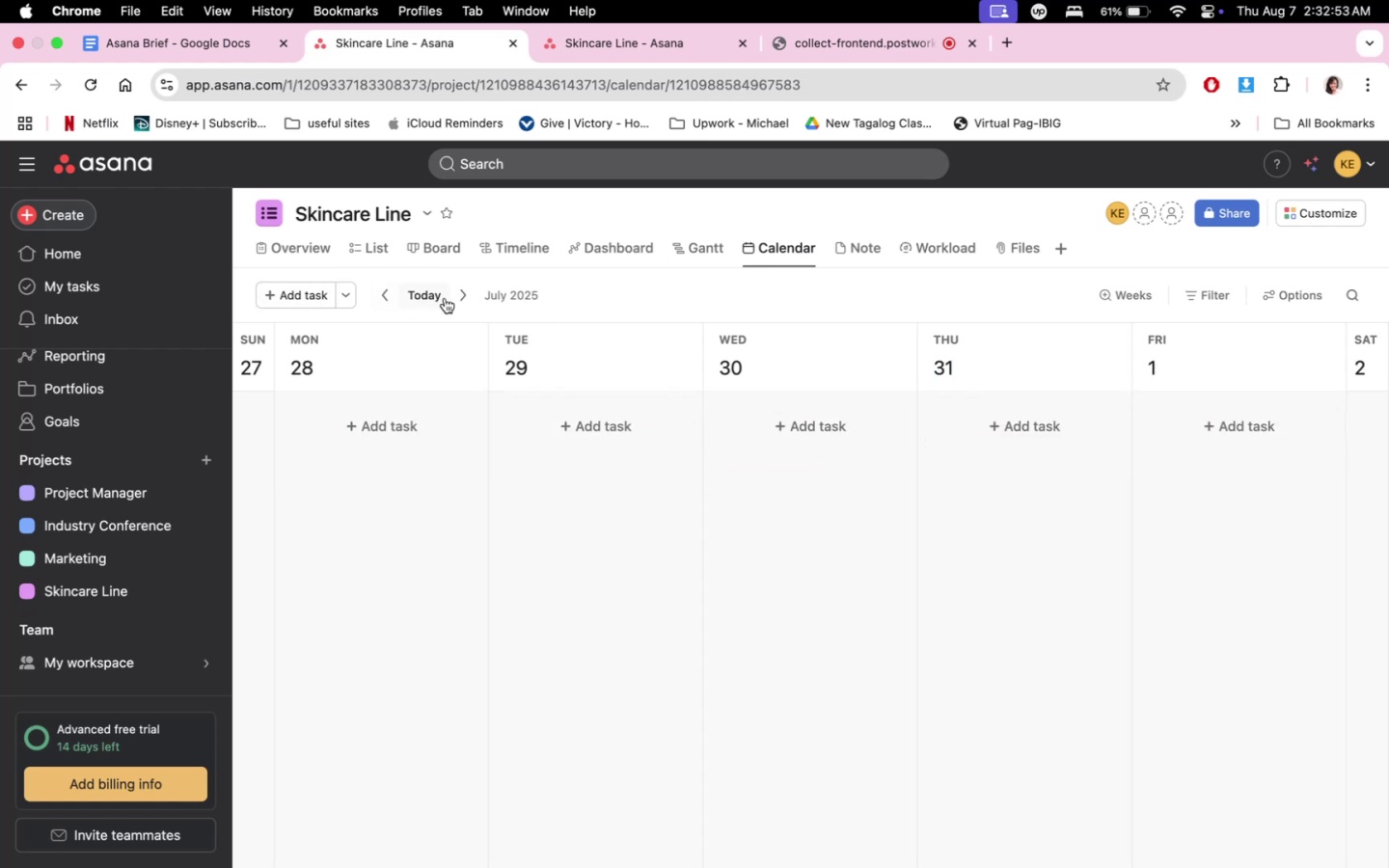 
double_click([460, 295])
 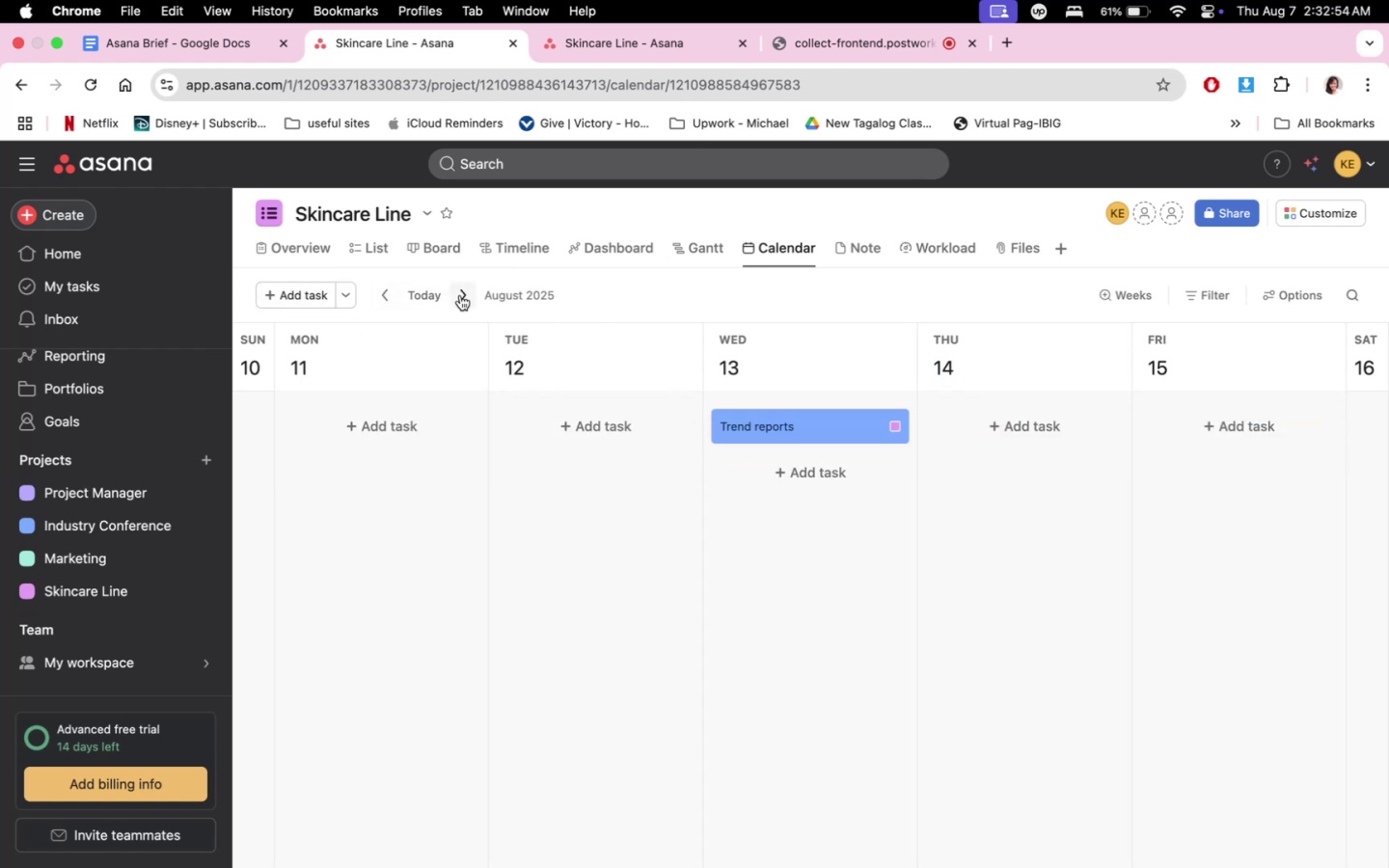 
triple_click([460, 295])
 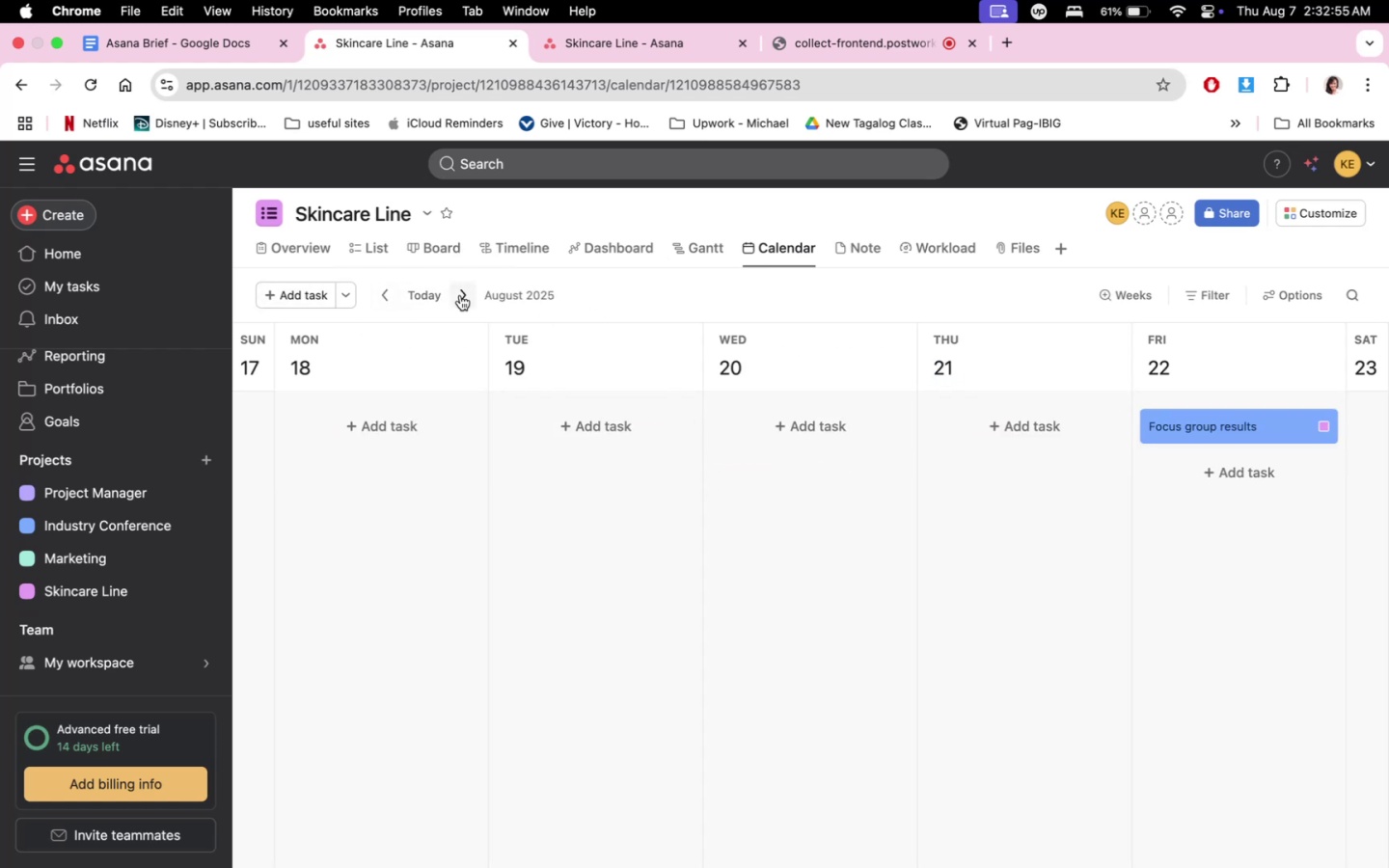 
left_click([460, 295])
 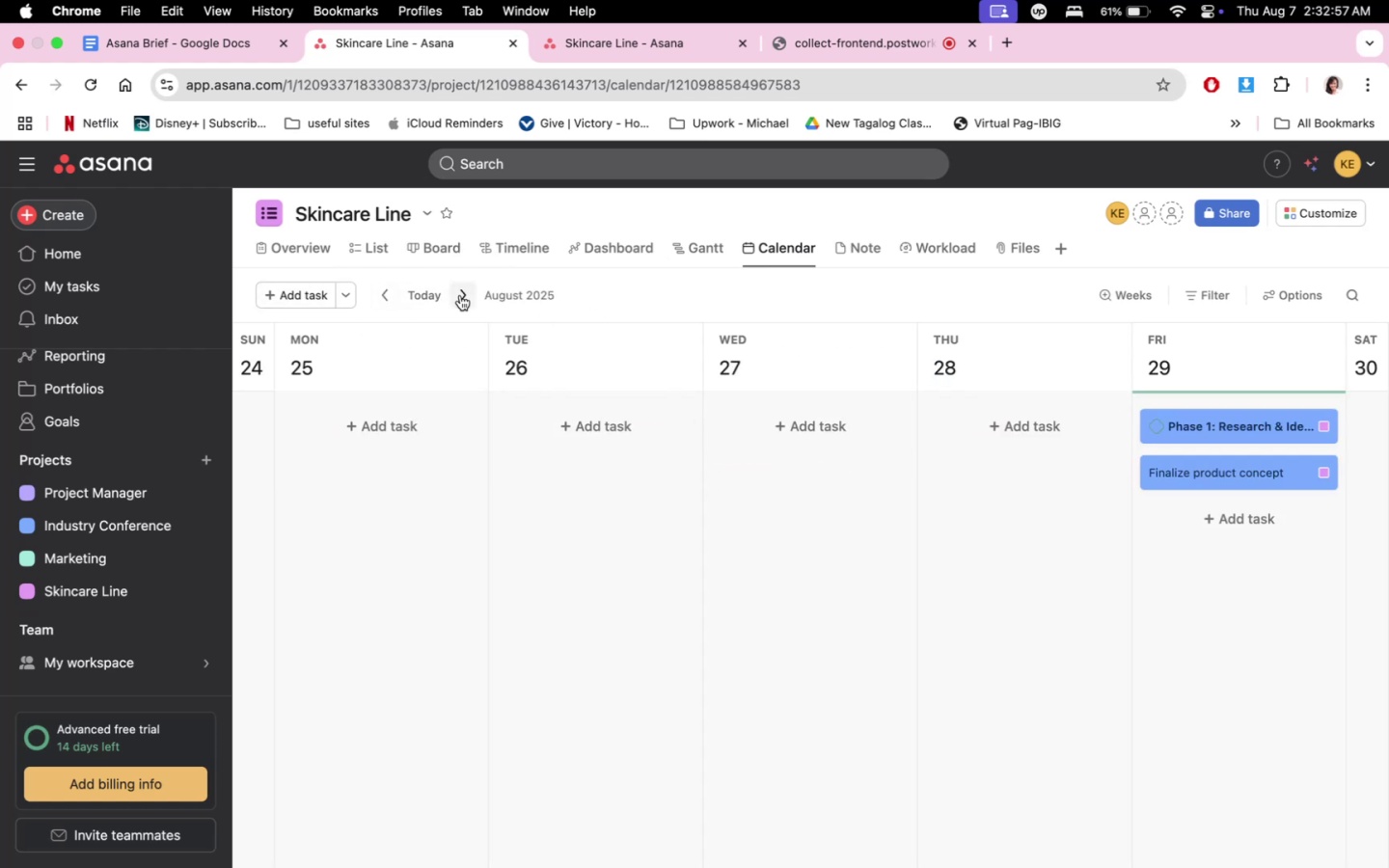 
left_click([460, 295])
 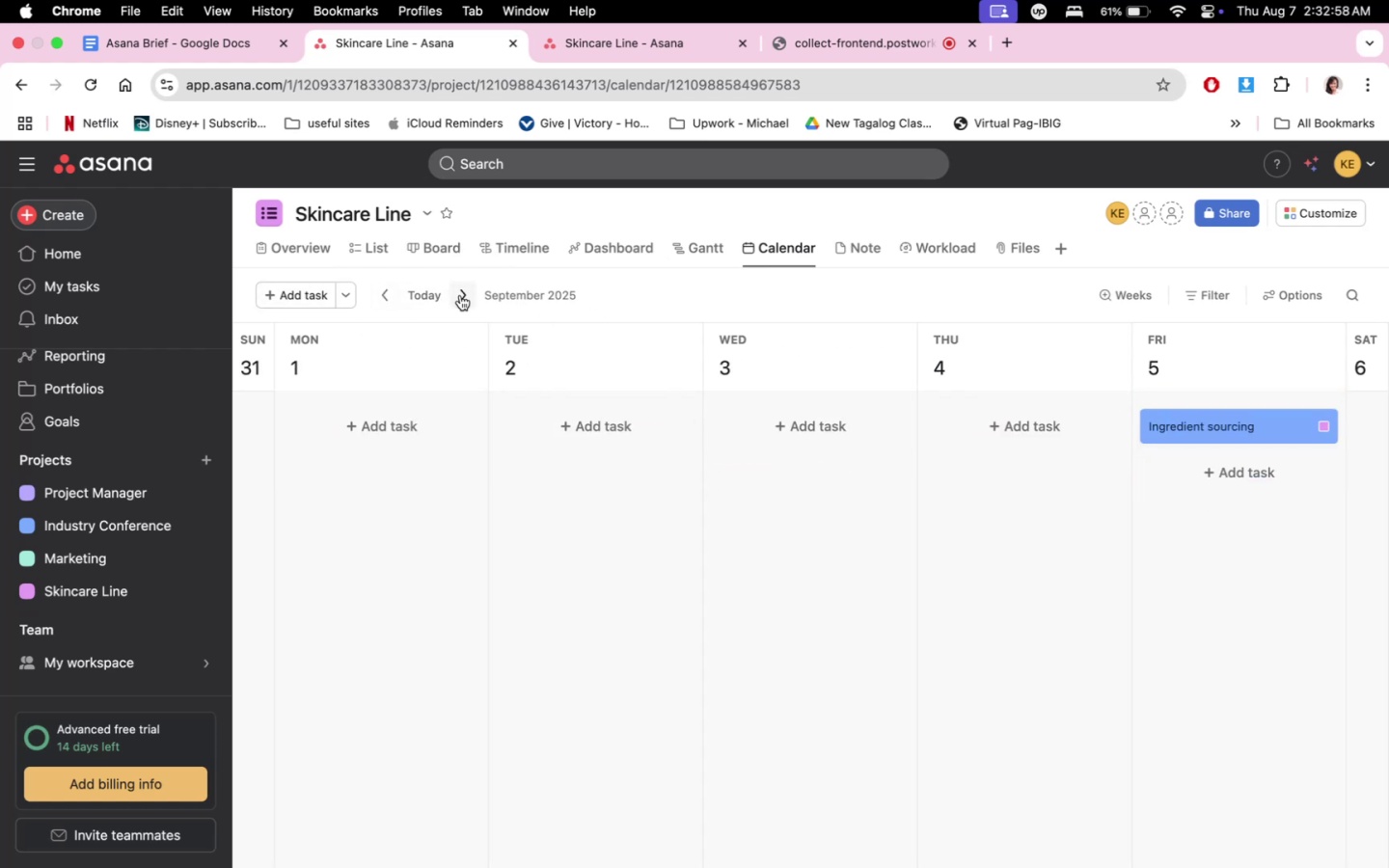 
left_click([460, 295])
 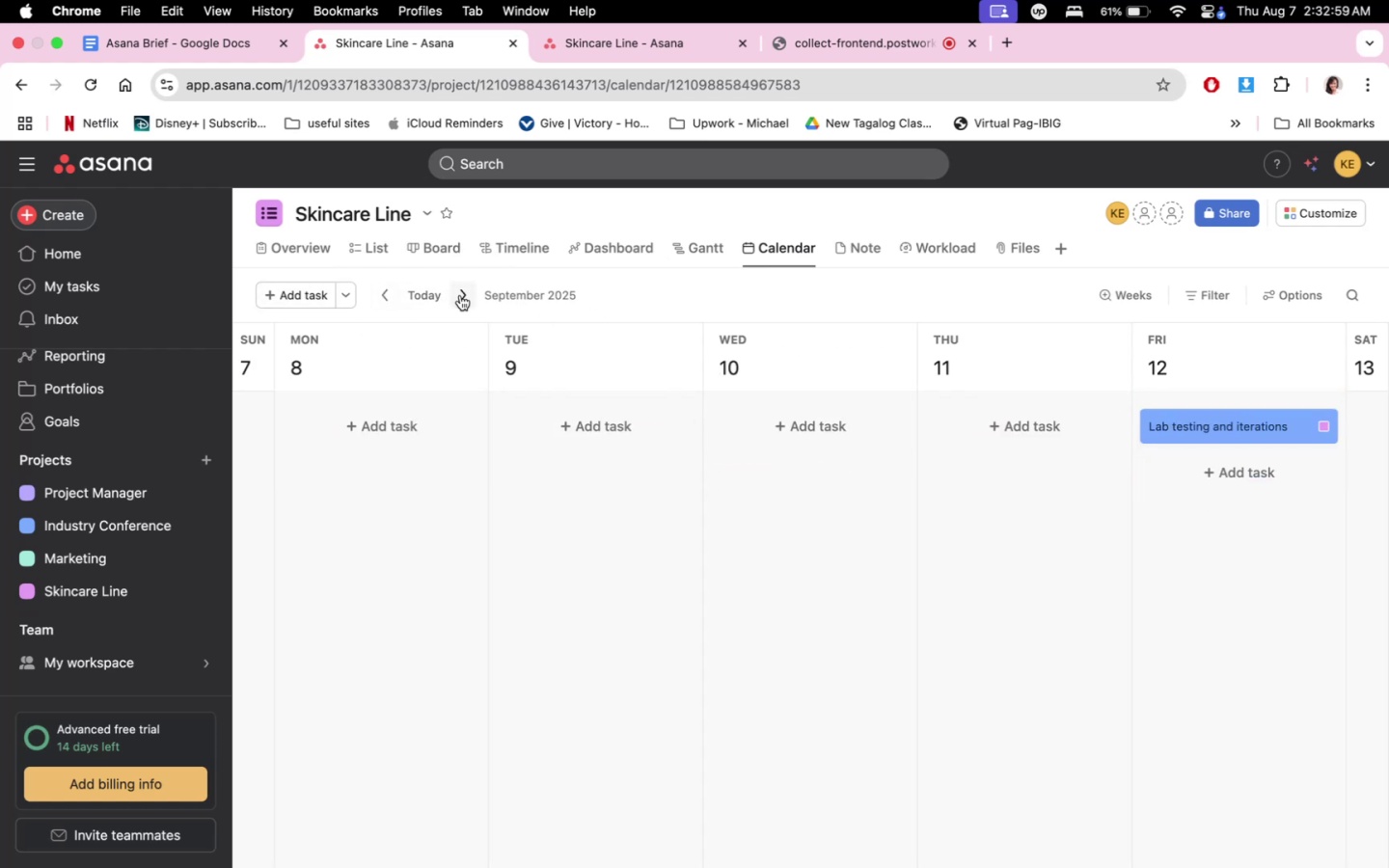 
left_click([460, 295])
 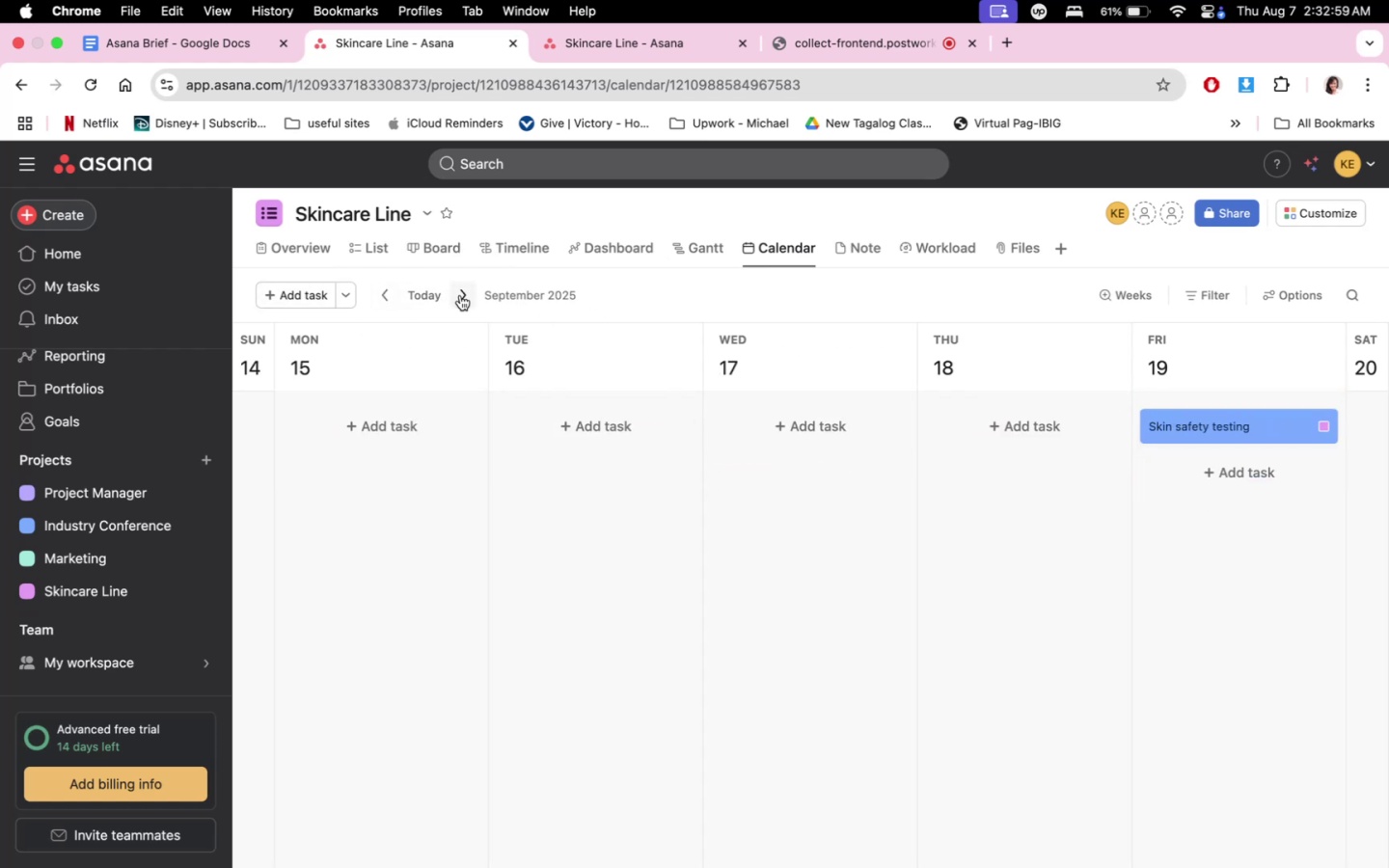 
double_click([460, 295])
 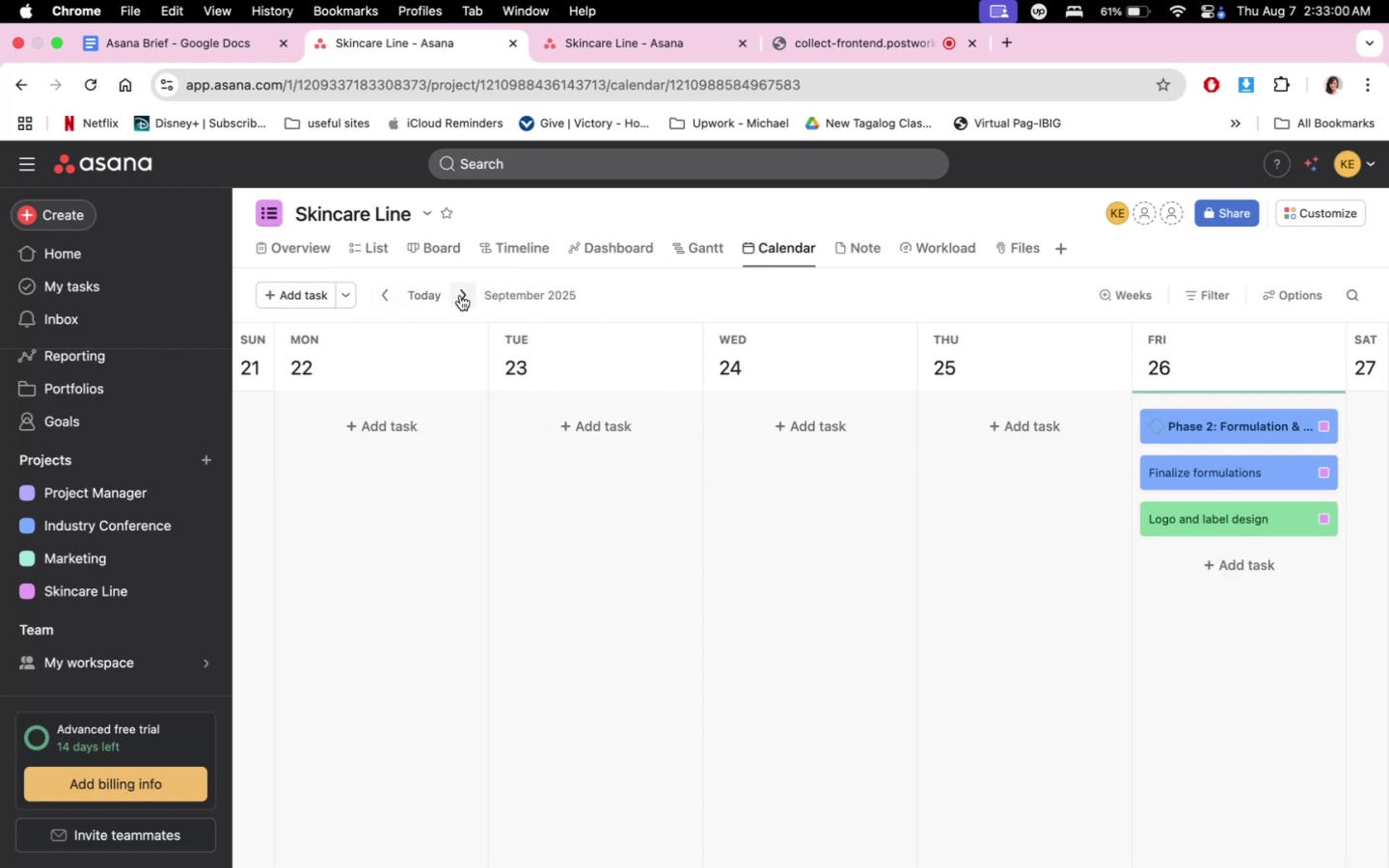 
triple_click([460, 295])
 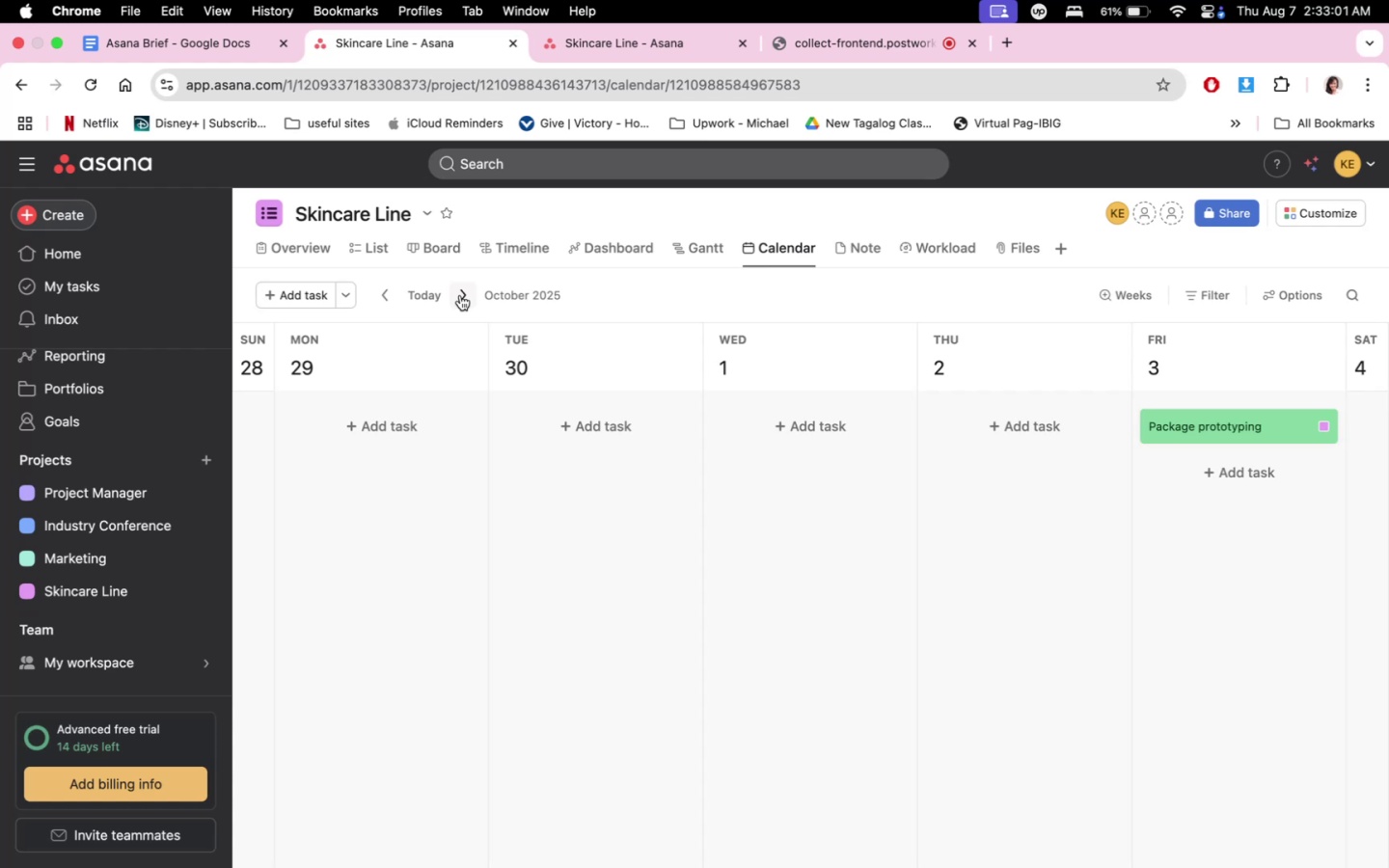 
left_click([460, 295])
 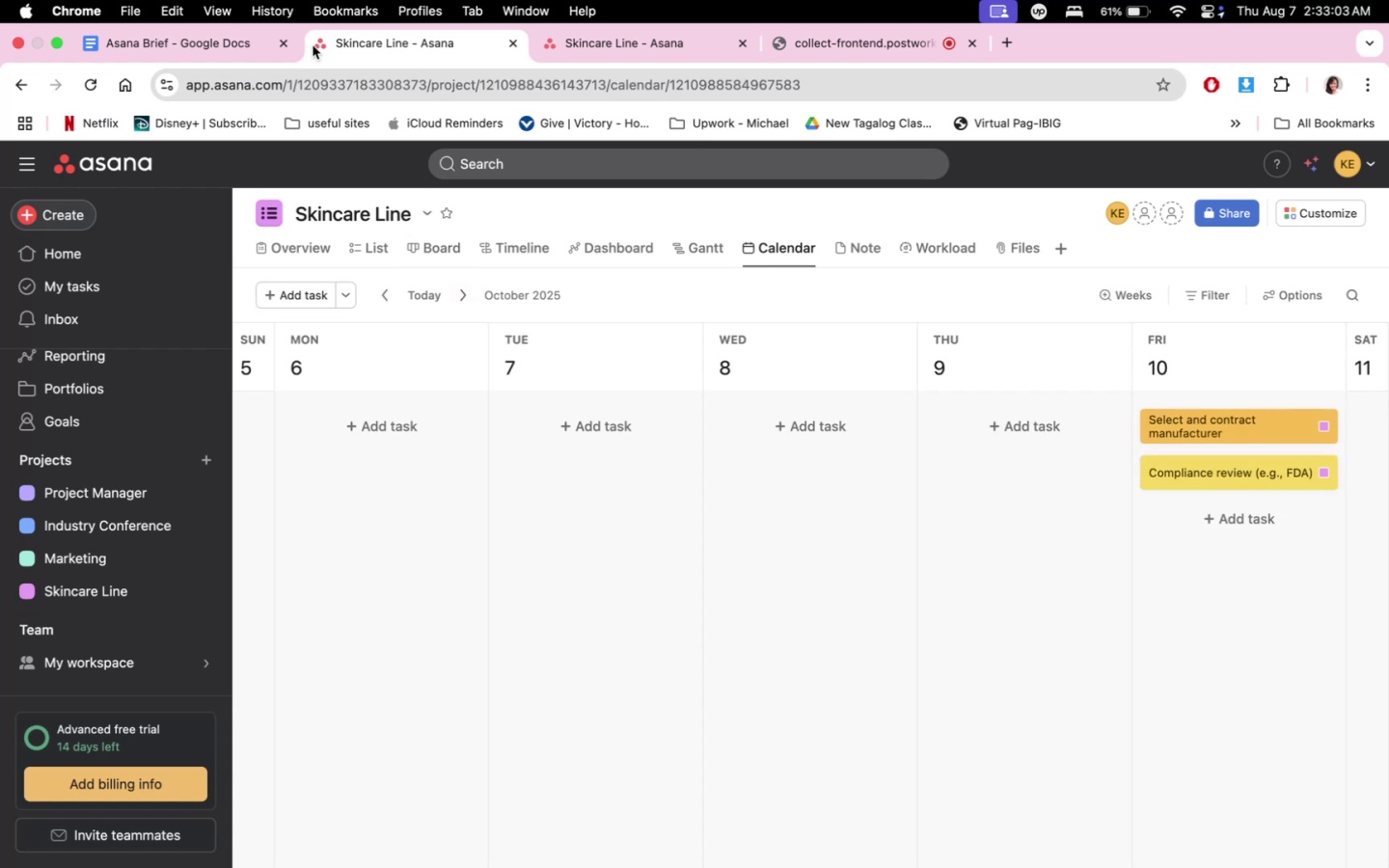 
left_click([251, 48])
 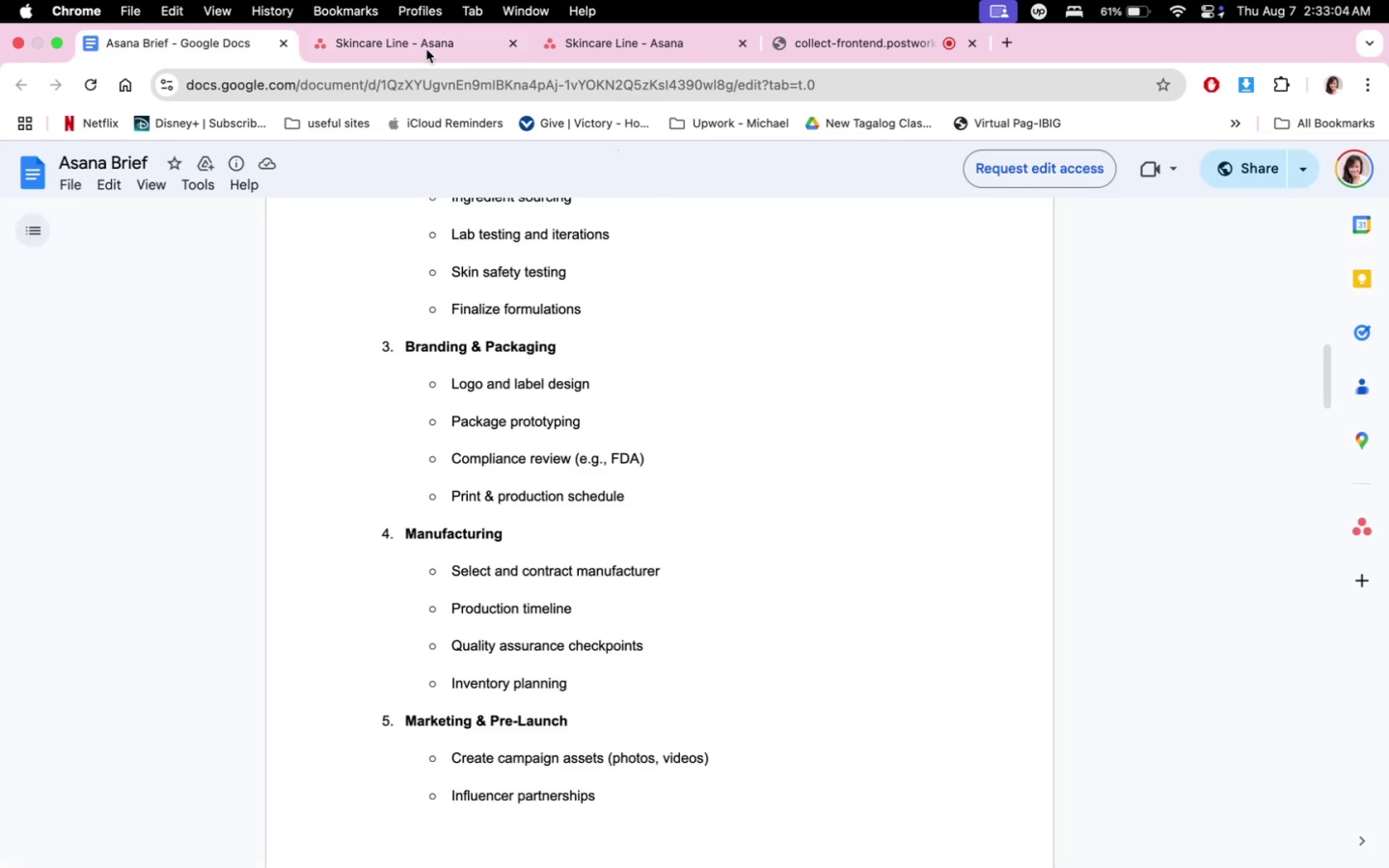 
left_click([416, 45])
 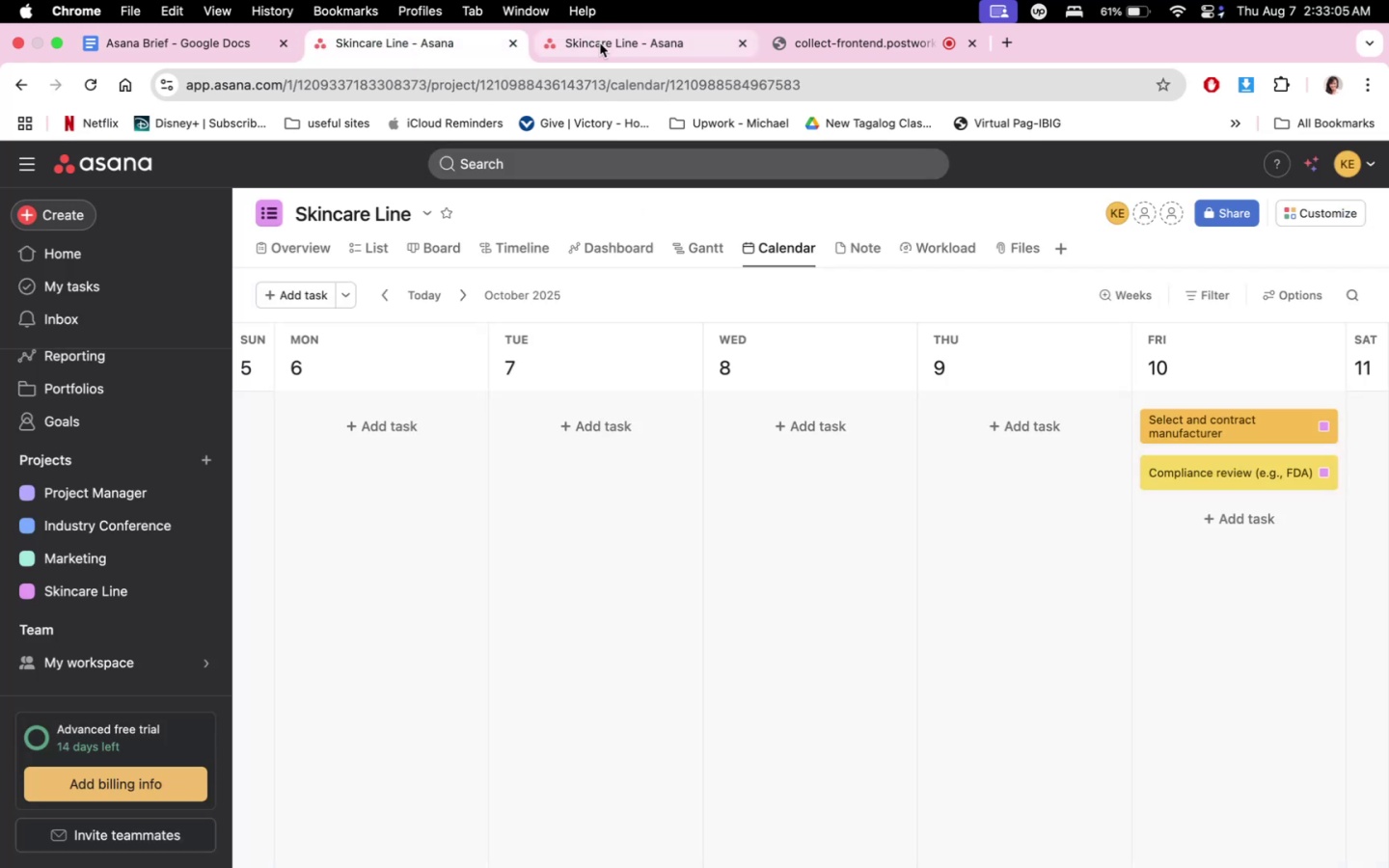 
left_click([600, 43])
 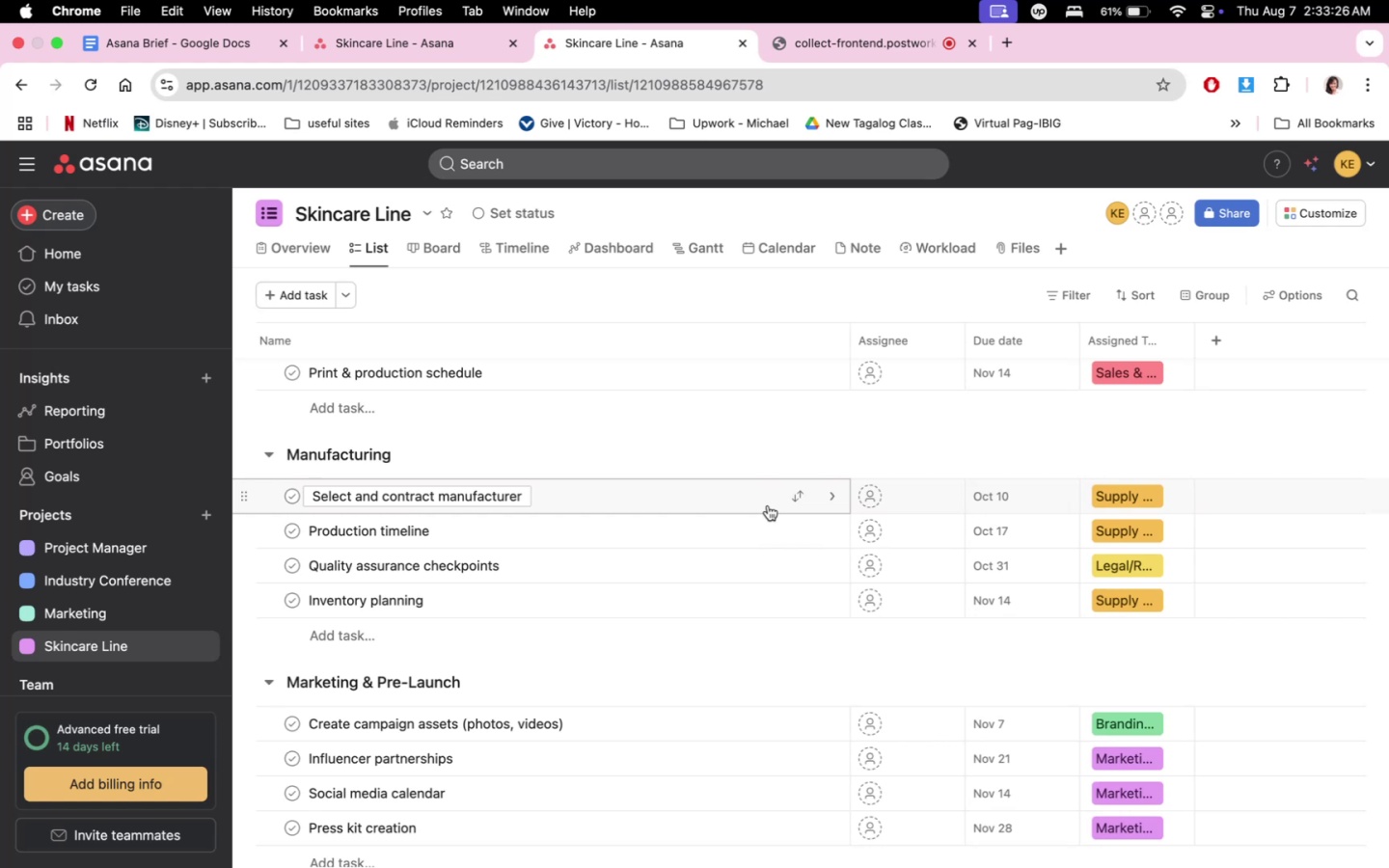 
wait(25.78)
 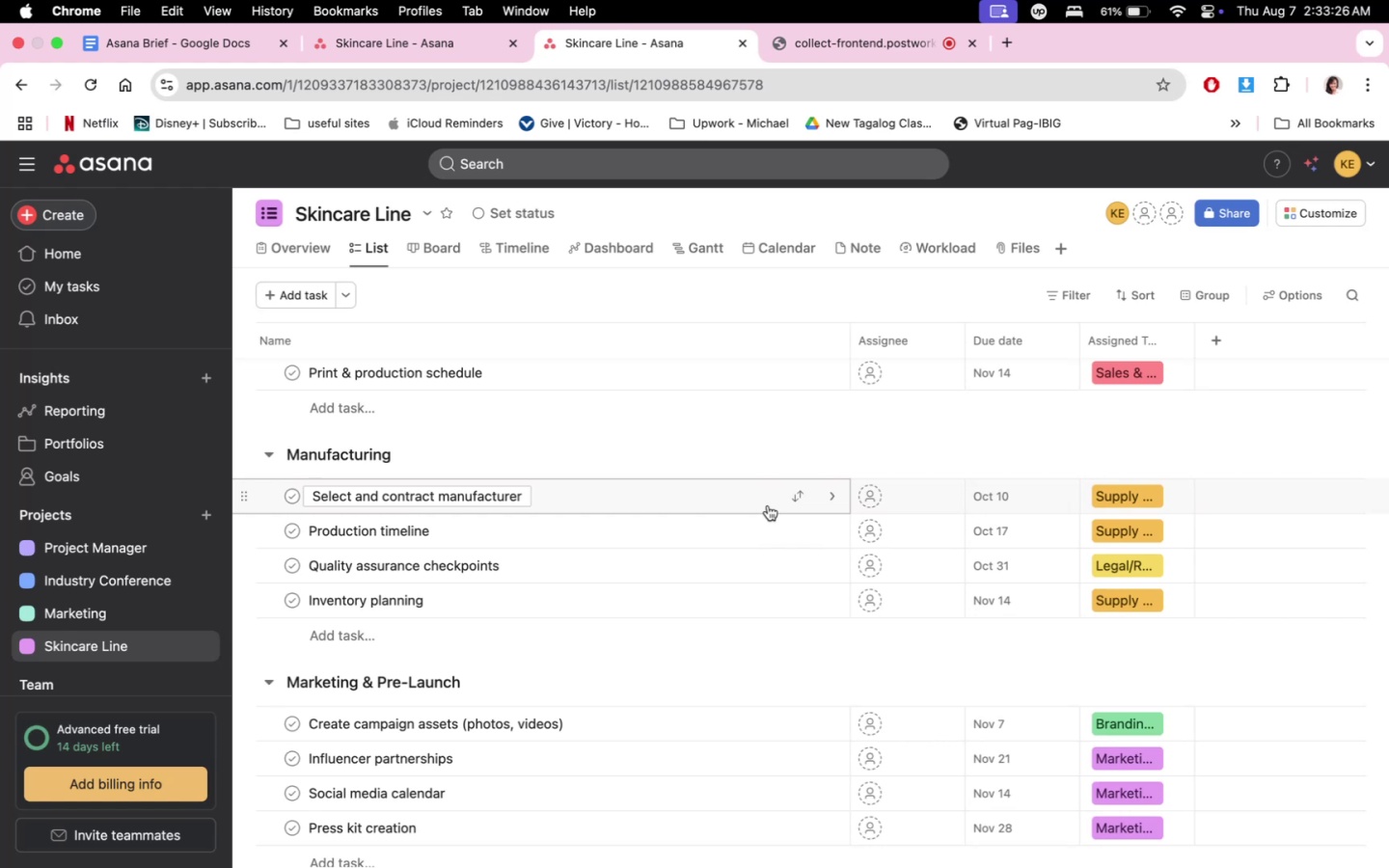 
scroll: coordinate [724, 586], scroll_direction: down, amount: 1.0
 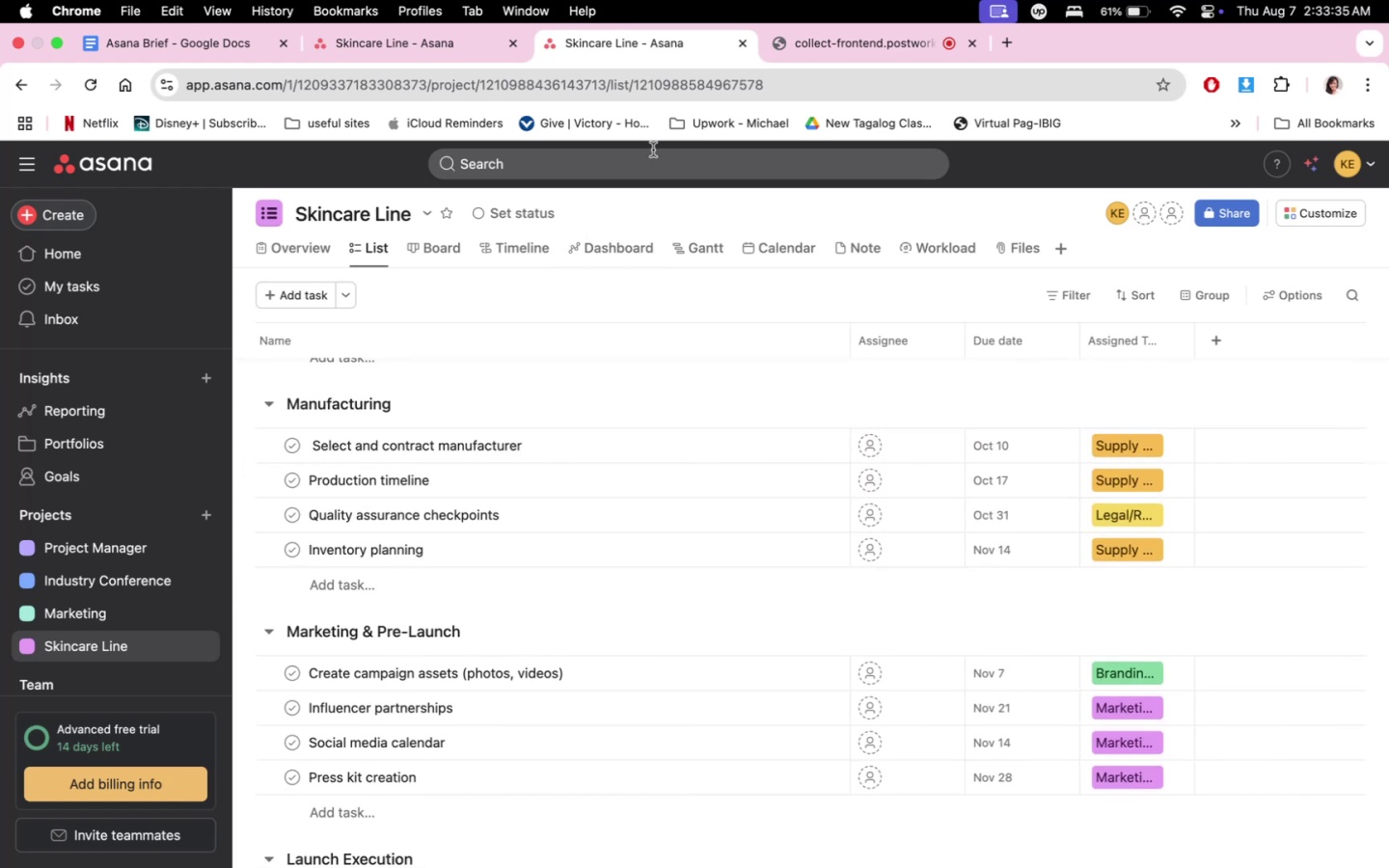 
left_click([379, 51])
 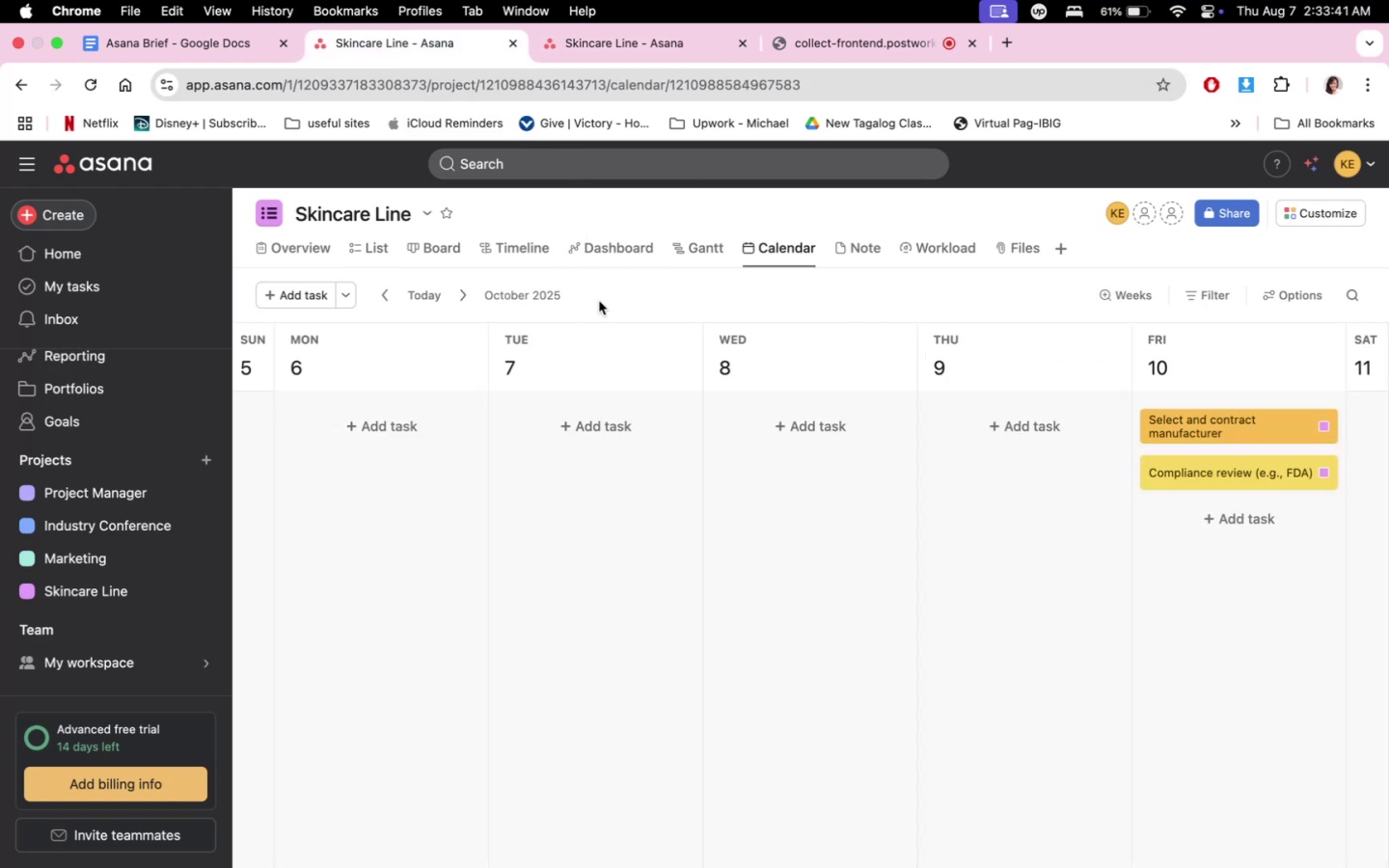 
wait(5.59)
 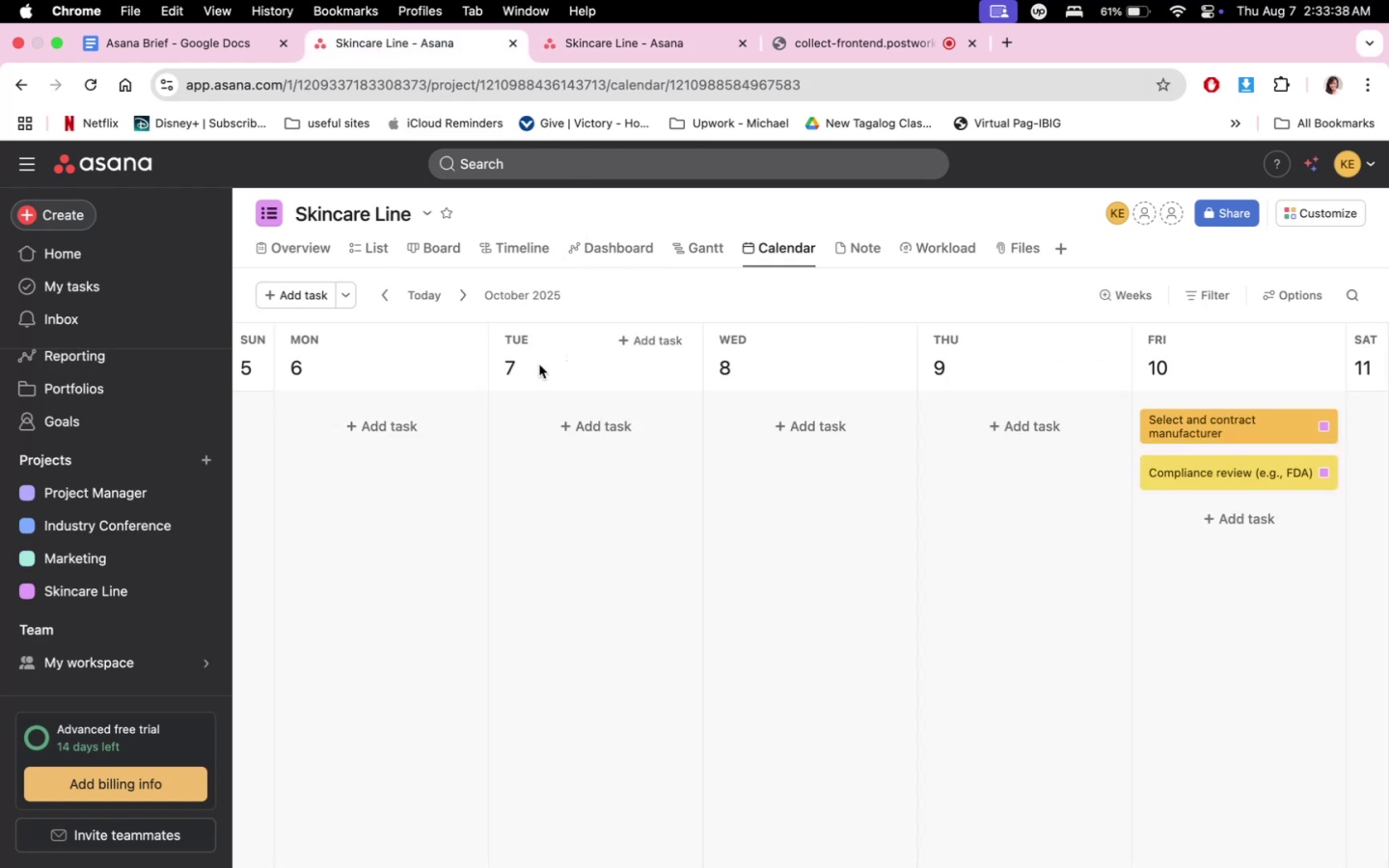 
left_click([470, 290])
 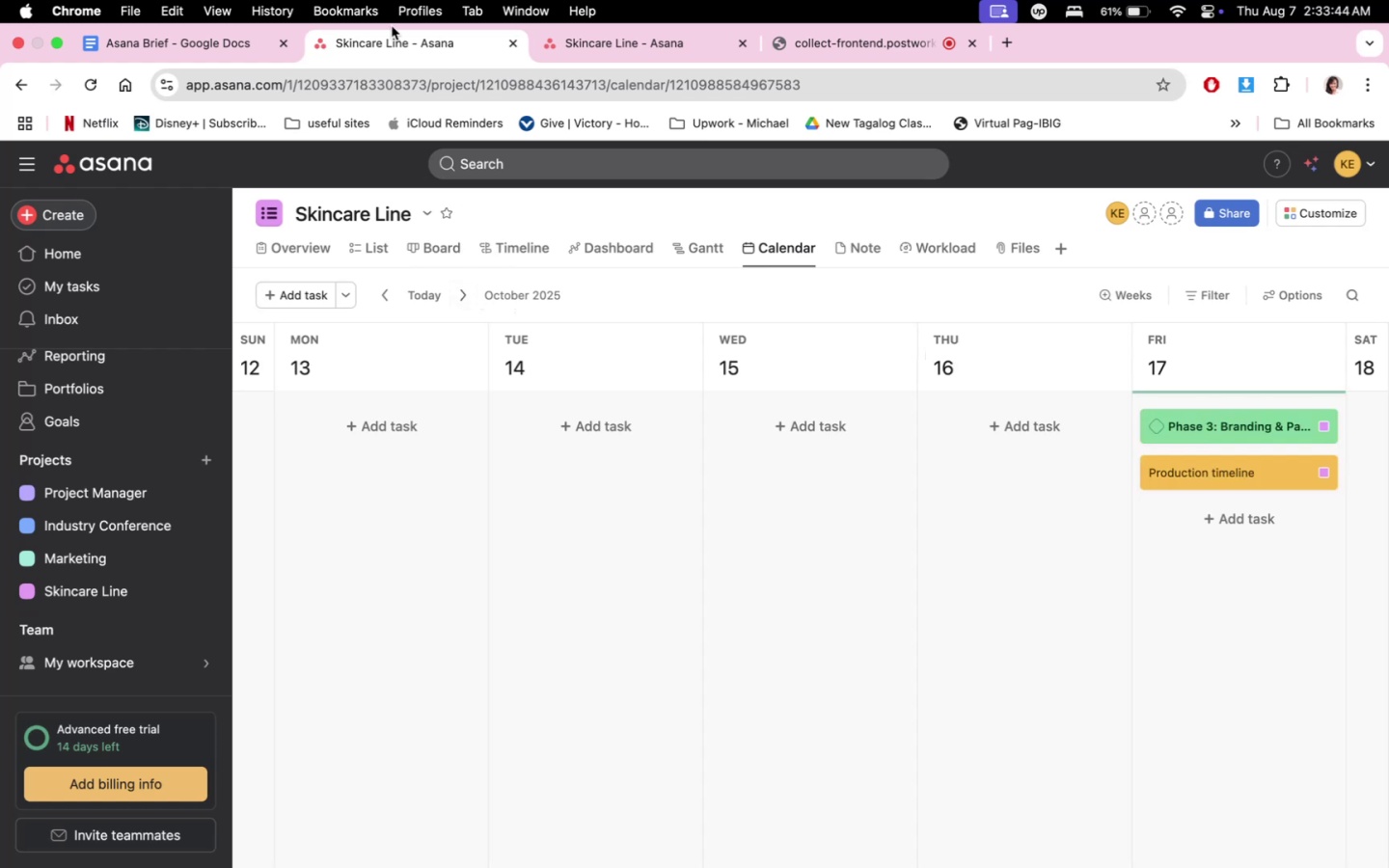 
left_click([252, 37])
 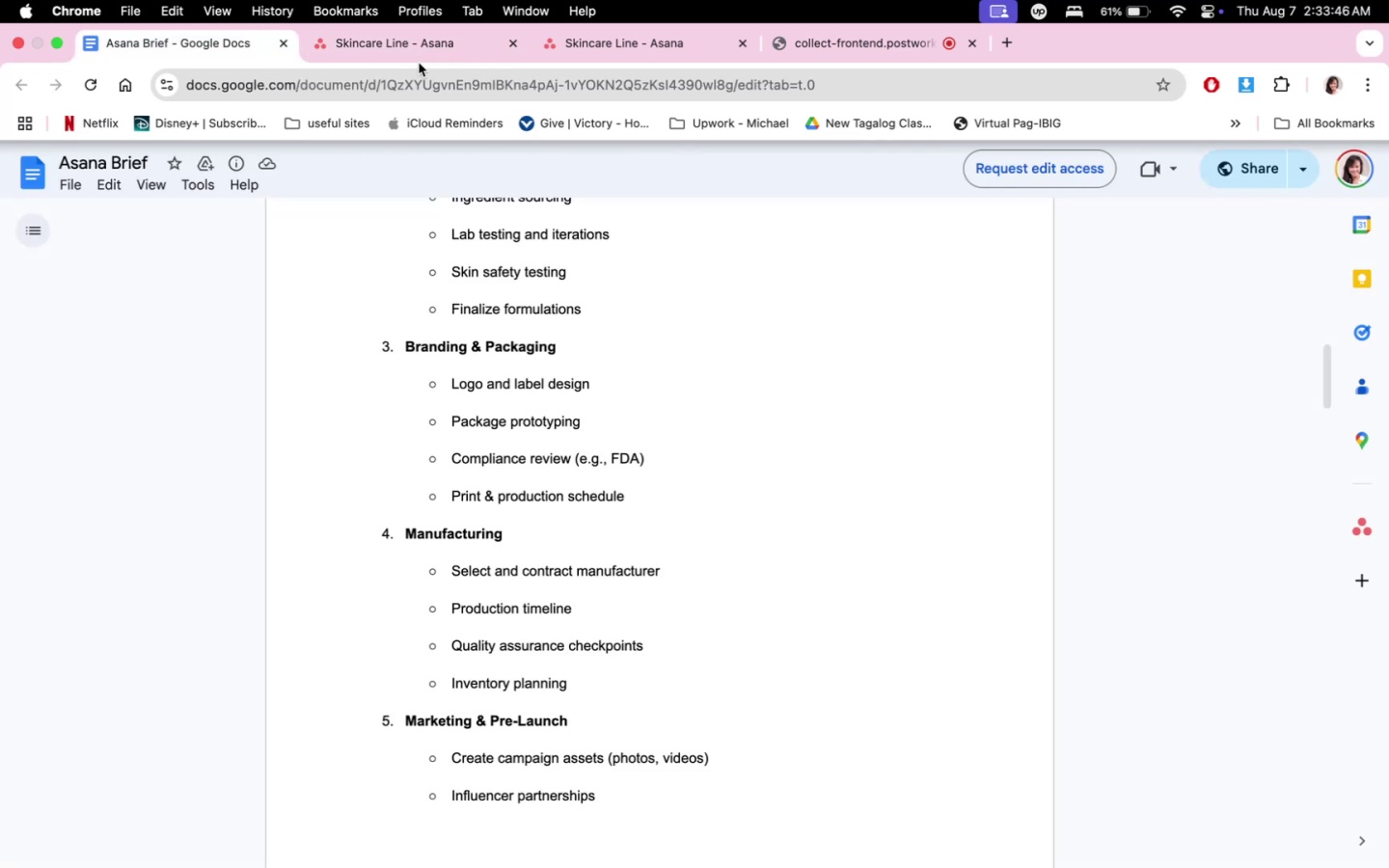 
left_click([418, 60])
 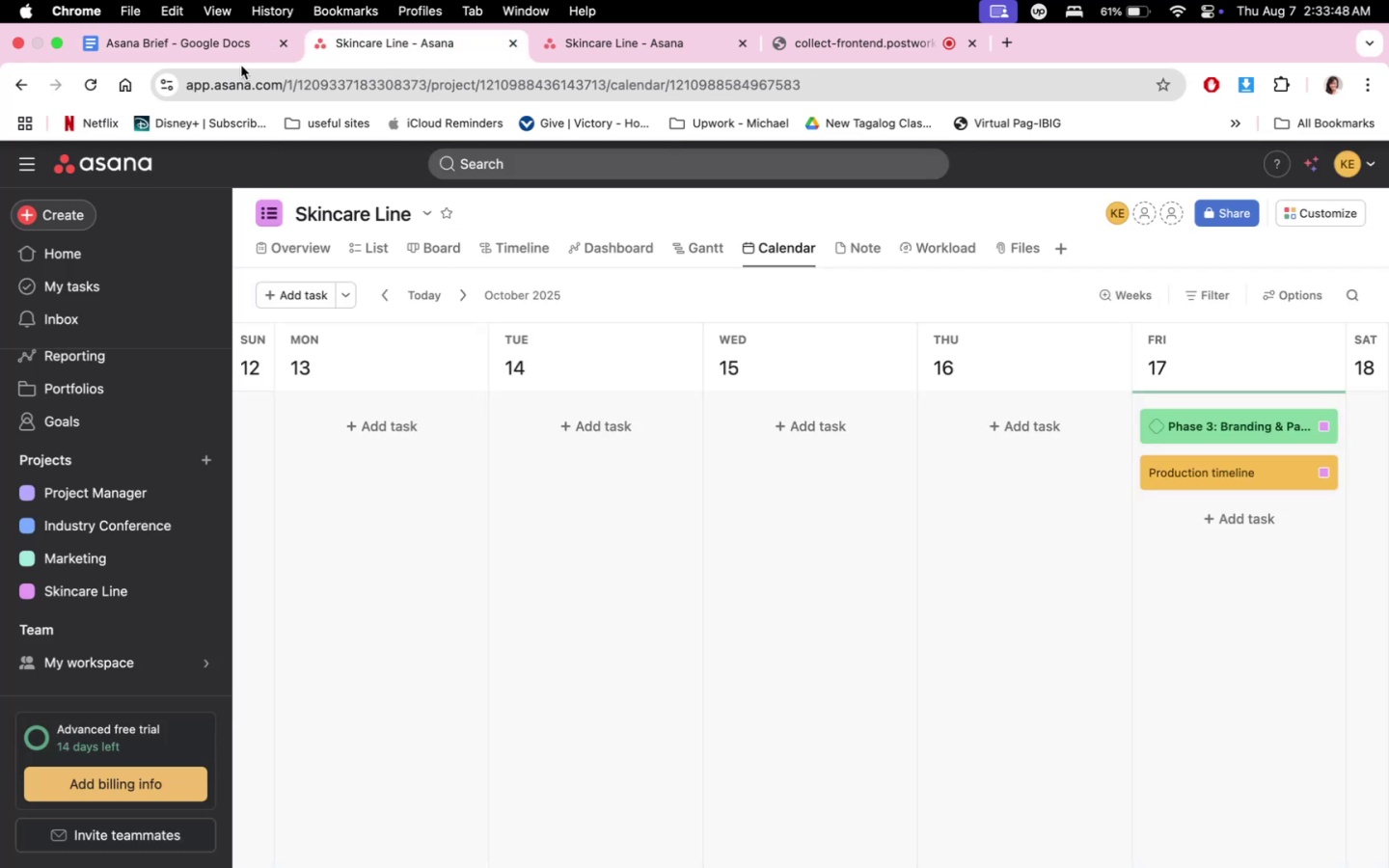 
double_click([238, 54])
 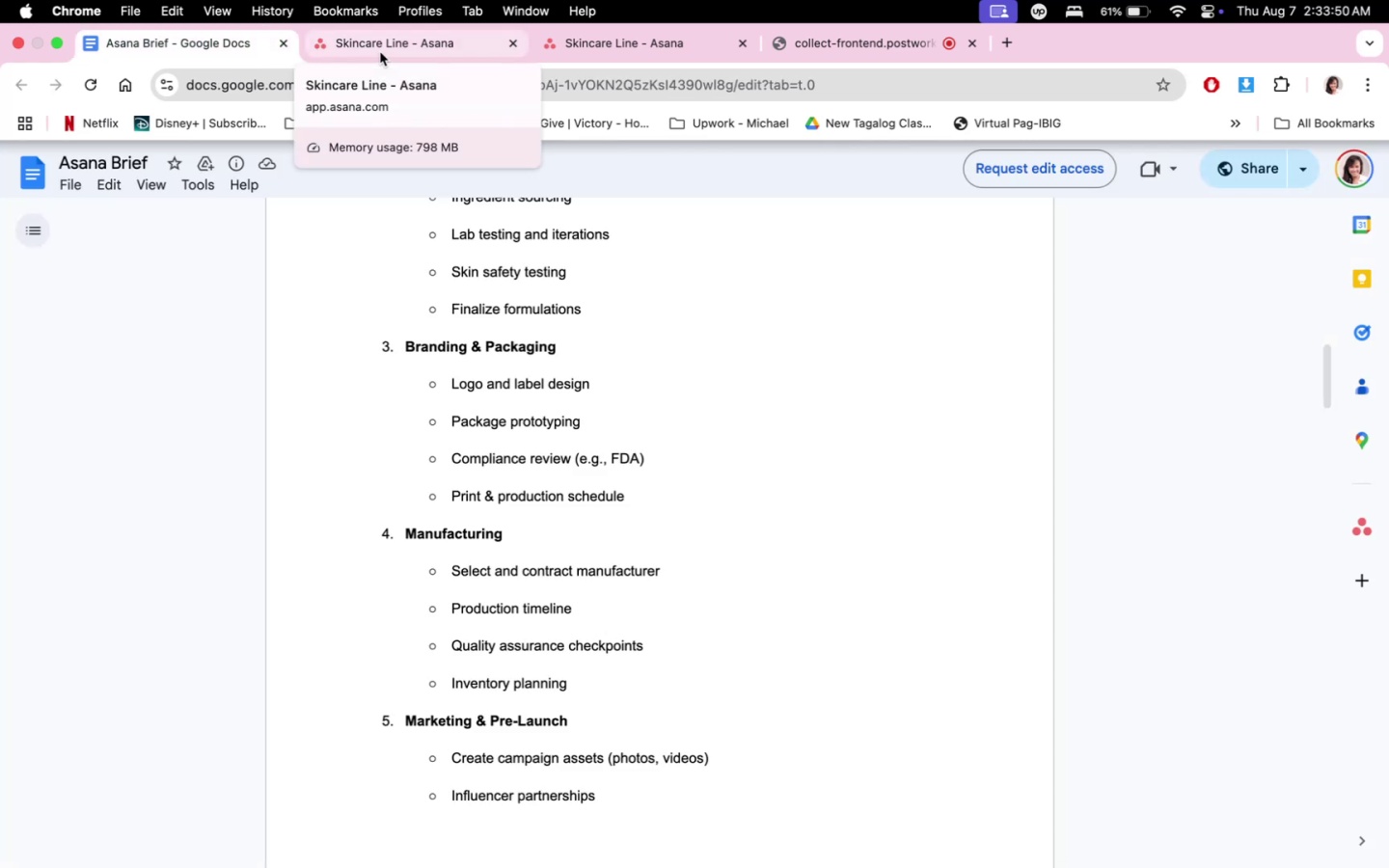 
left_click([380, 52])
 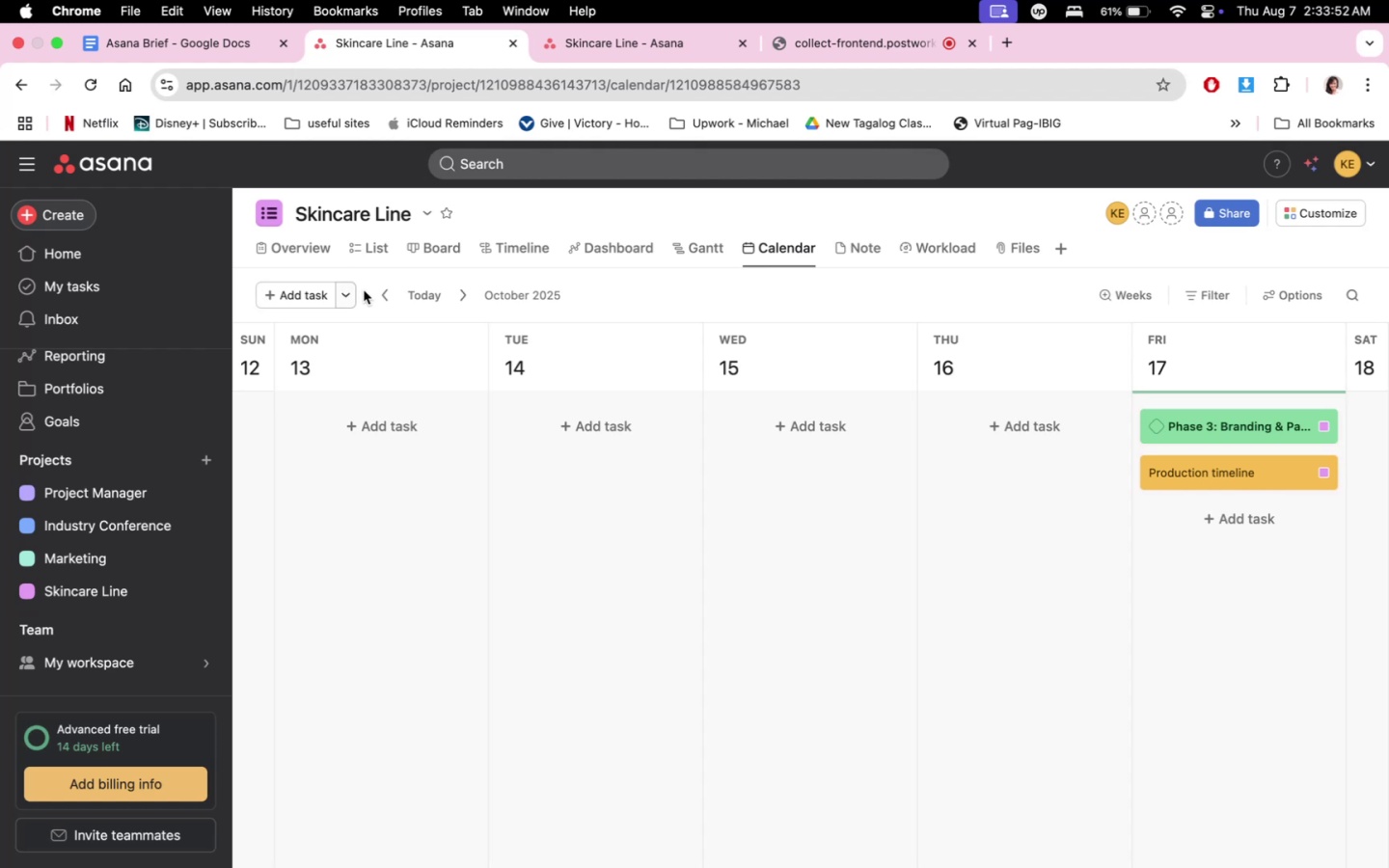 
left_click([373, 297])
 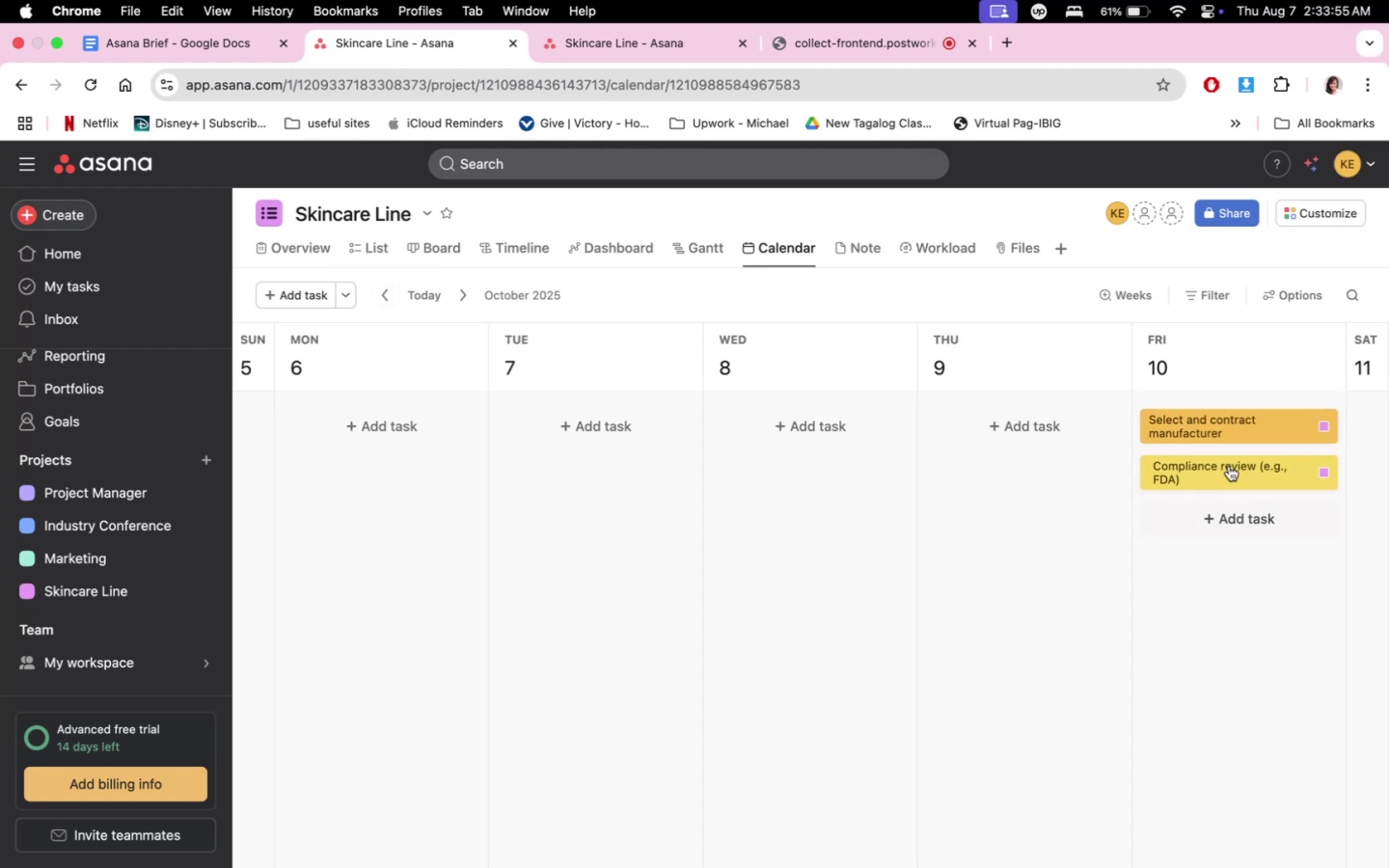 
left_click([588, 37])
 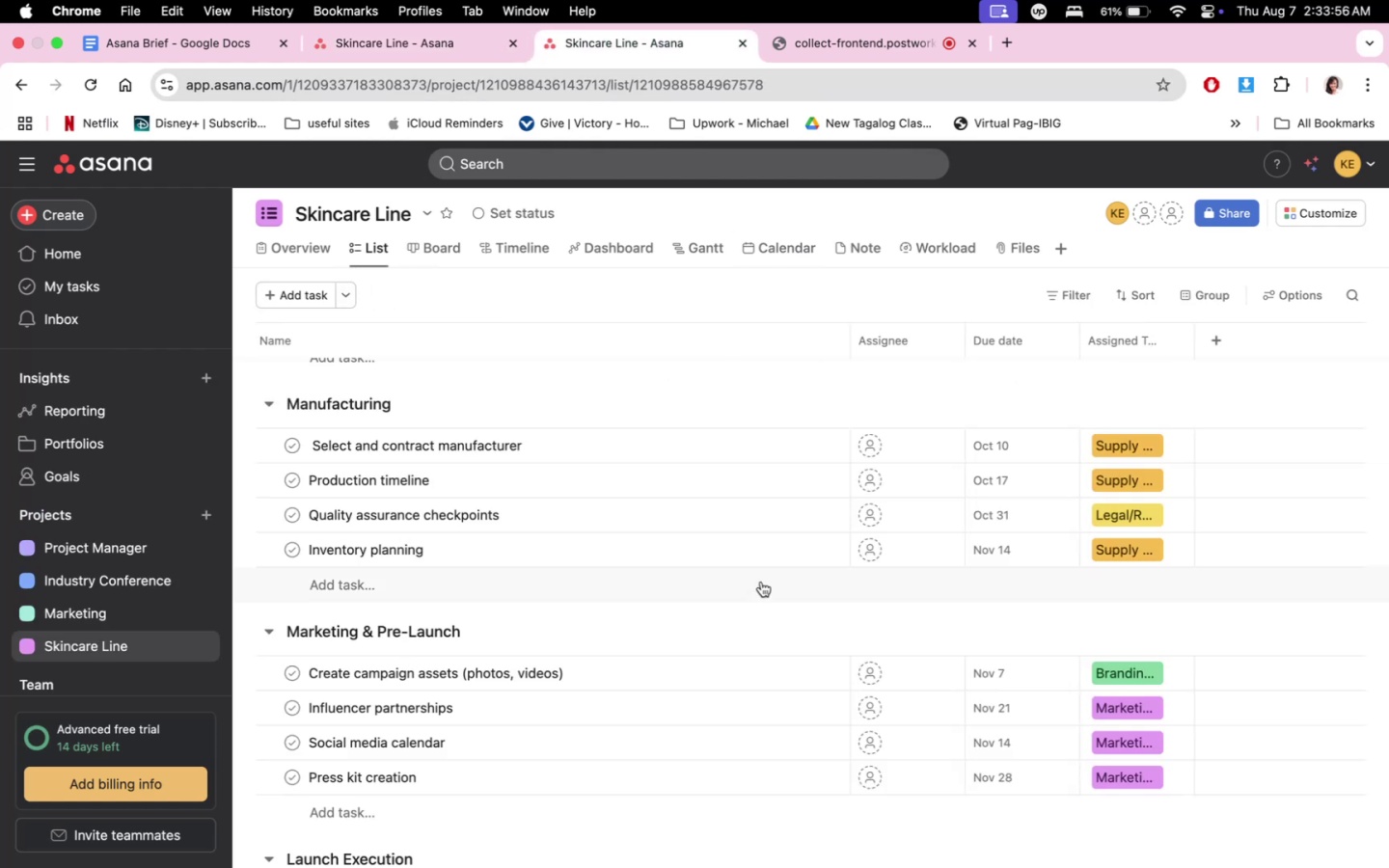 
scroll: coordinate [768, 595], scroll_direction: up, amount: 30.0
 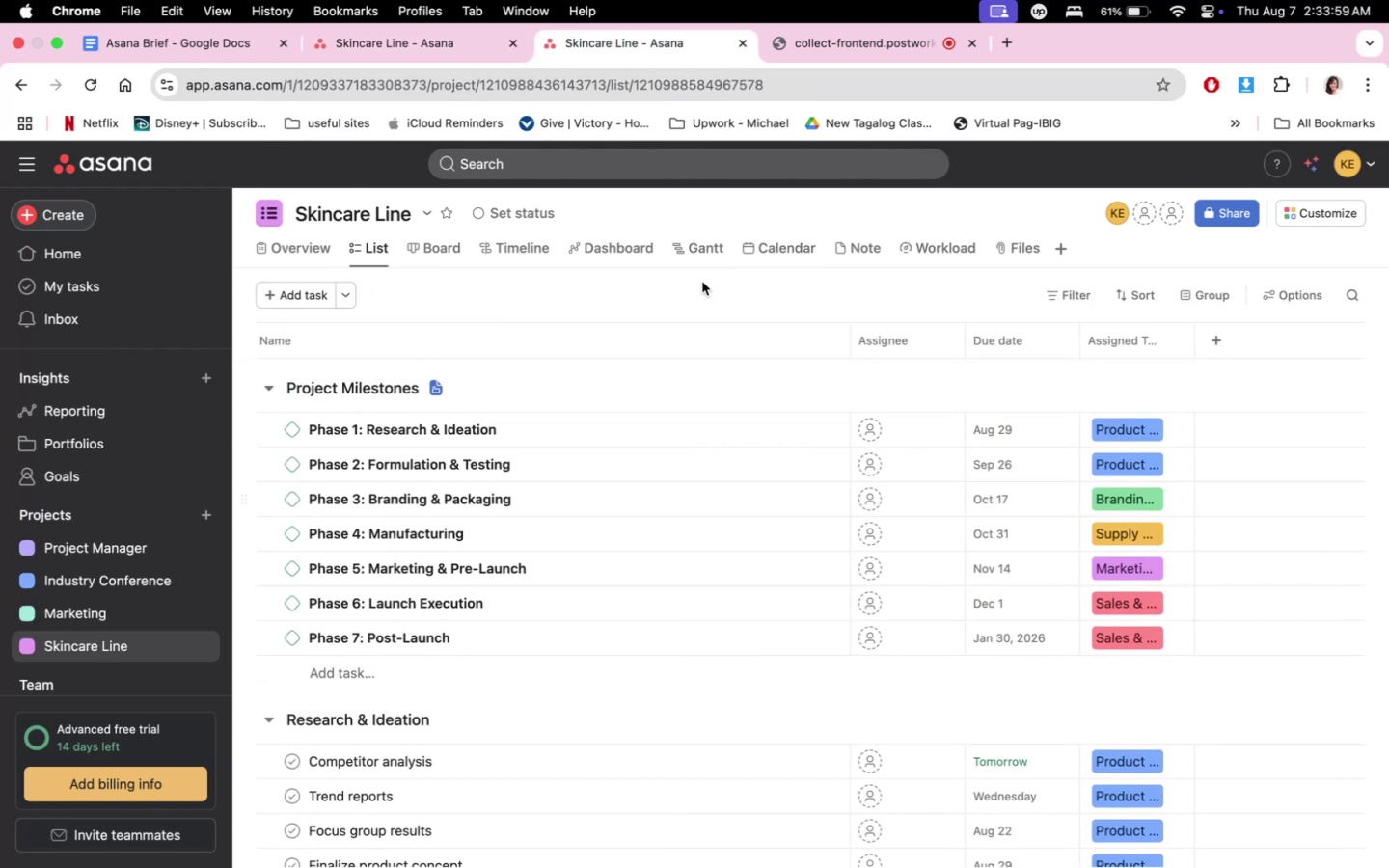 
left_click([242, 38])
 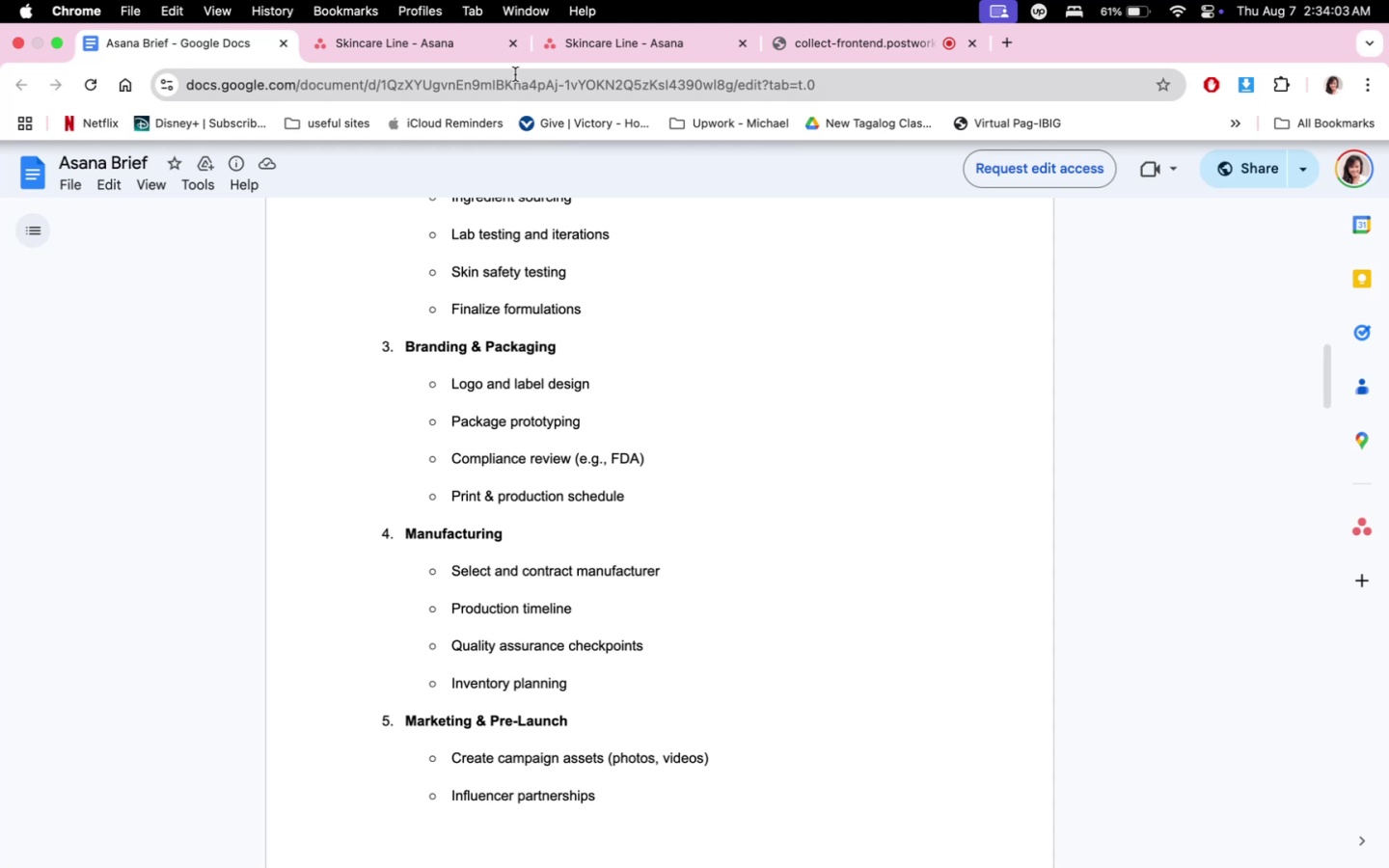 
left_click([428, 39])
 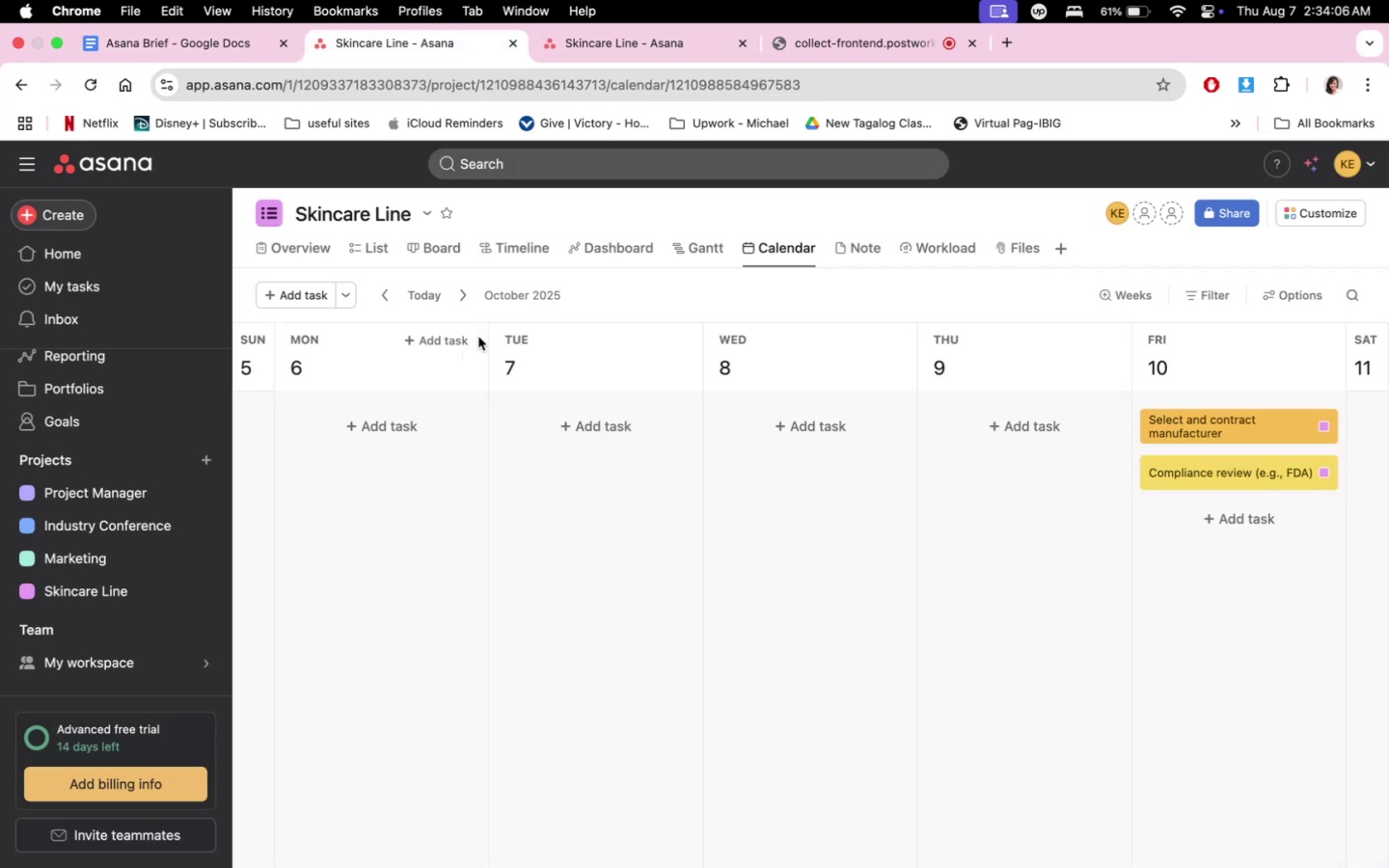 
left_click([469, 295])
 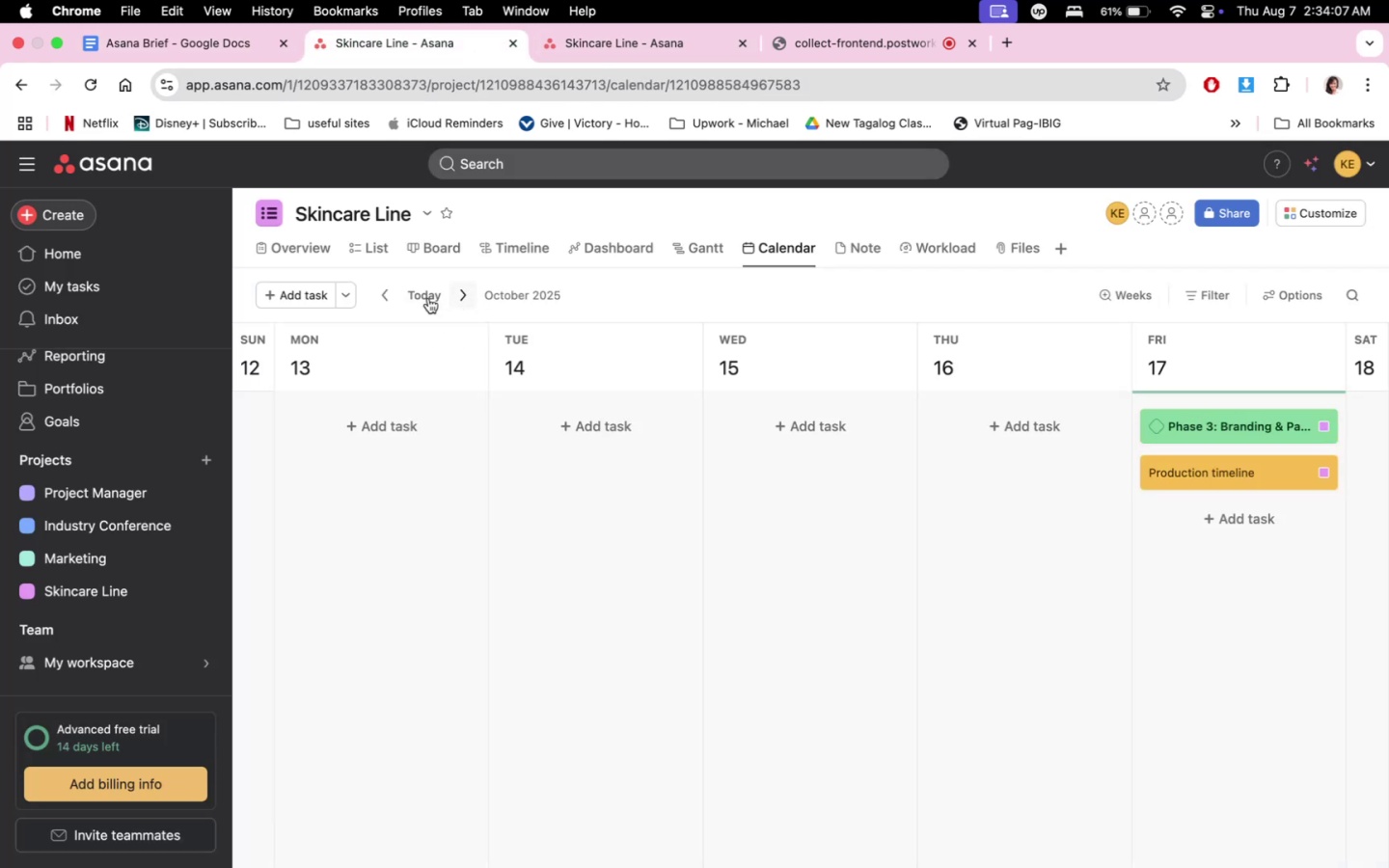 
mouse_move([408, 300])
 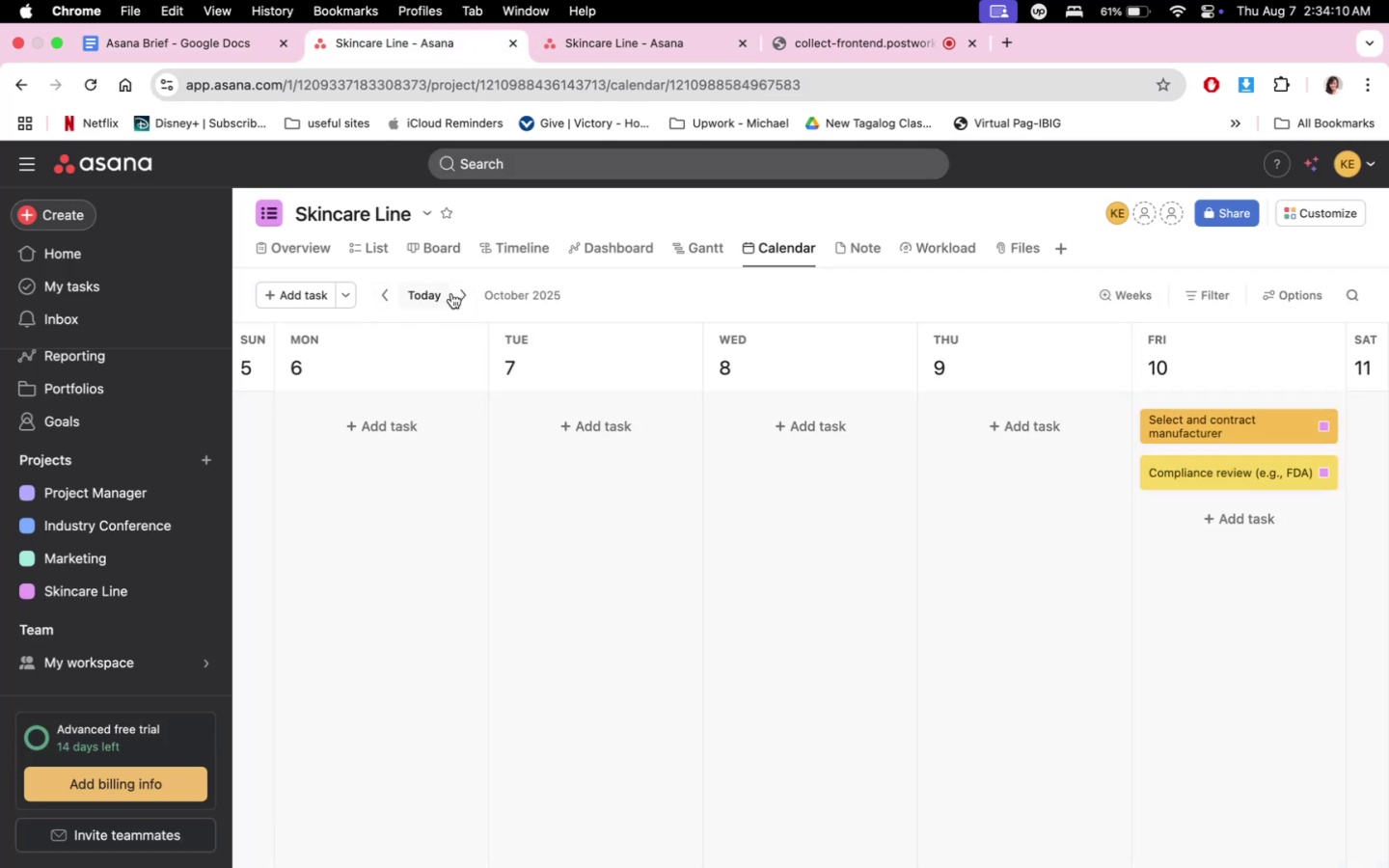 
left_click([457, 292])
 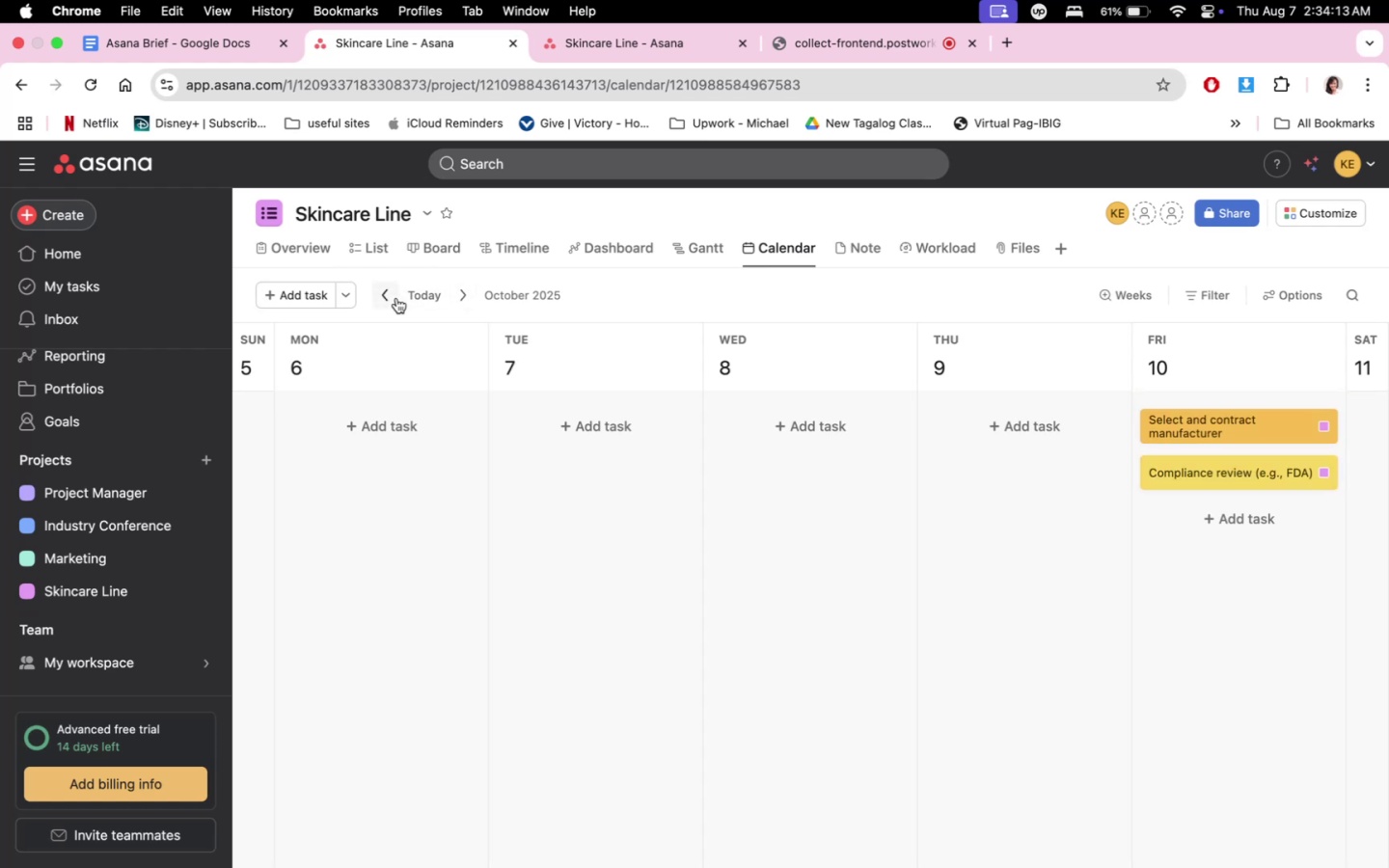 
left_click([468, 302])
 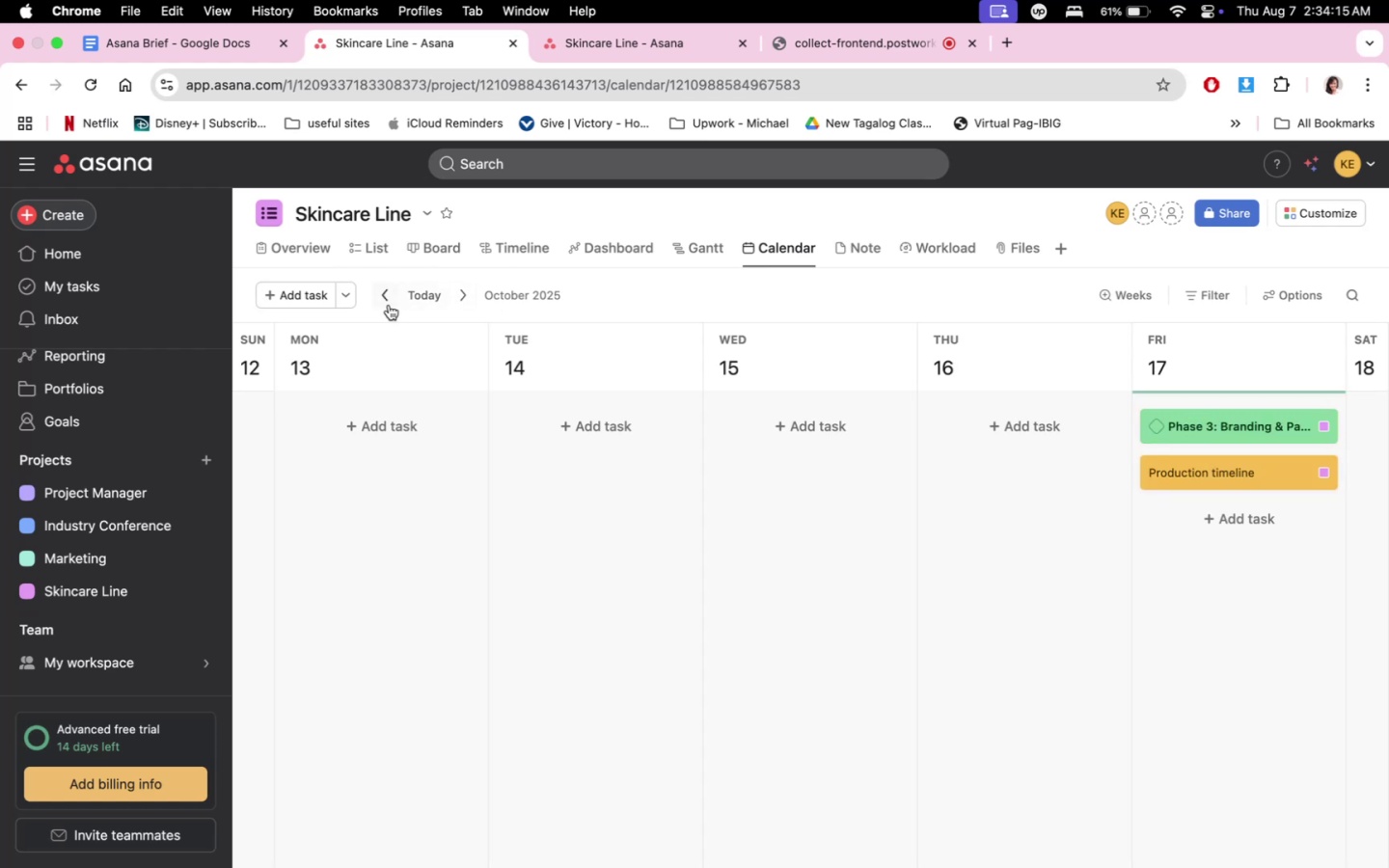 
double_click([389, 305])
 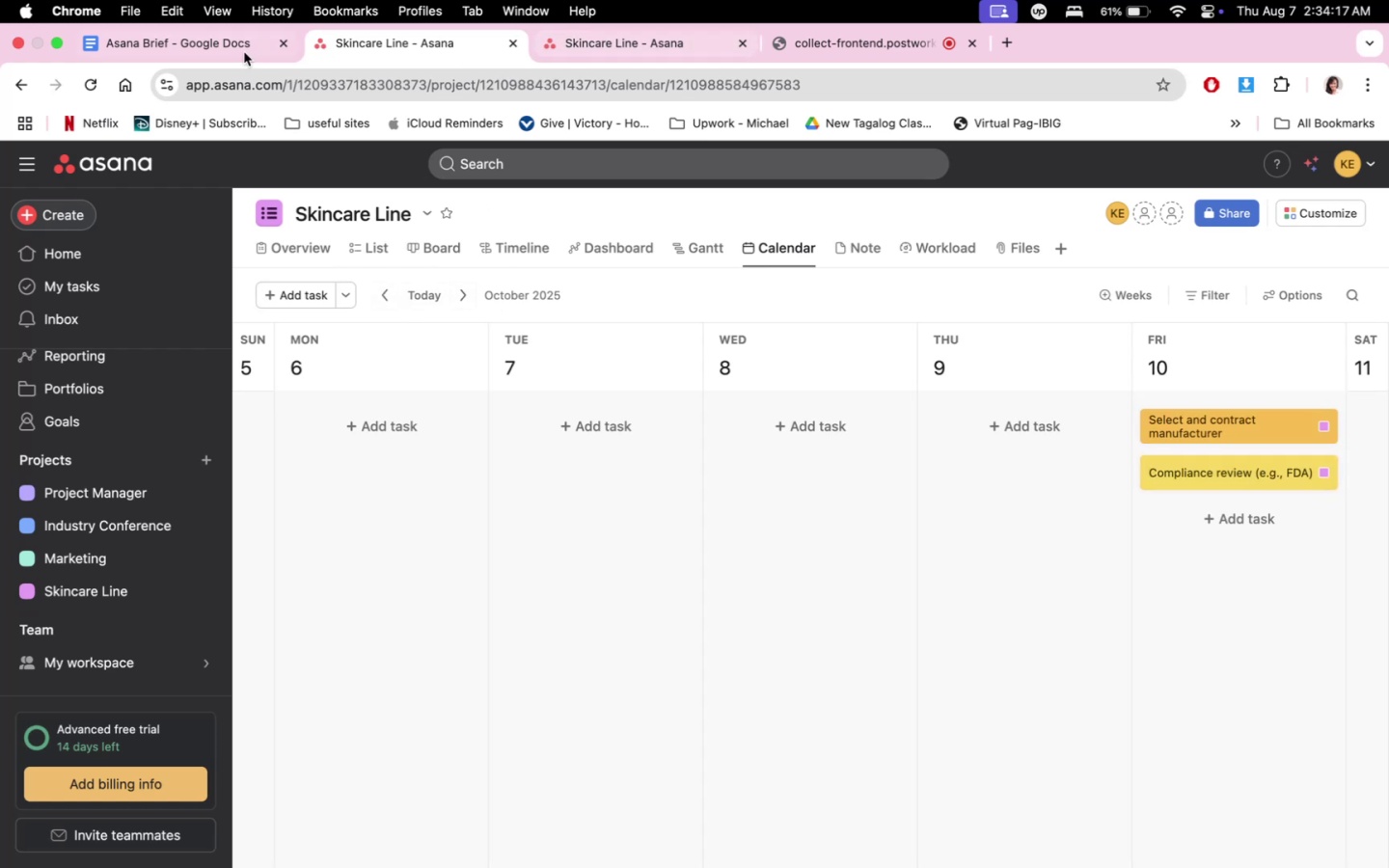 
left_click([568, 48])
 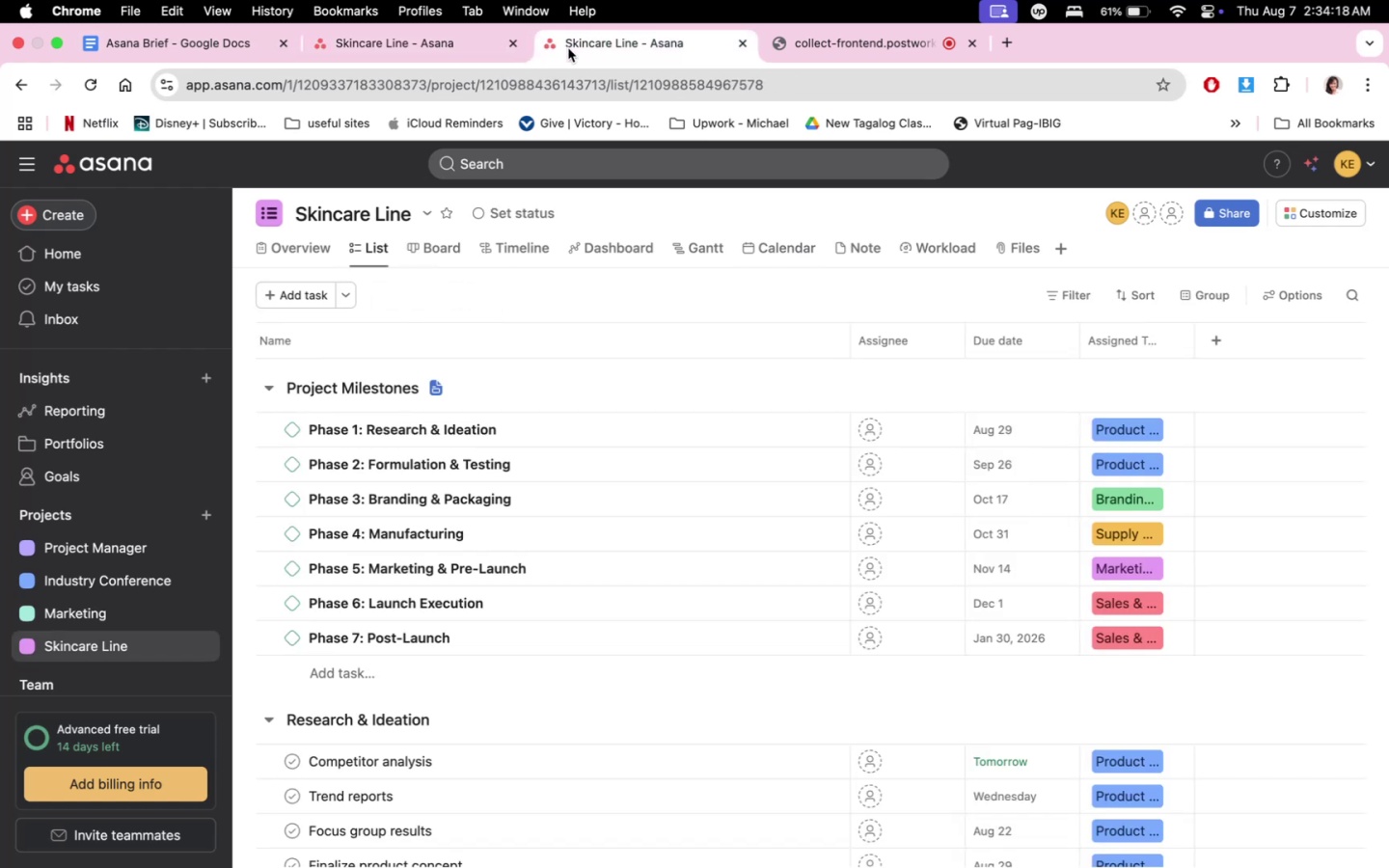 
left_click_drag(start_coordinate=[568, 48], to_coordinate=[381, 57])
 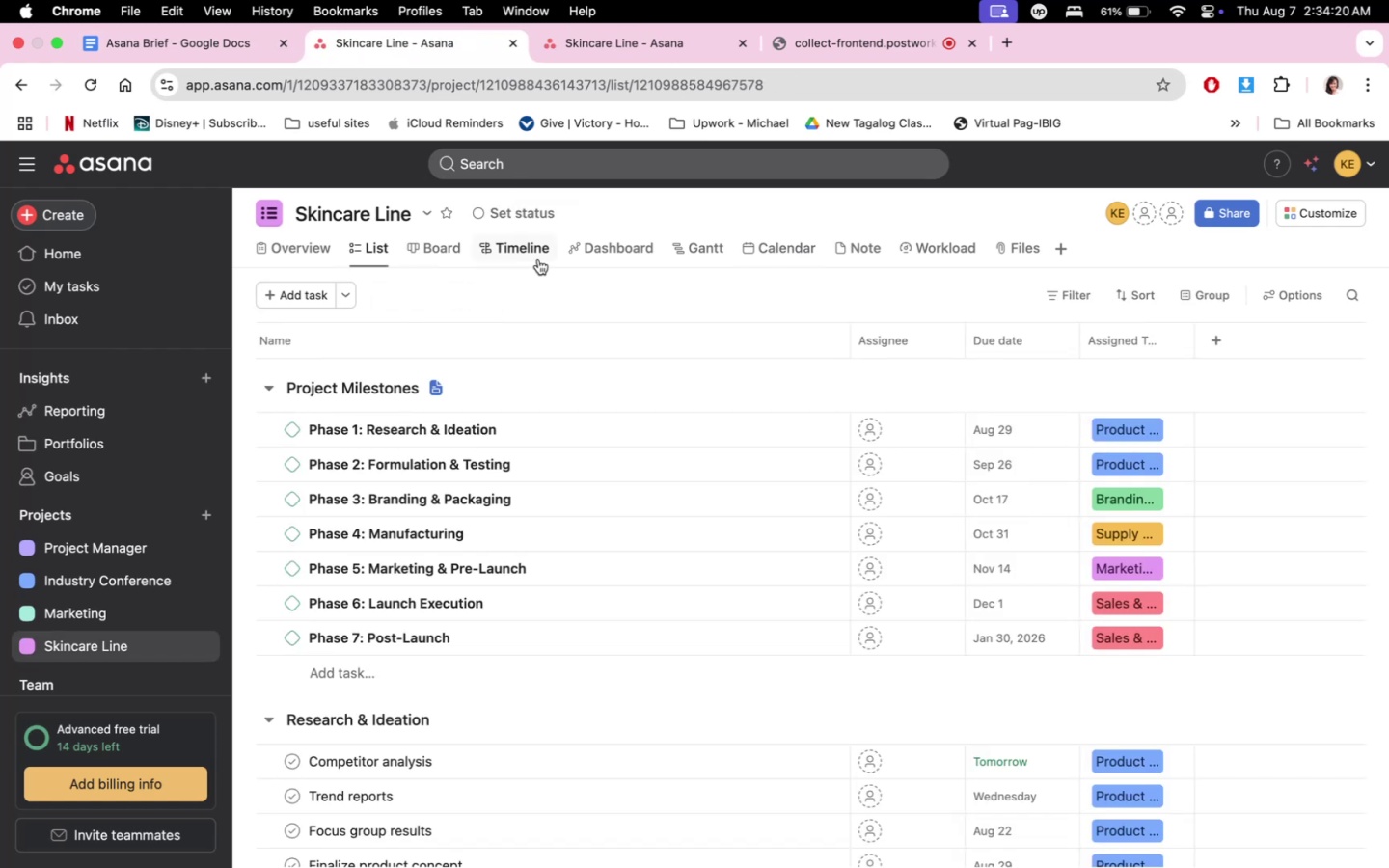 
scroll: coordinate [623, 707], scroll_direction: down, amount: 22.0
 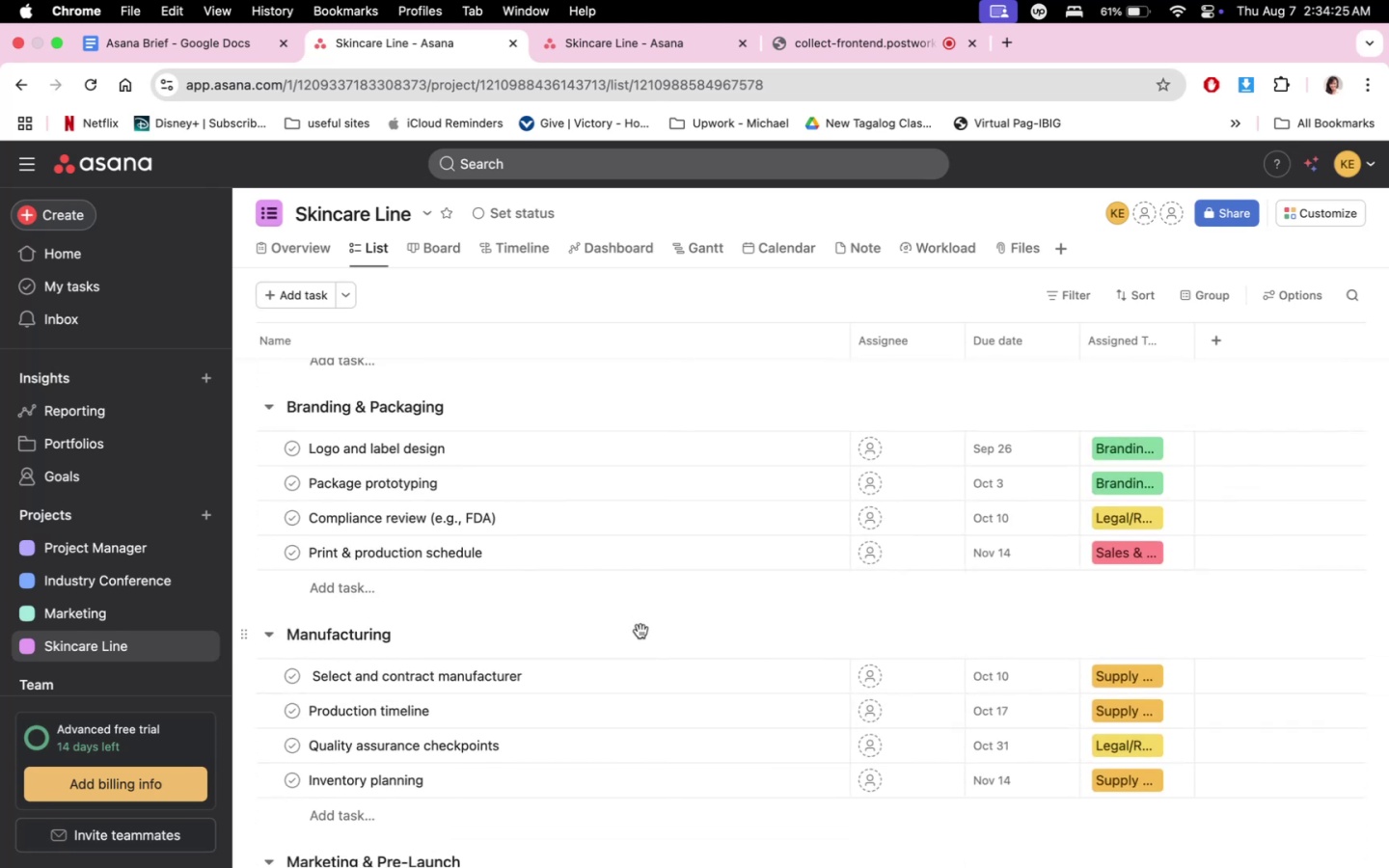 
scroll: coordinate [647, 640], scroll_direction: up, amount: 21.0
 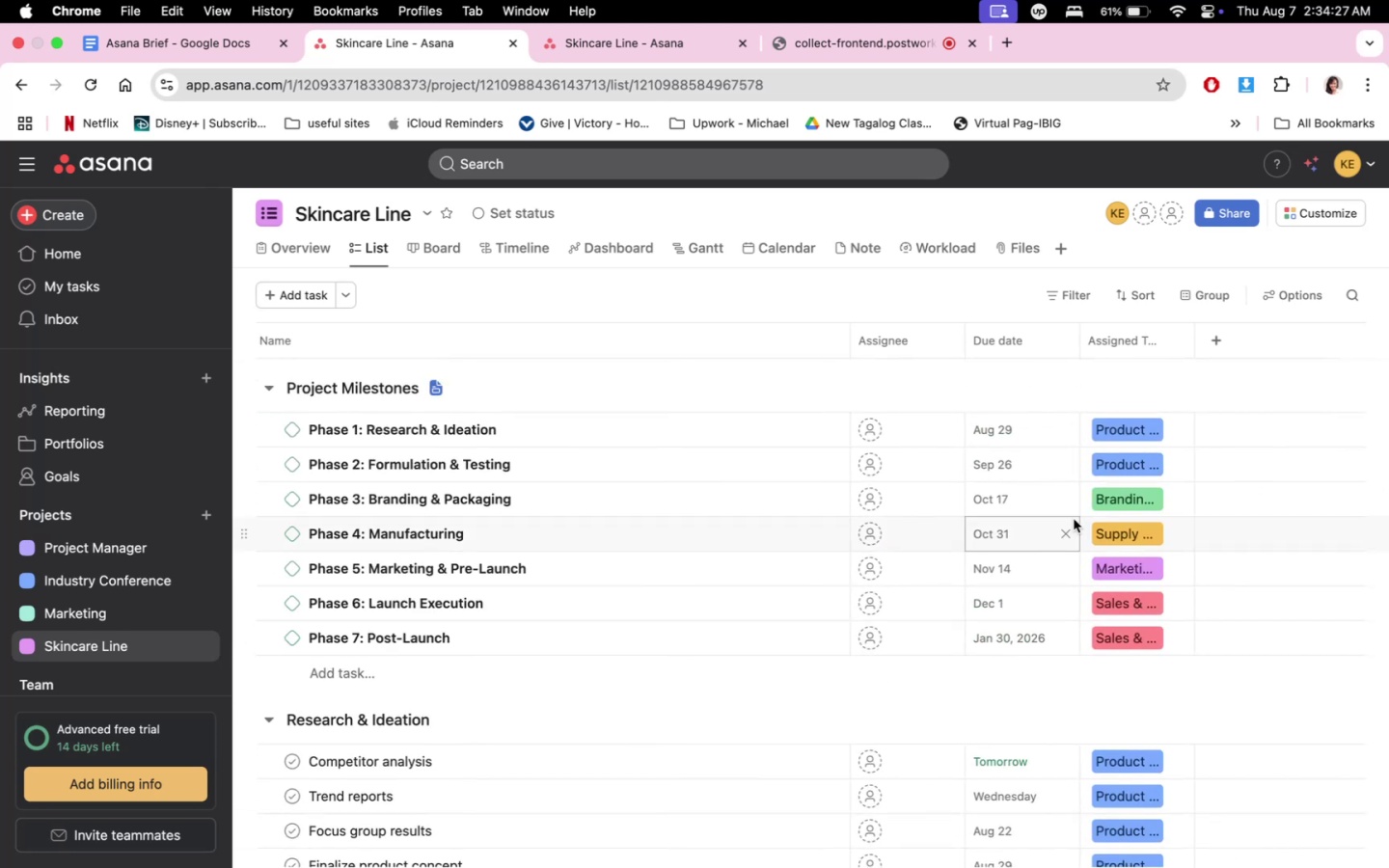 
left_click([1034, 502])
 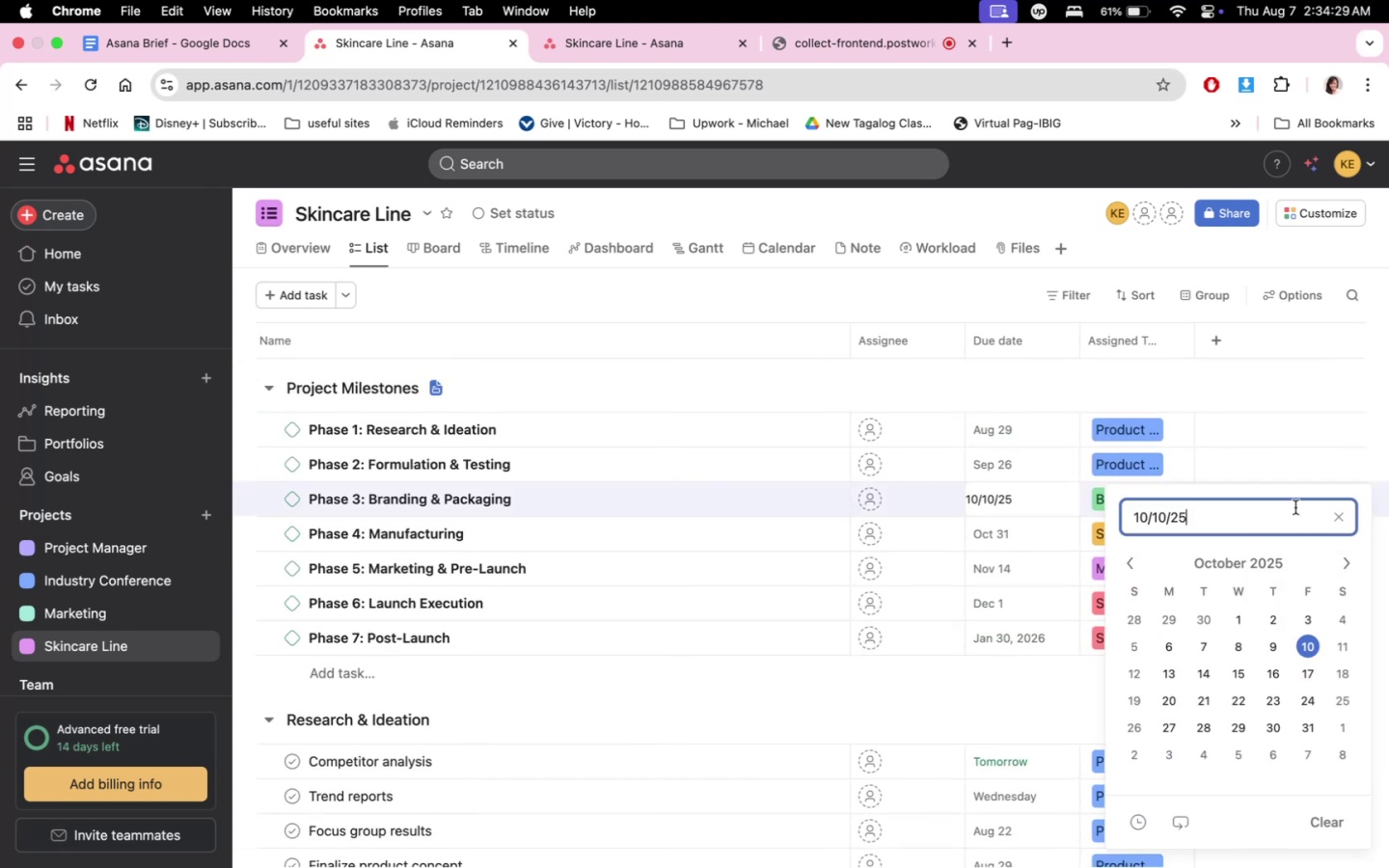 
left_click([1048, 383])
 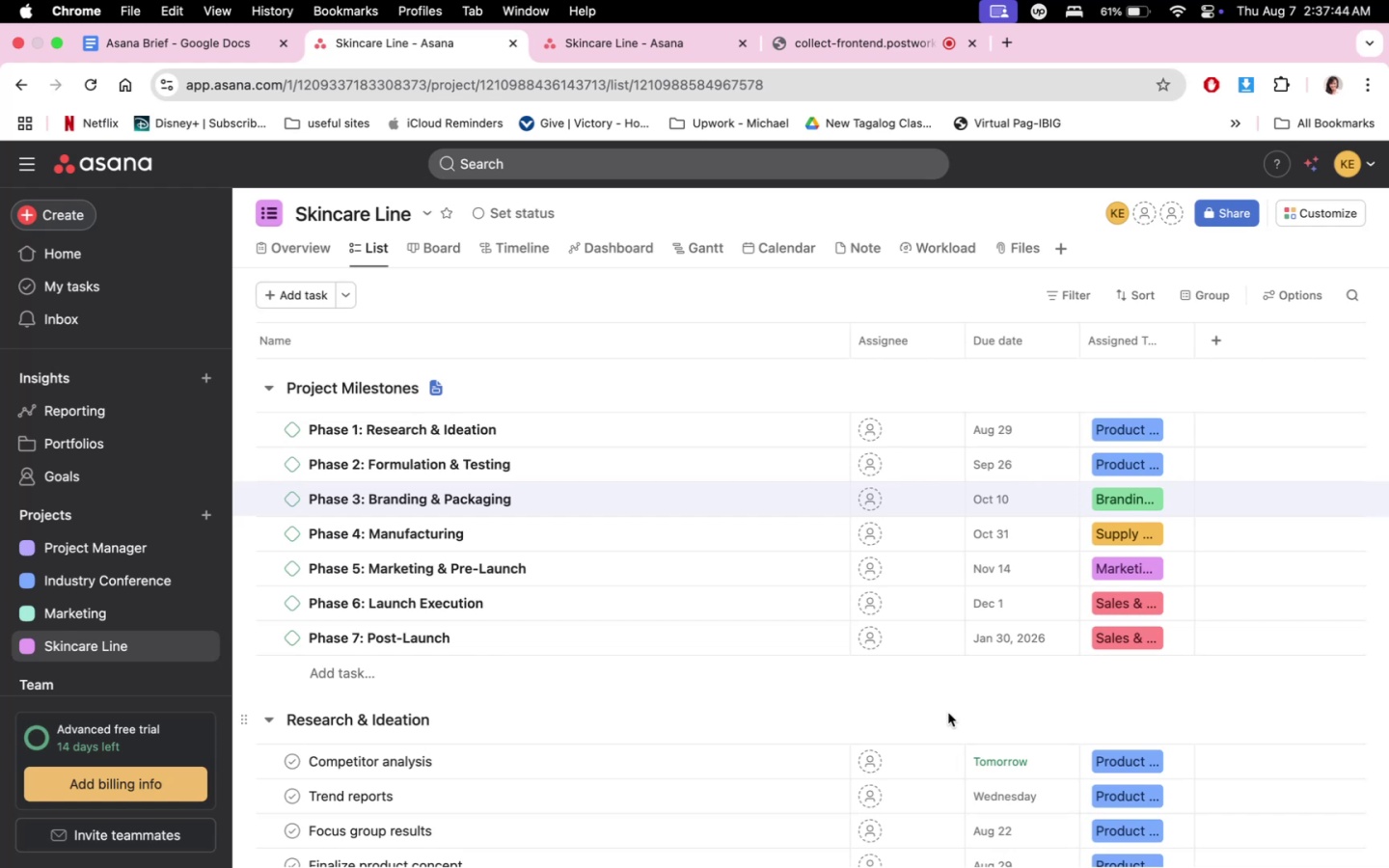 
wait(200.29)
 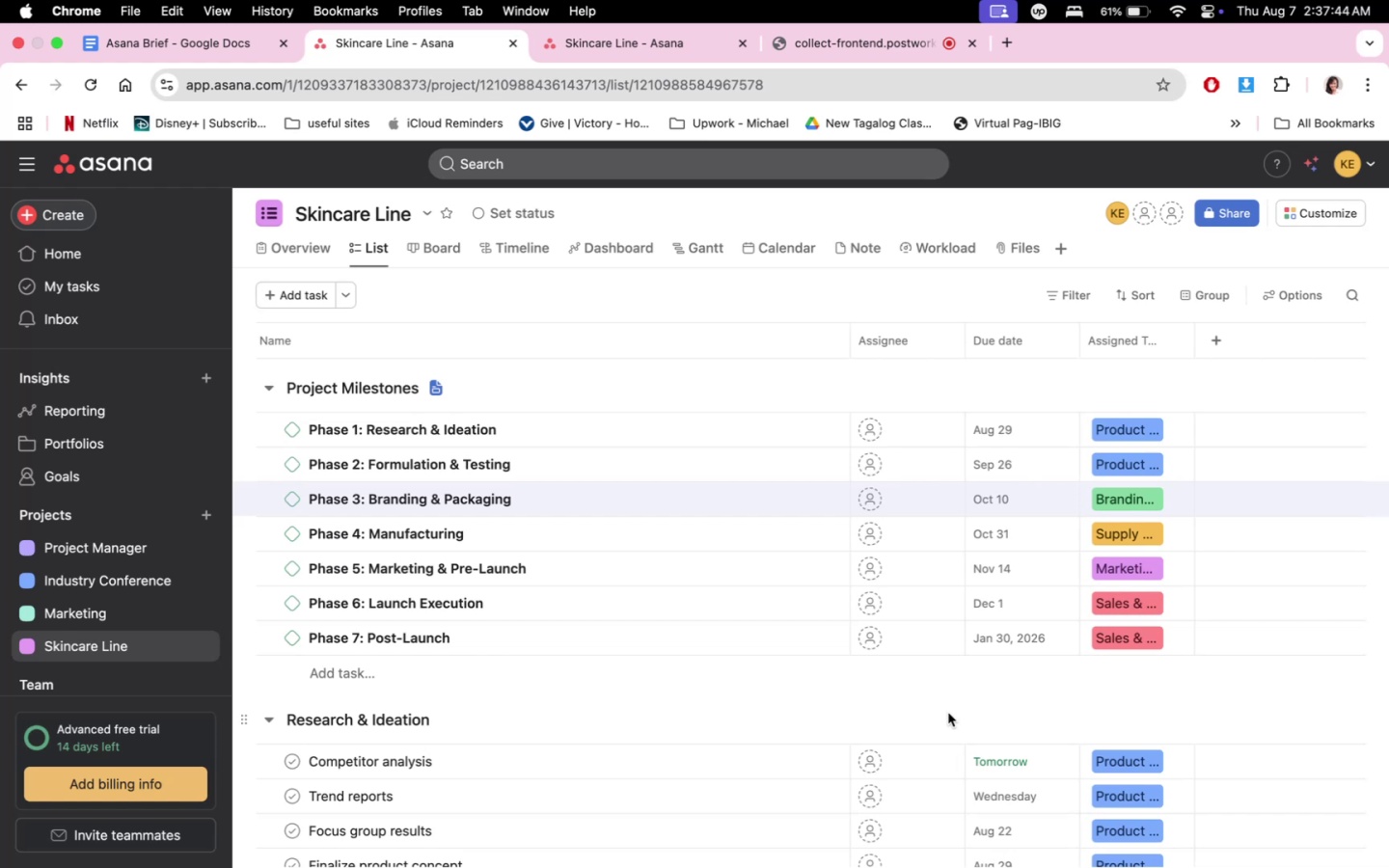 
mouse_move([895, 529])
 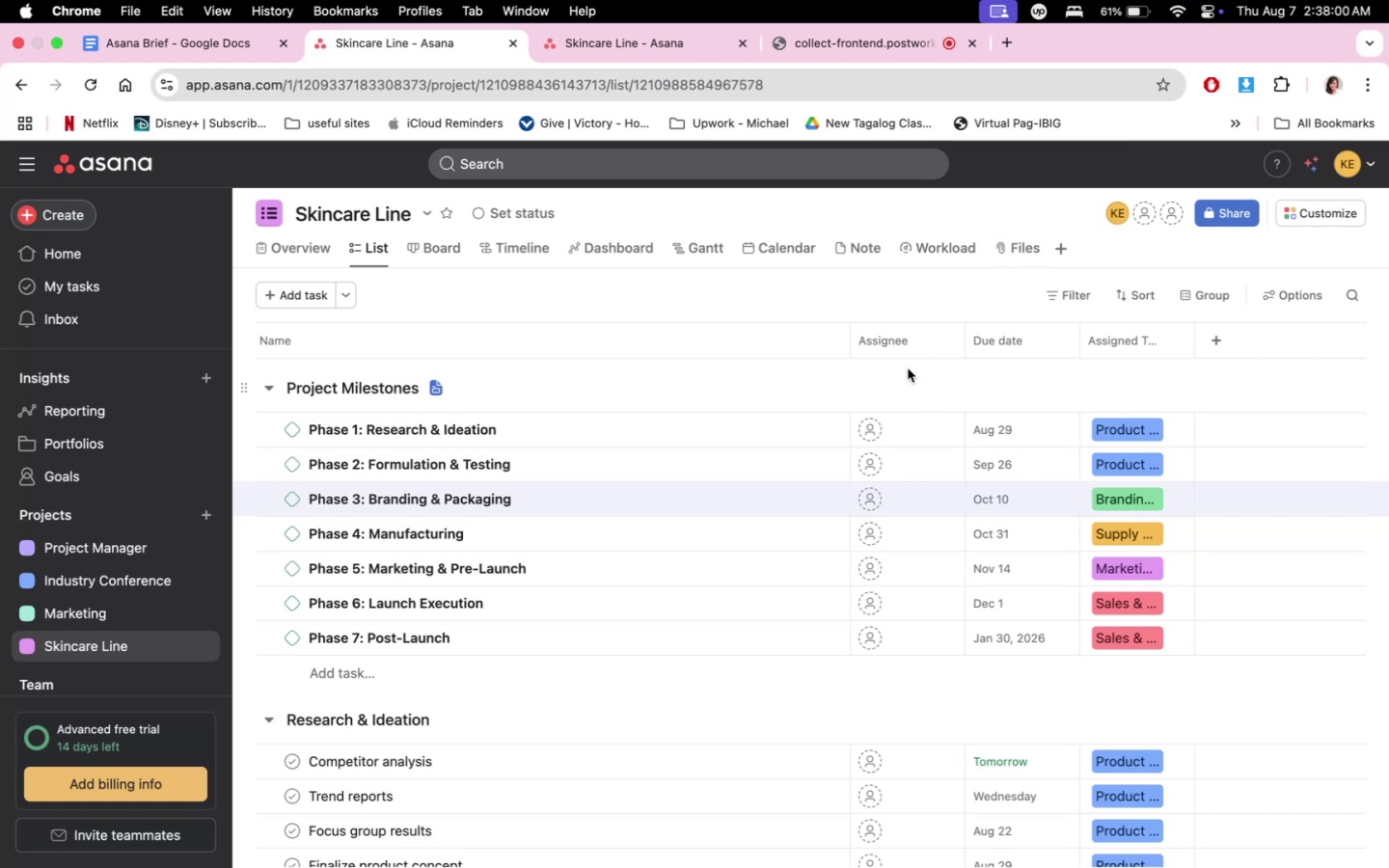 
left_click([746, 324])
 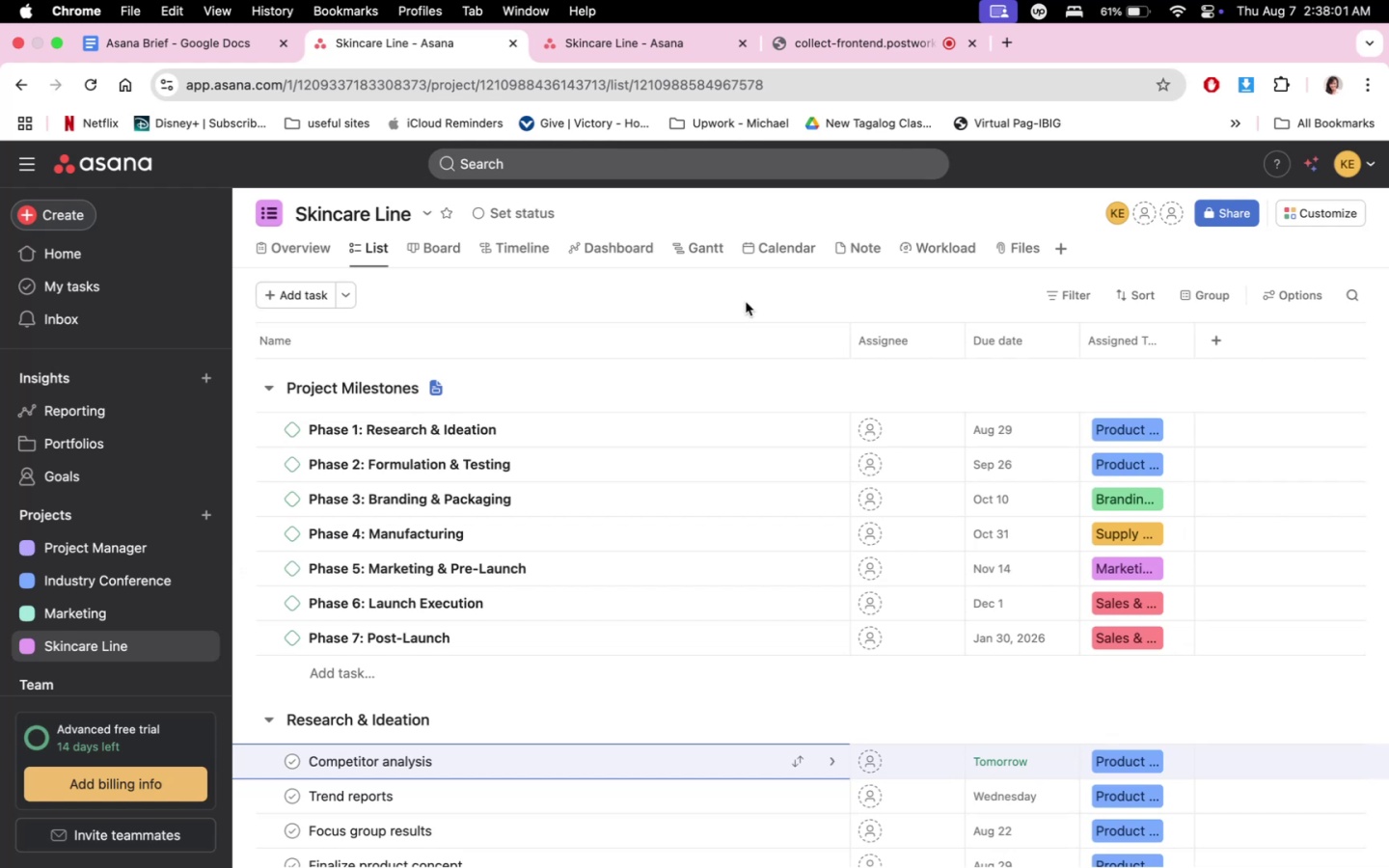 
left_click([746, 302])
 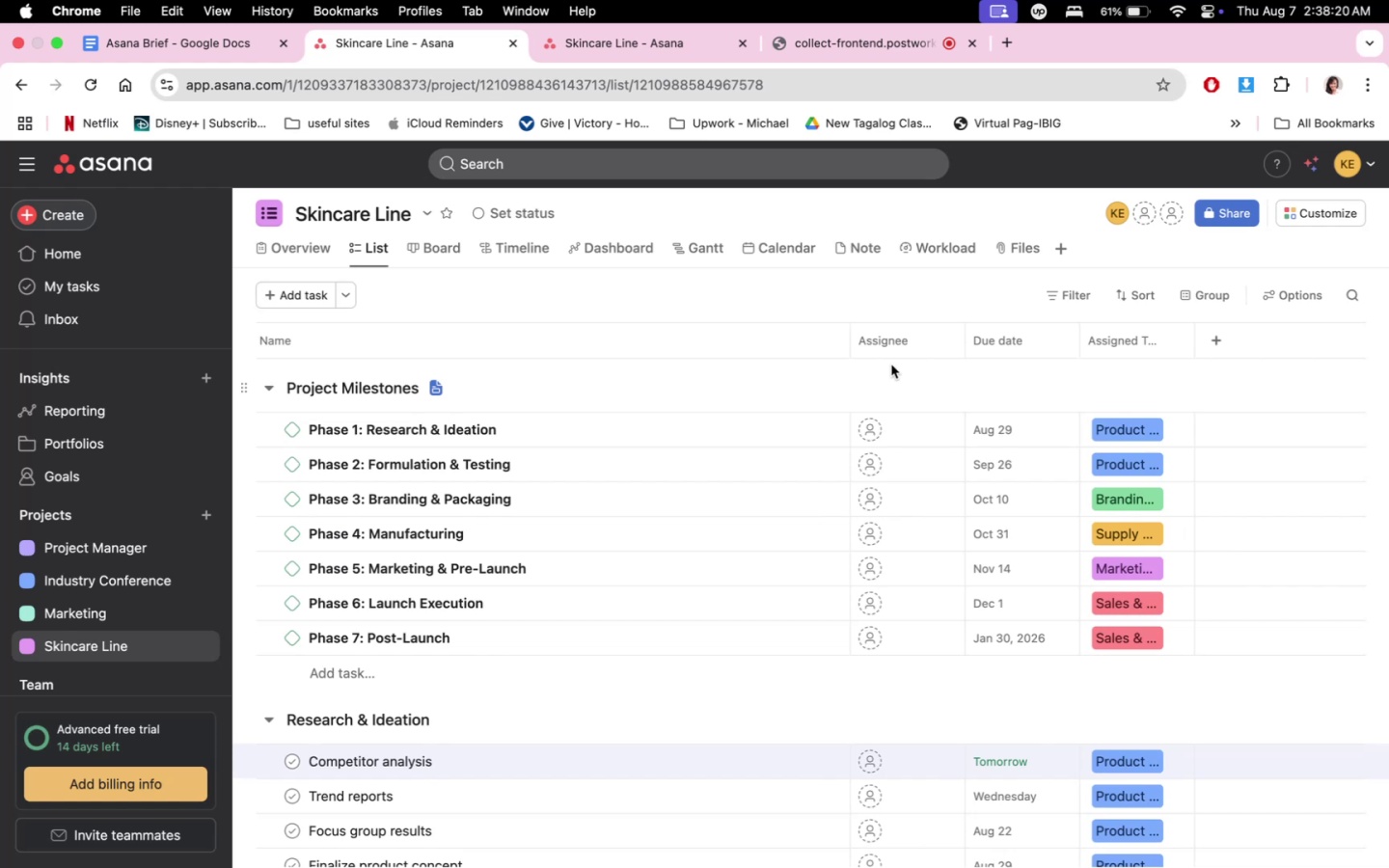 
wait(22.96)
 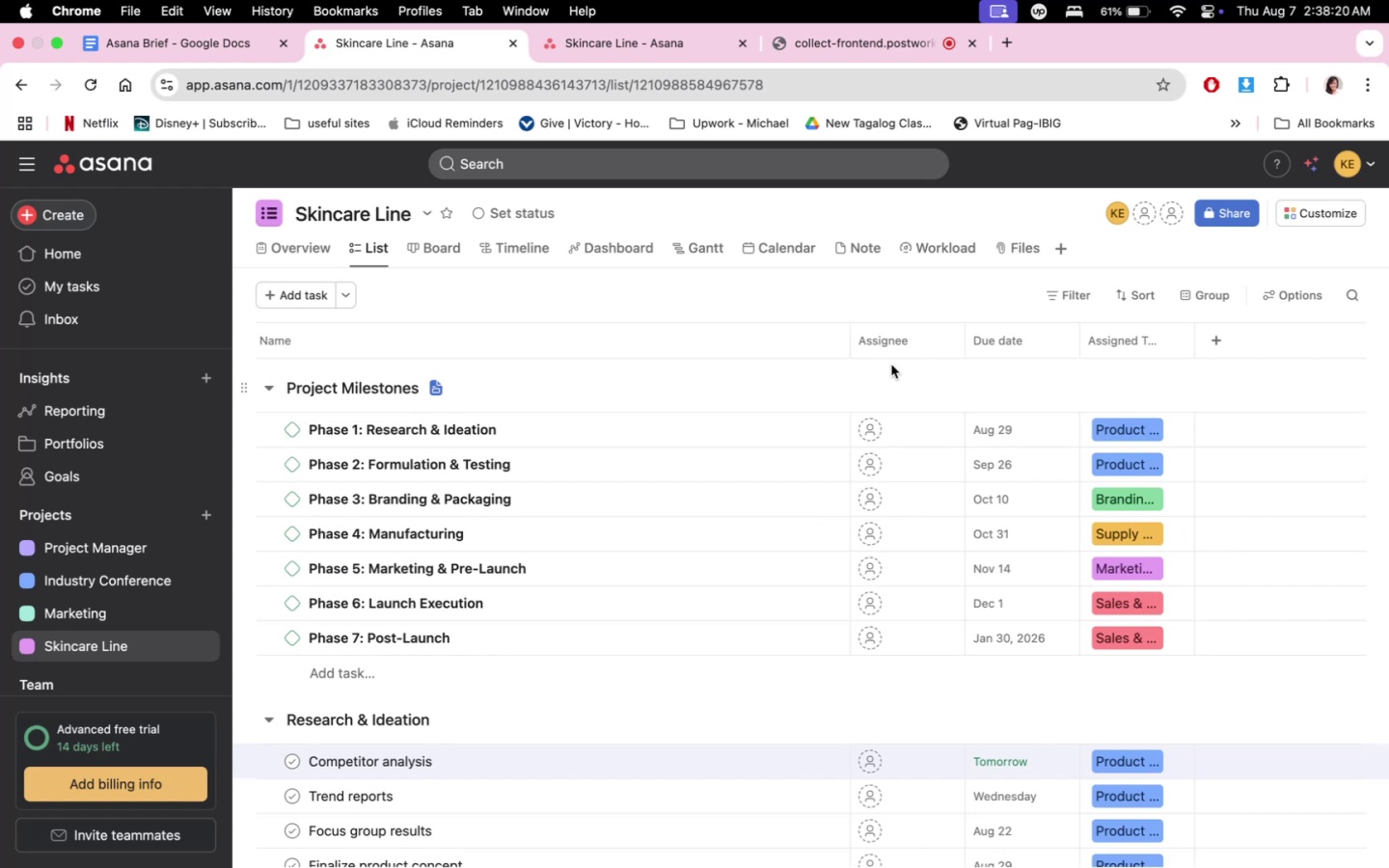 
scroll: coordinate [770, 437], scroll_direction: up, amount: 1.0
 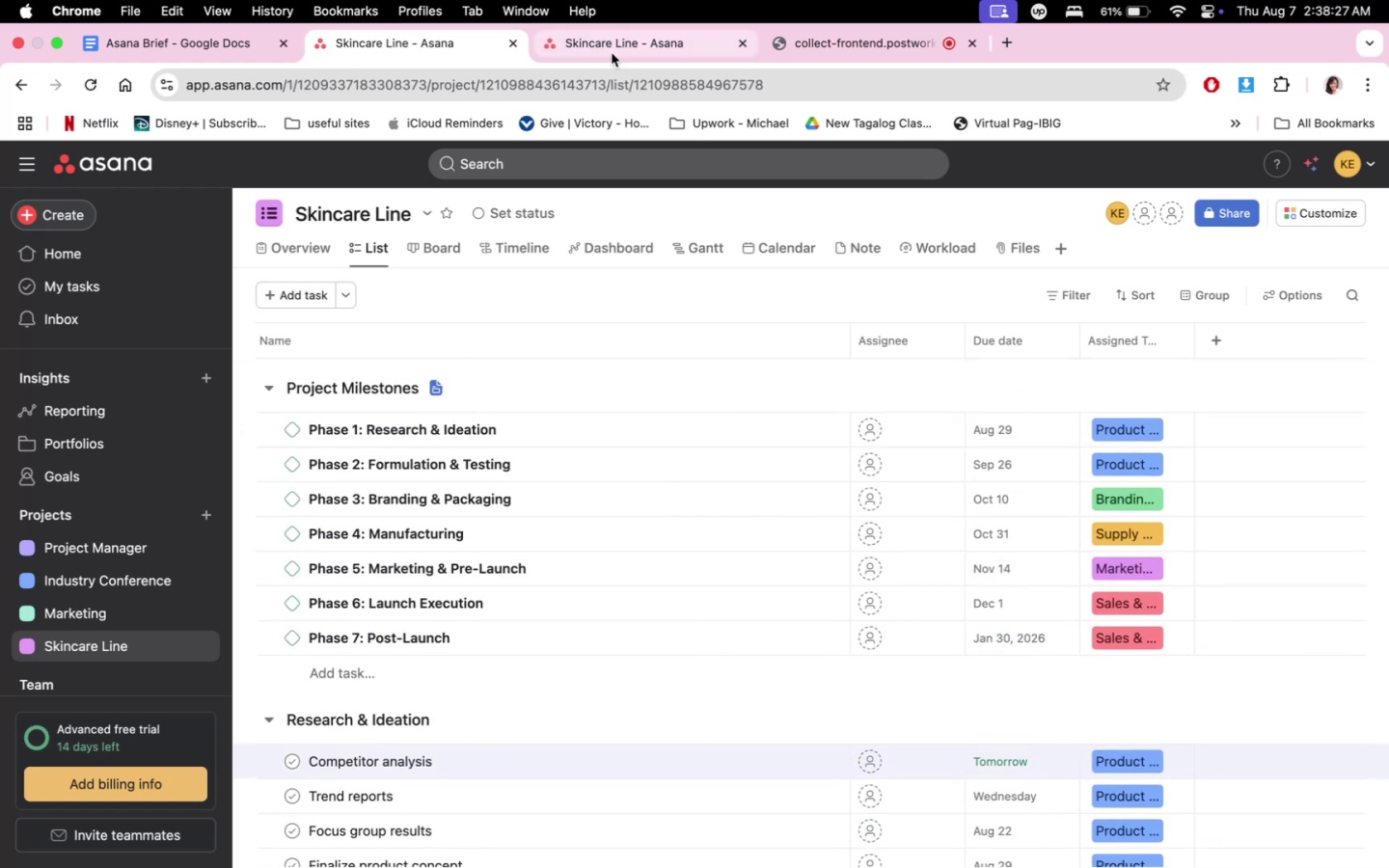 
left_click([612, 52])
 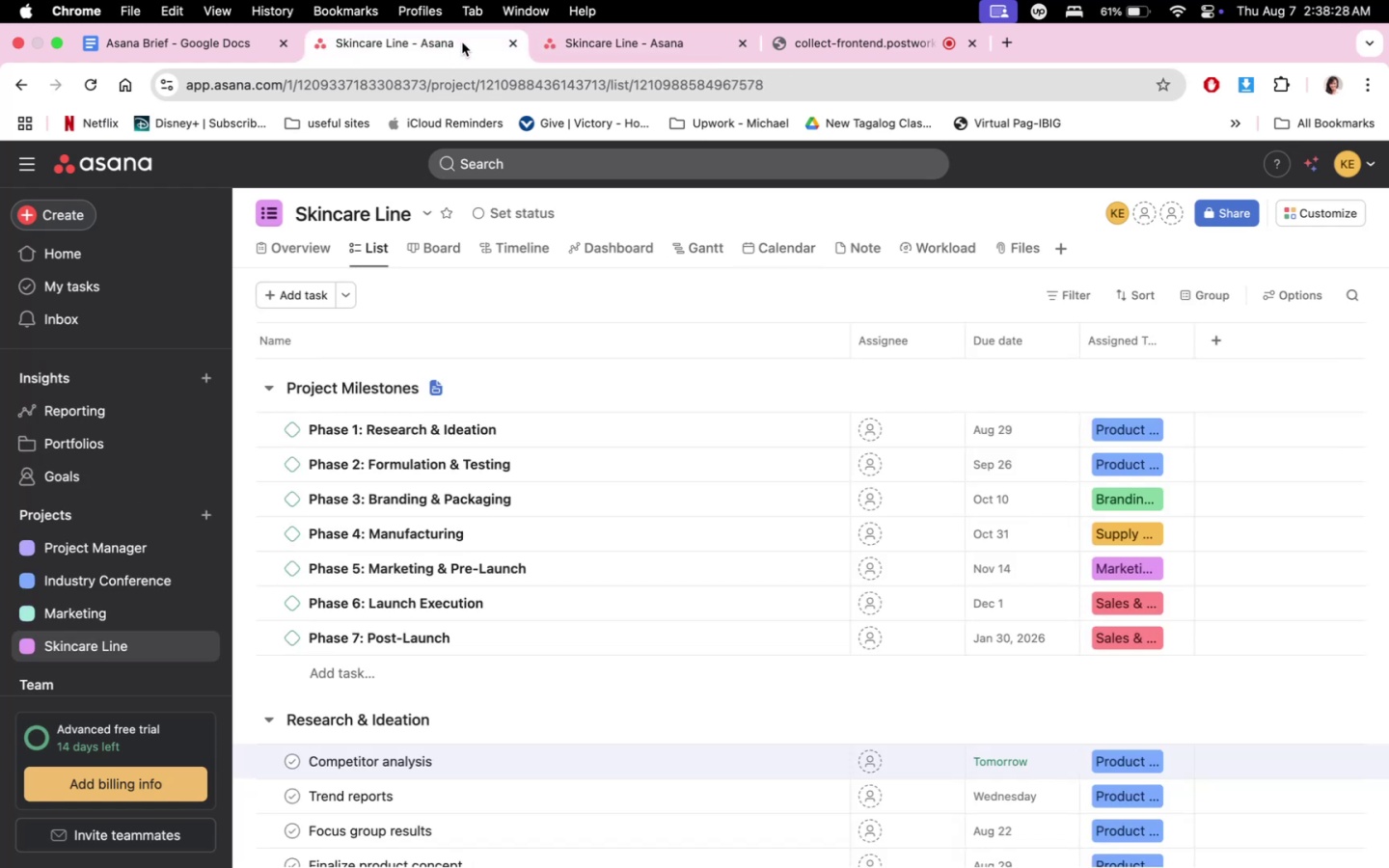 
double_click([846, 40])
 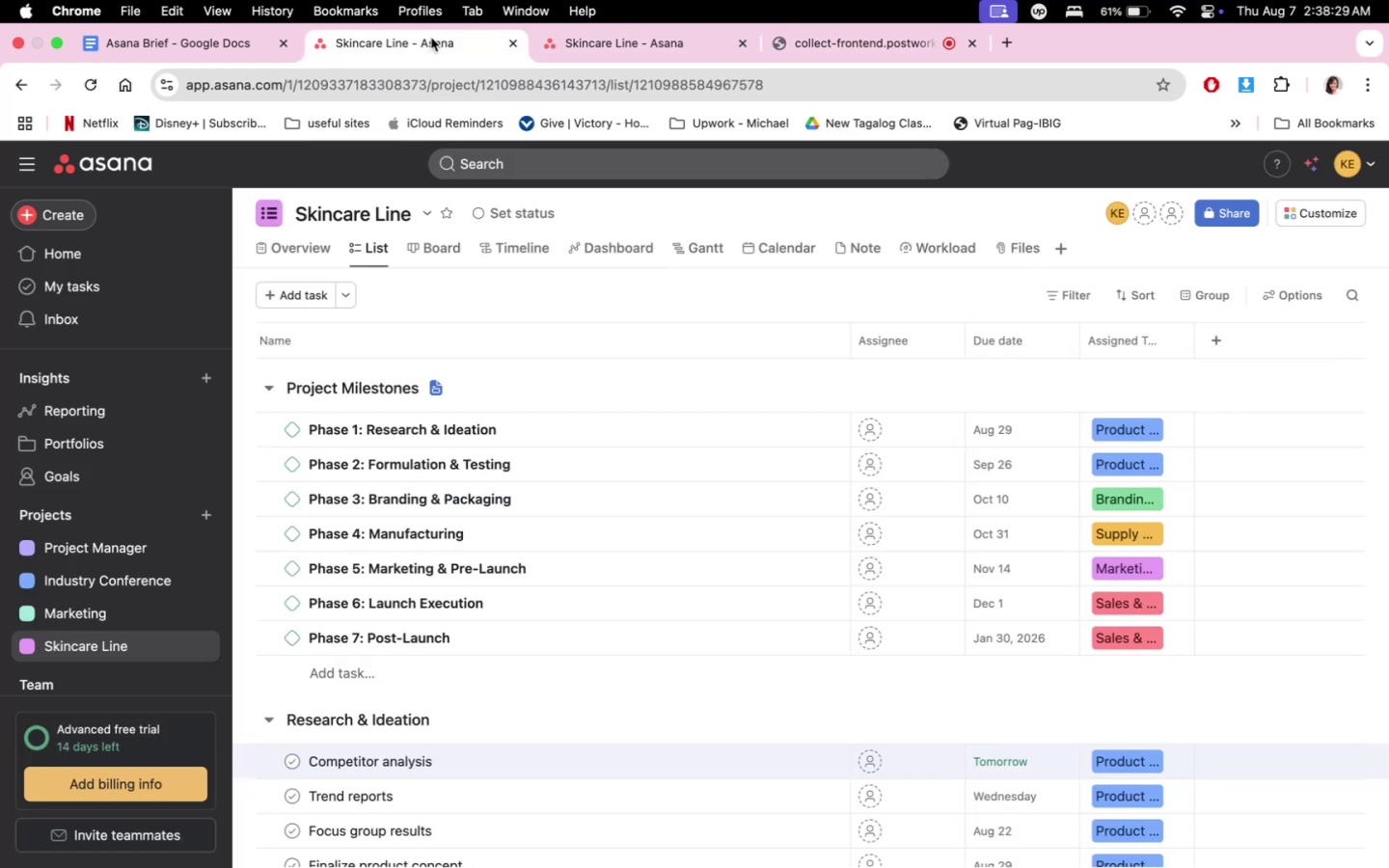 
scroll: coordinate [764, 517], scroll_direction: up, amount: 2.0
 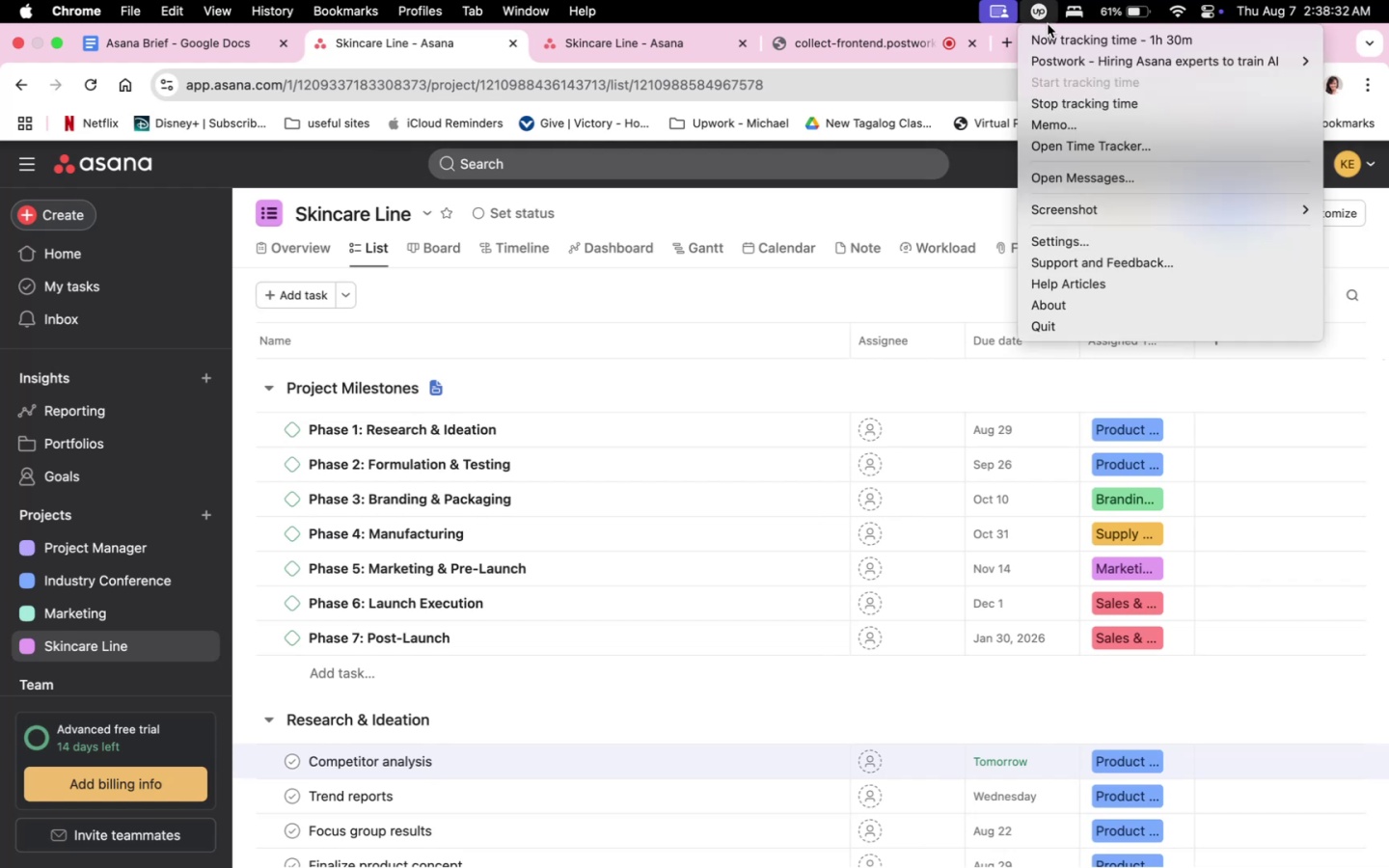 
left_click([1053, 34])
 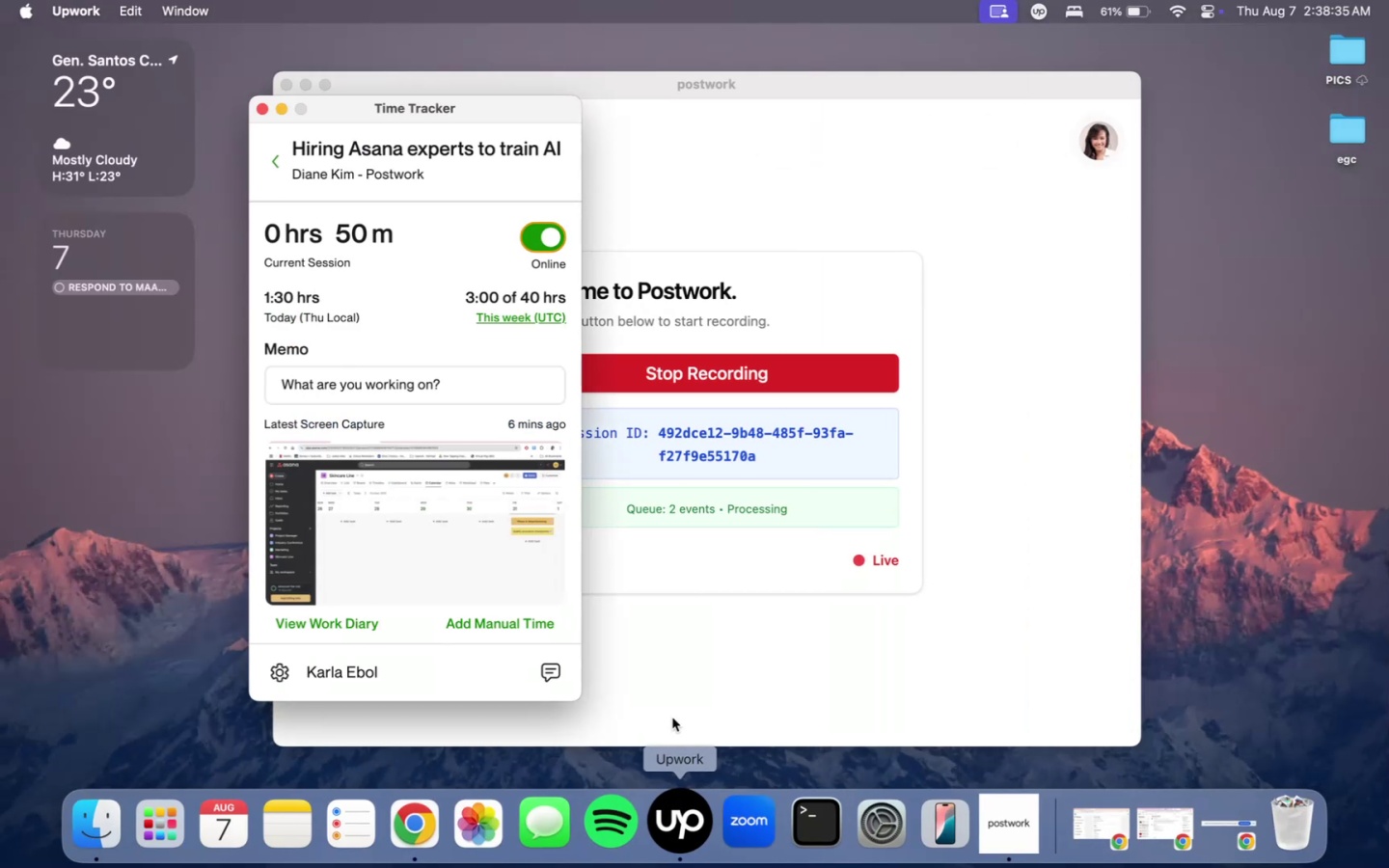 
left_click([542, 215])
 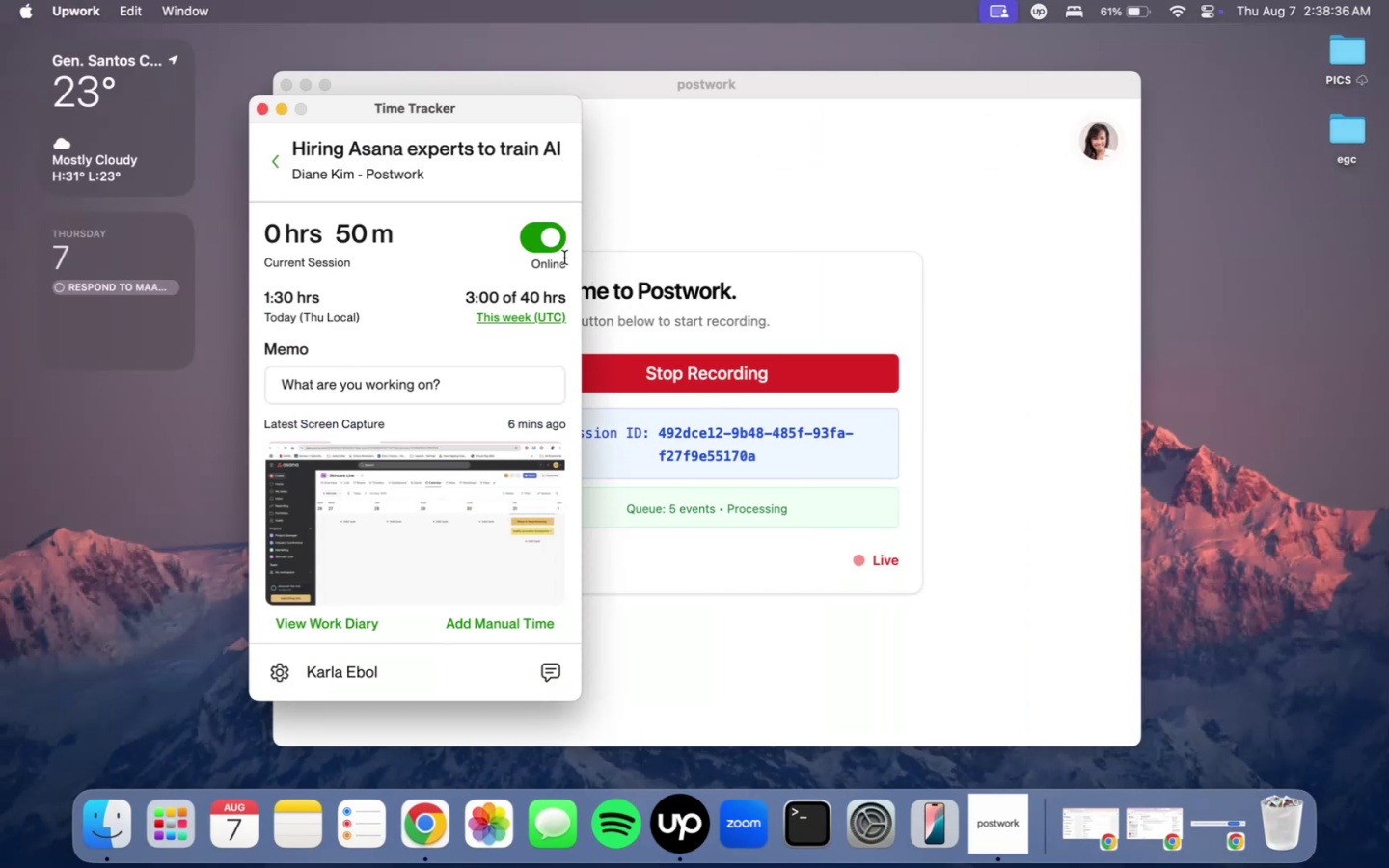 
left_click([553, 245])
 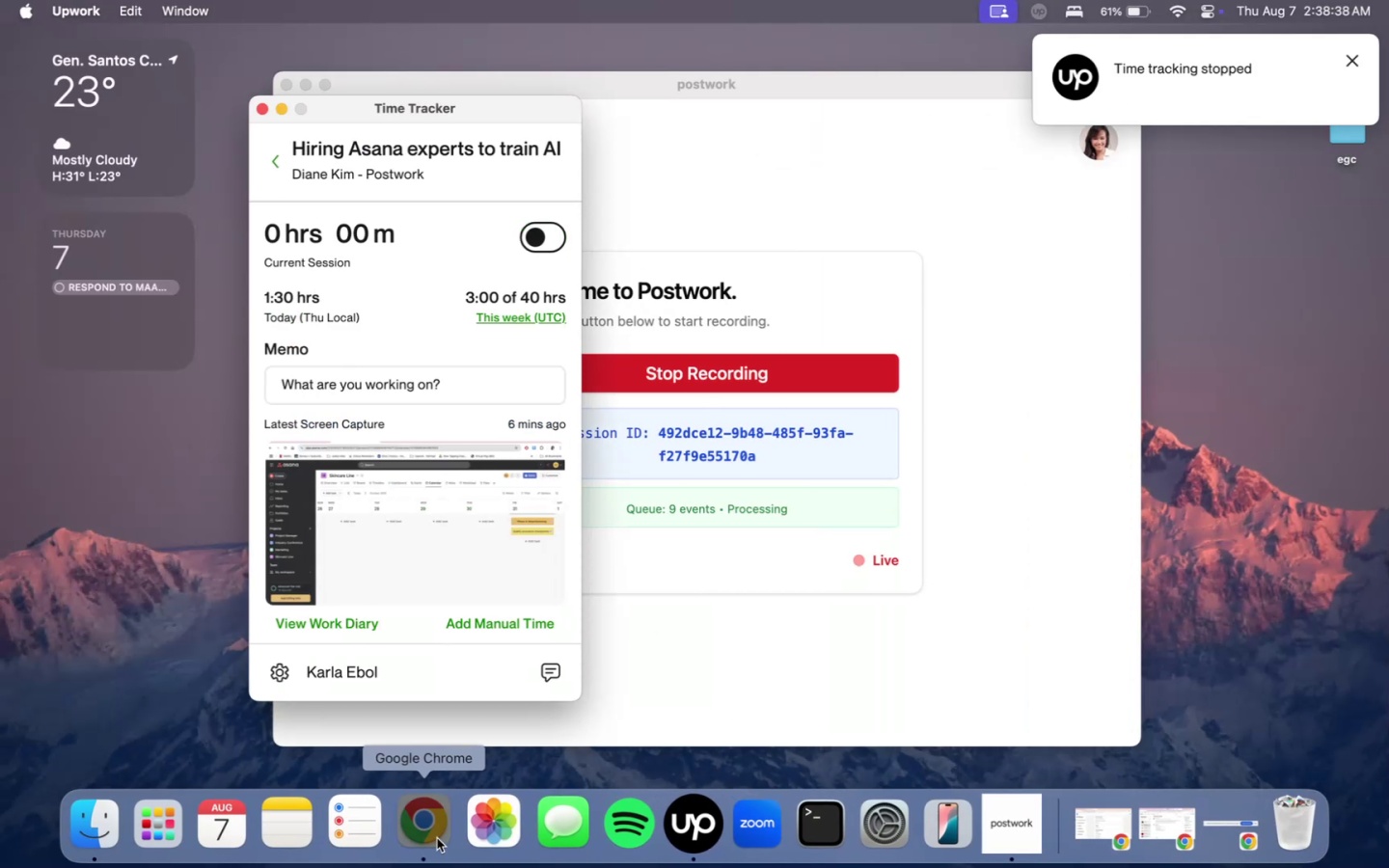 
double_click([437, 838])
 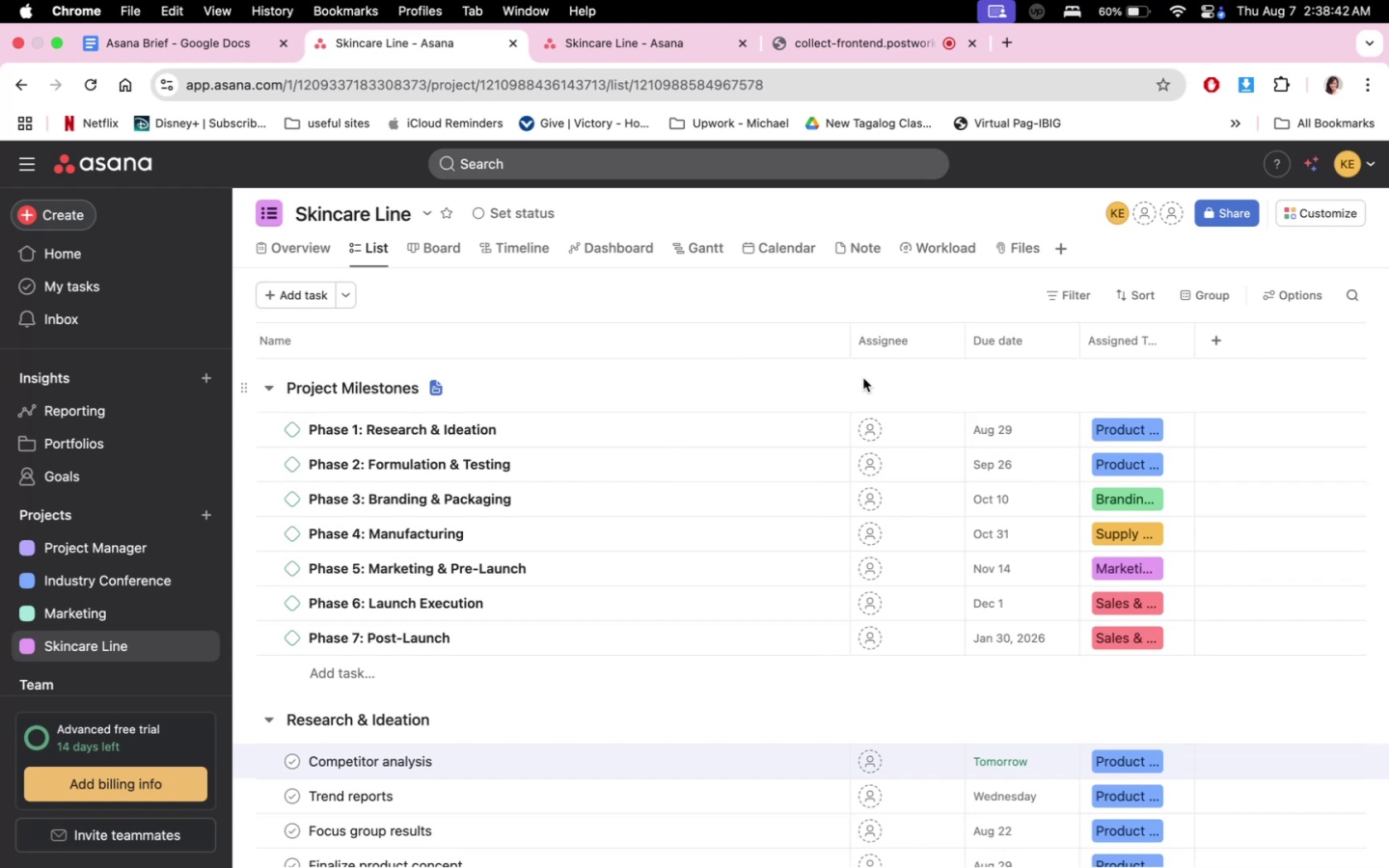 
wait(8.41)
 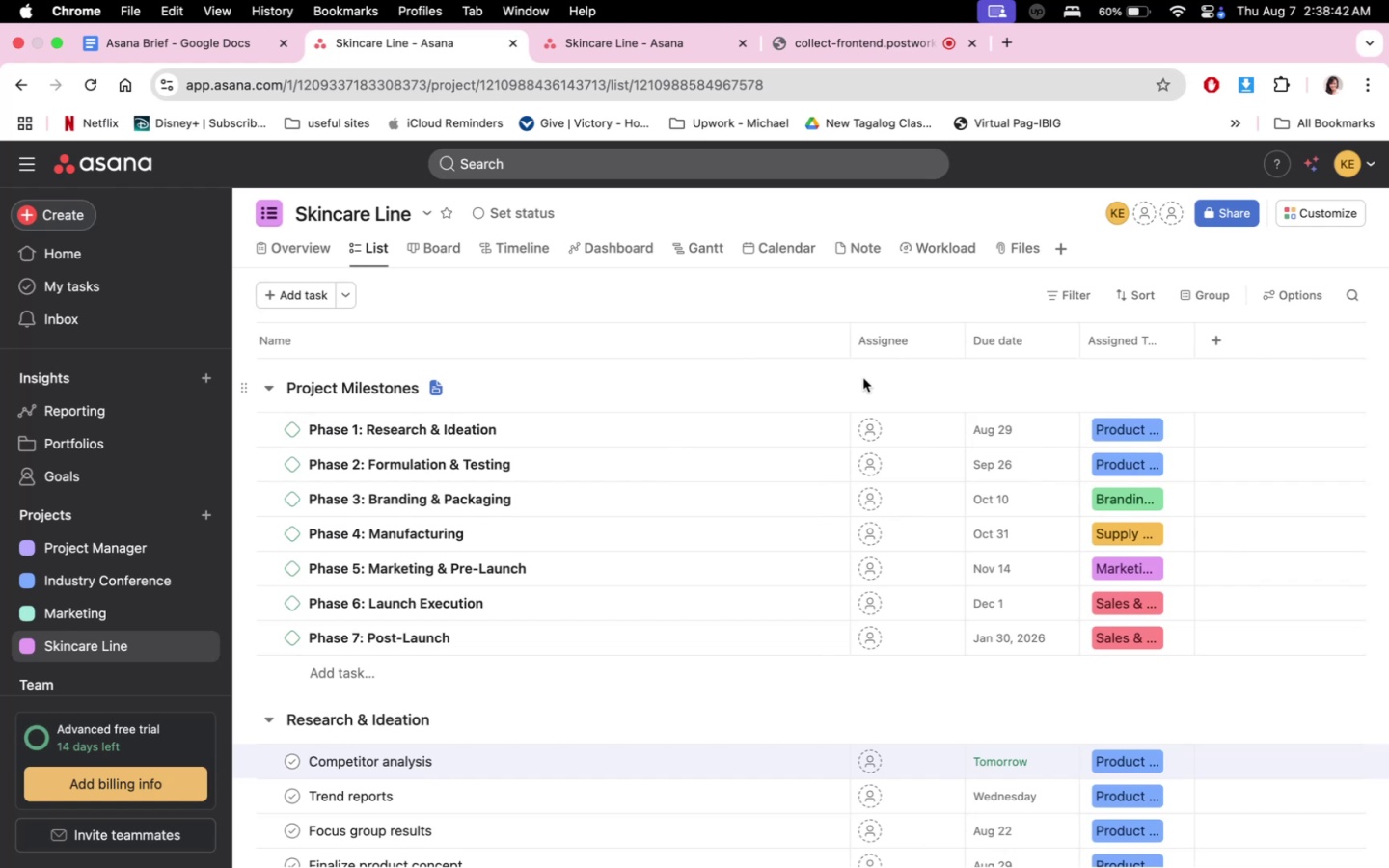 
left_click([557, 44])
 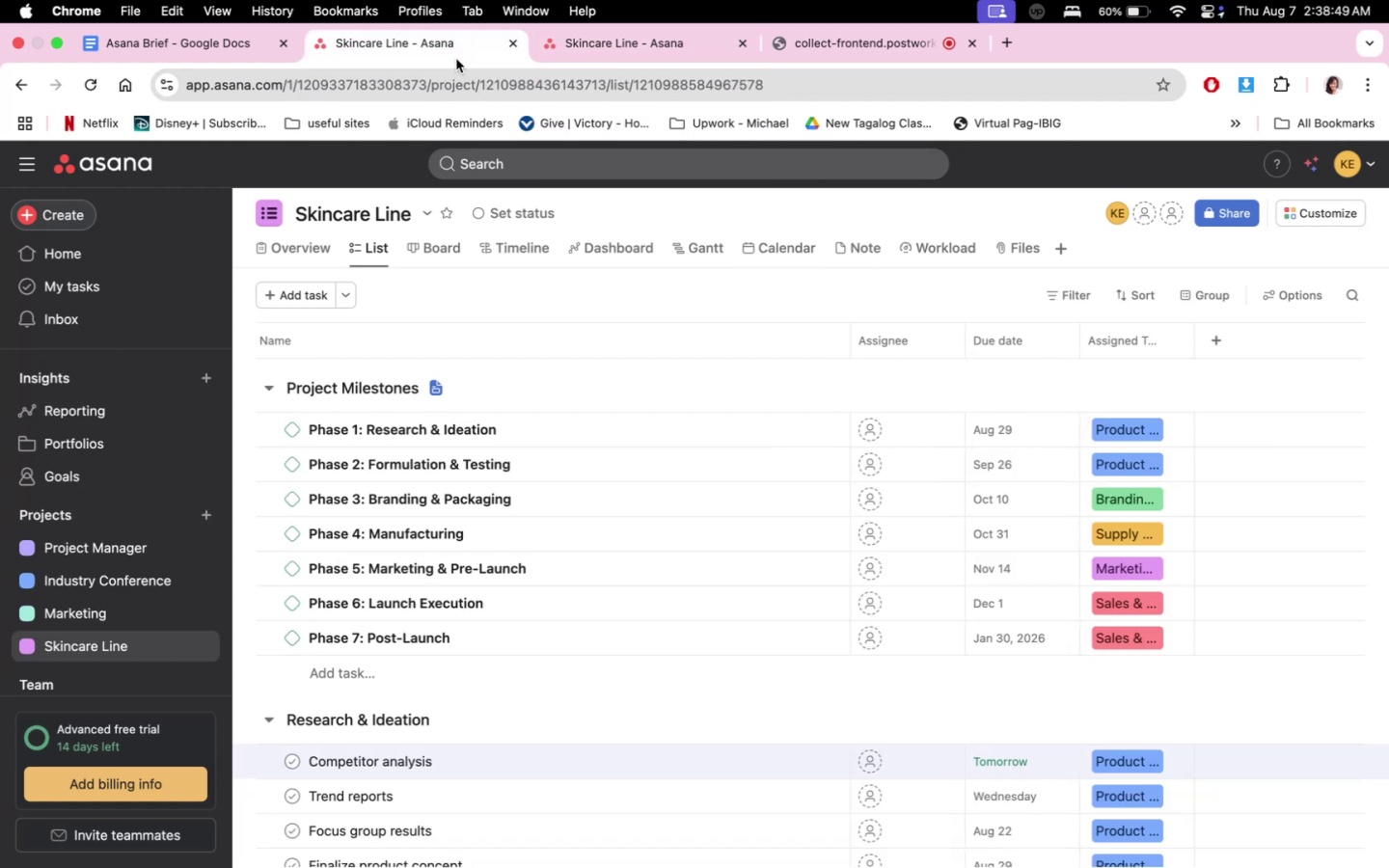 
scroll: coordinate [690, 572], scroll_direction: down, amount: 14.0
 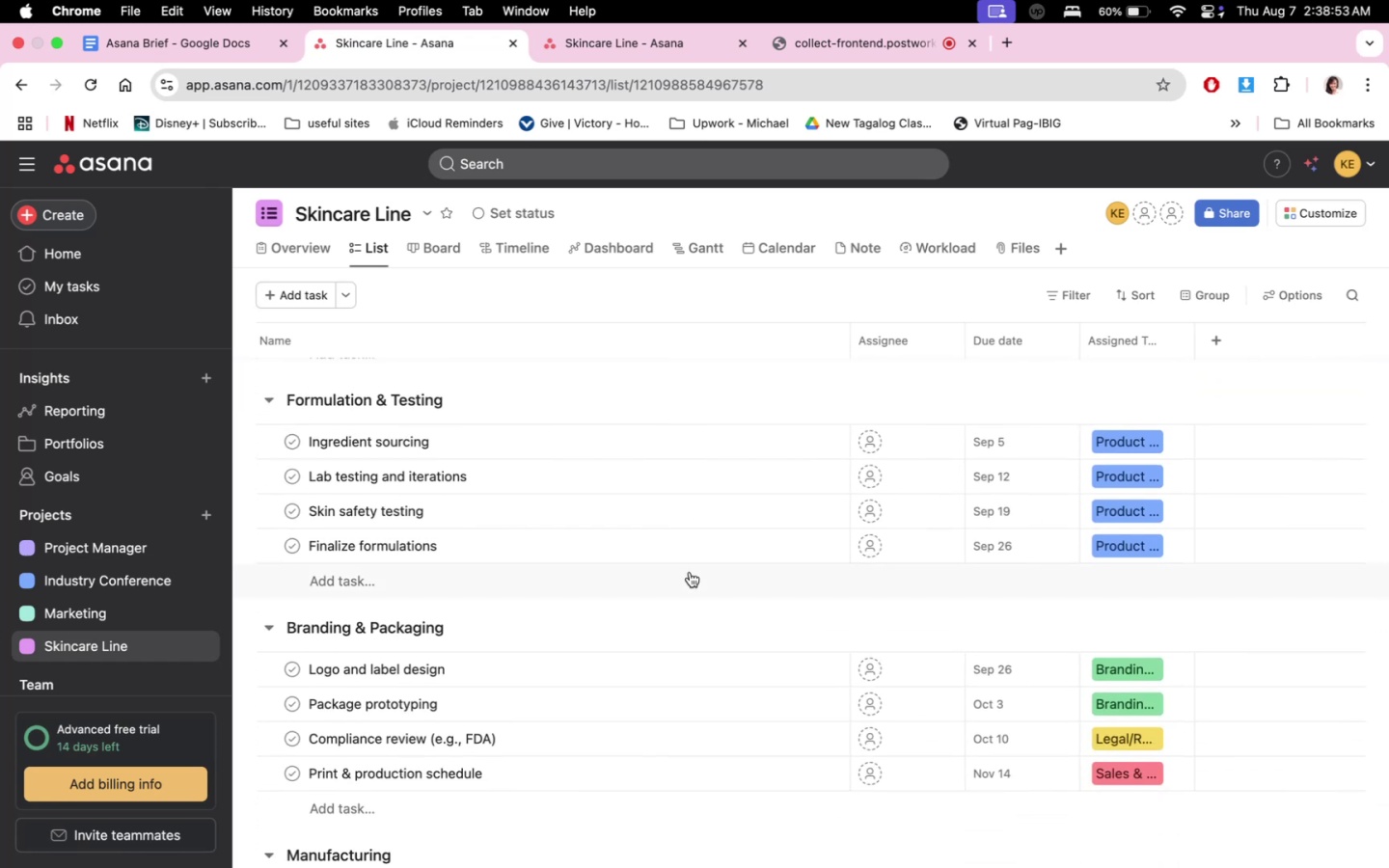 
scroll: coordinate [690, 572], scroll_direction: up, amount: 23.0
 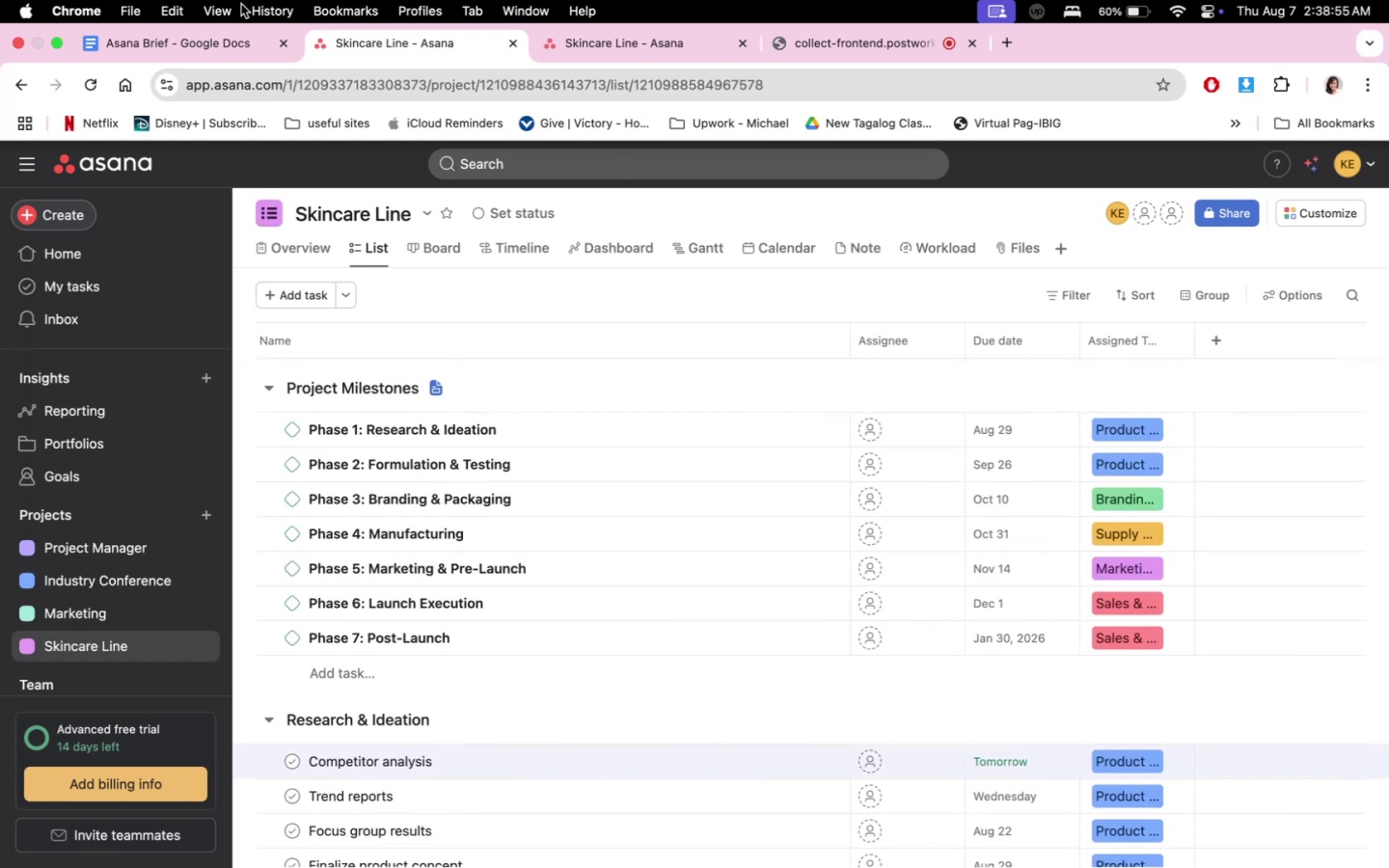 
left_click([218, 45])
 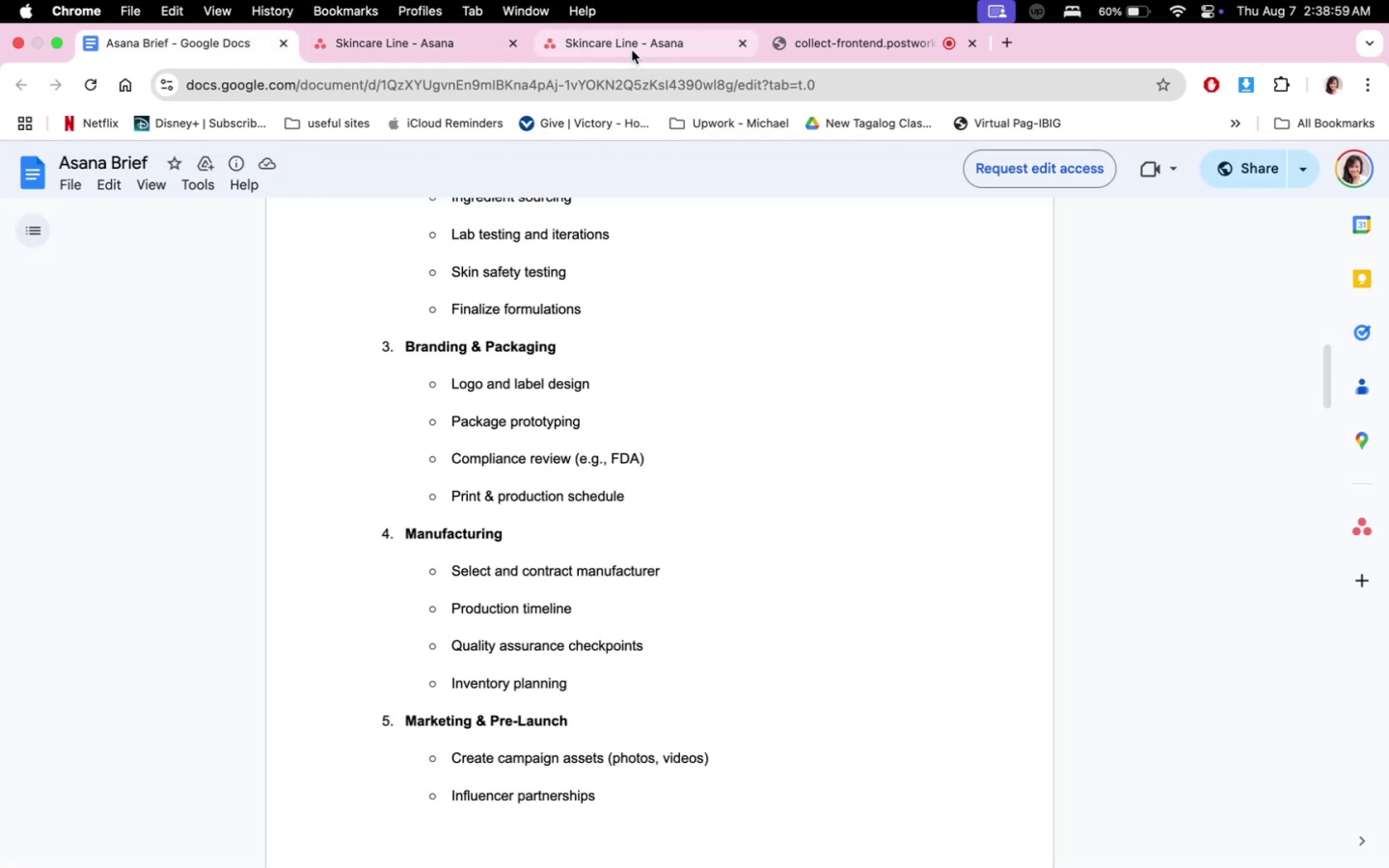 
left_click([409, 43])
 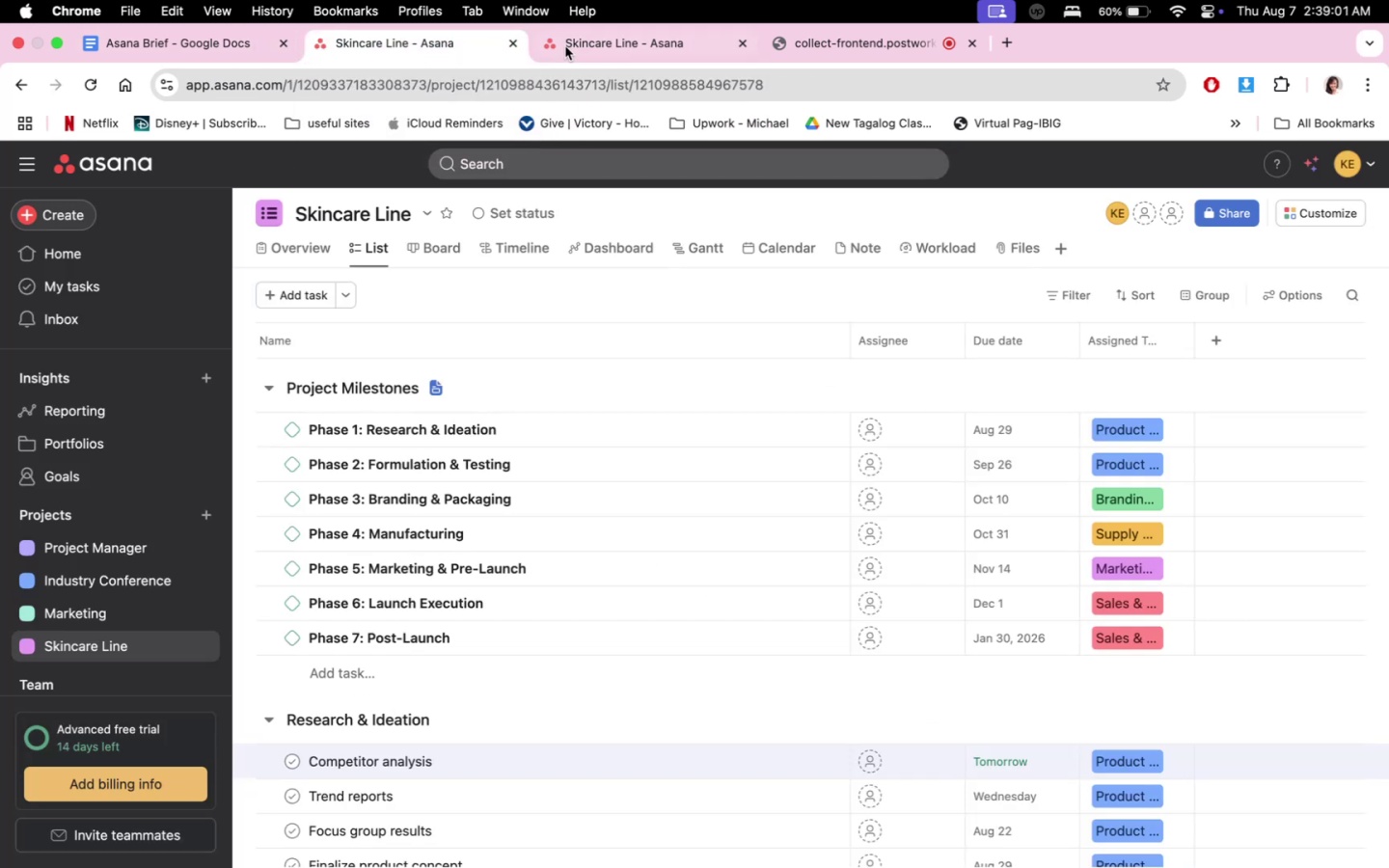 
left_click([615, 42])
 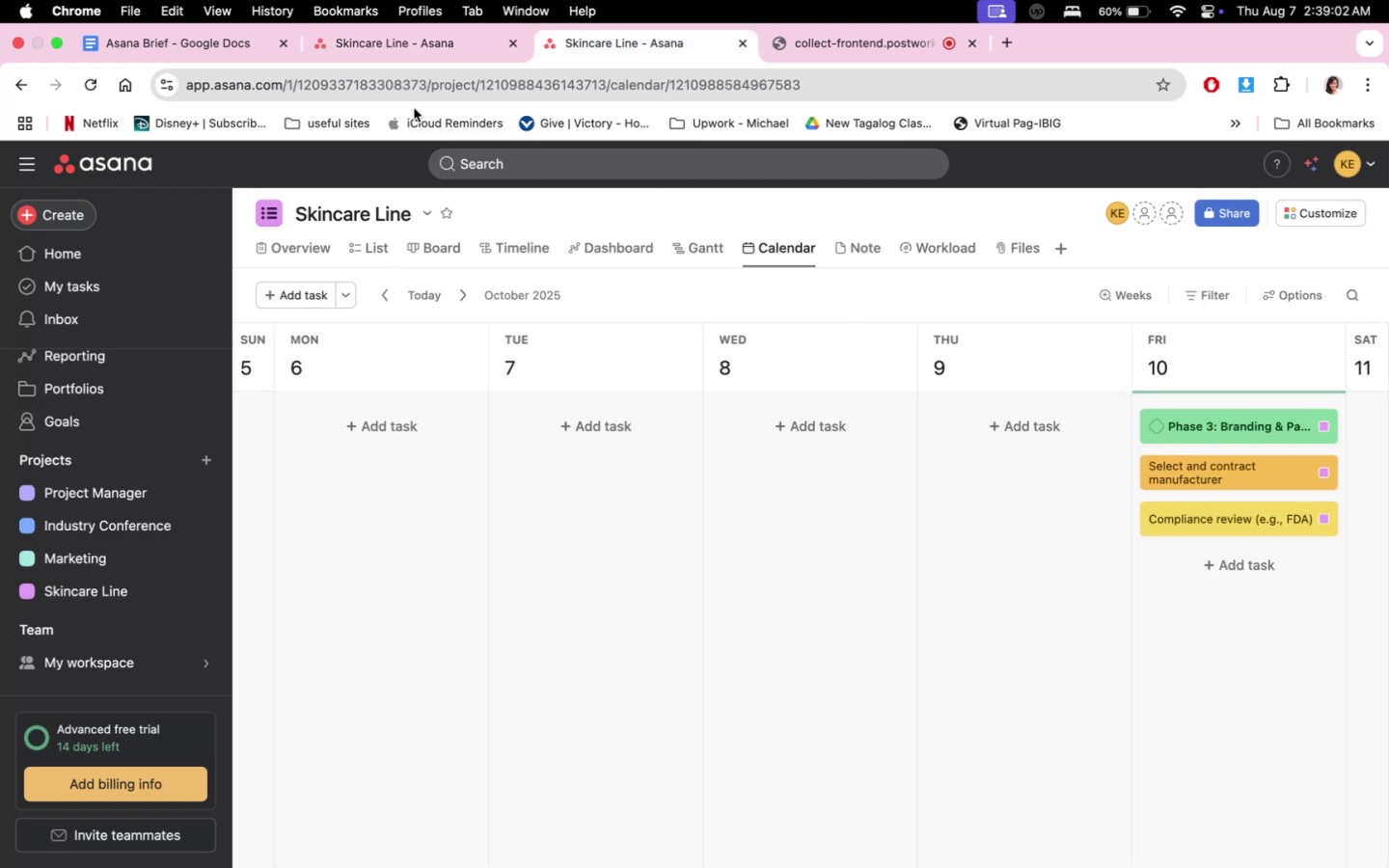 
left_click([403, 49])
 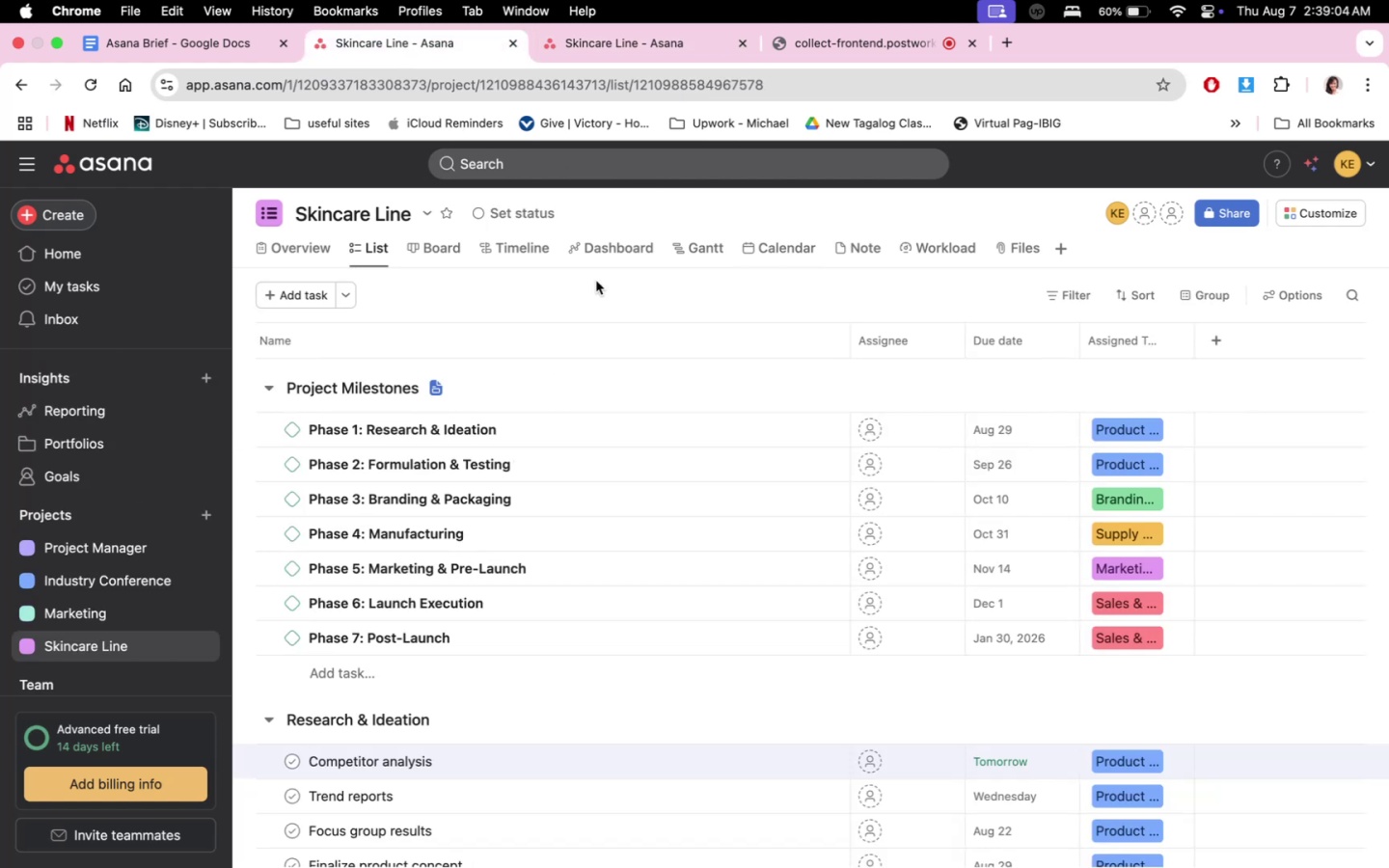 
left_click([666, 34])
 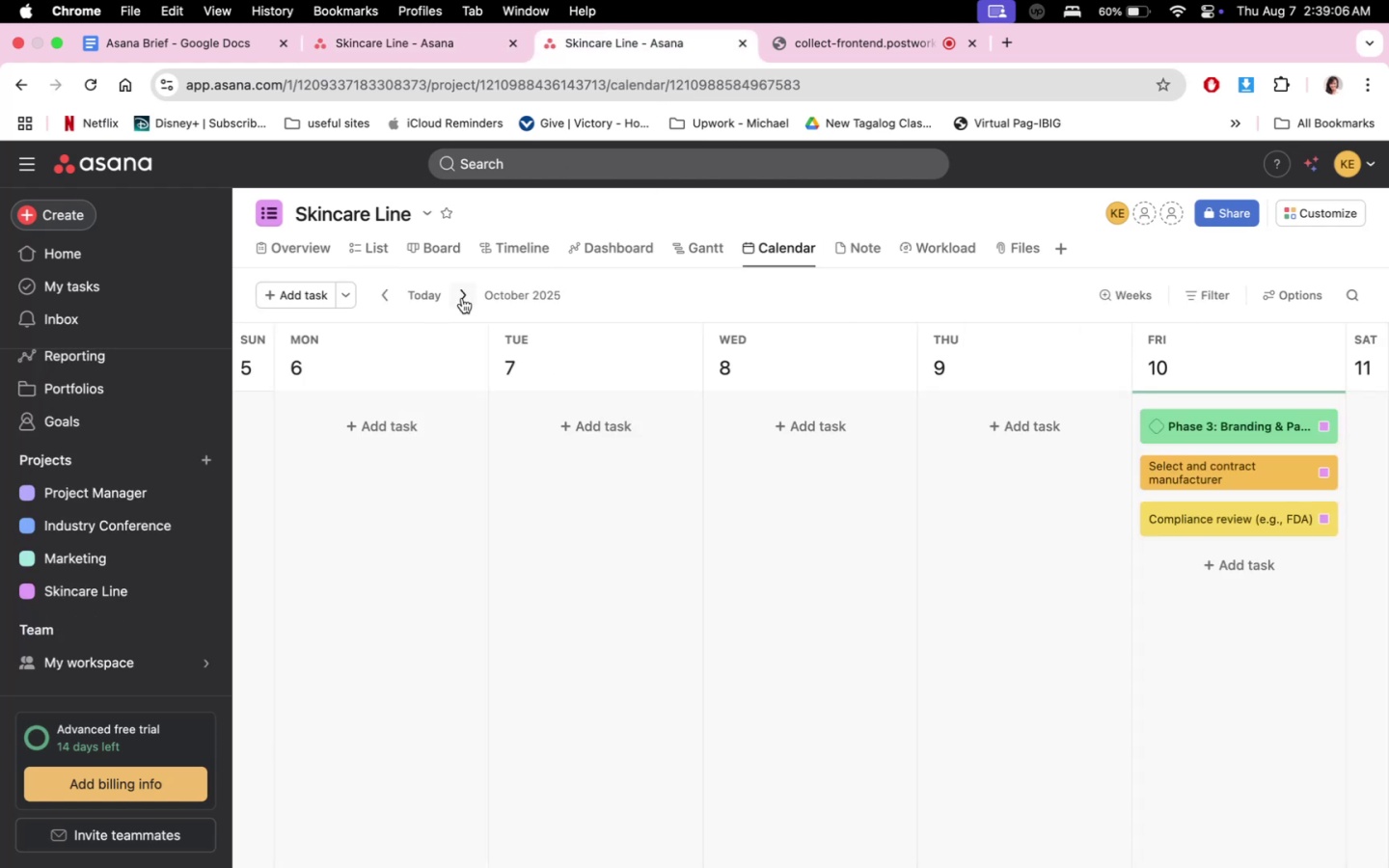 
double_click([461, 298])
 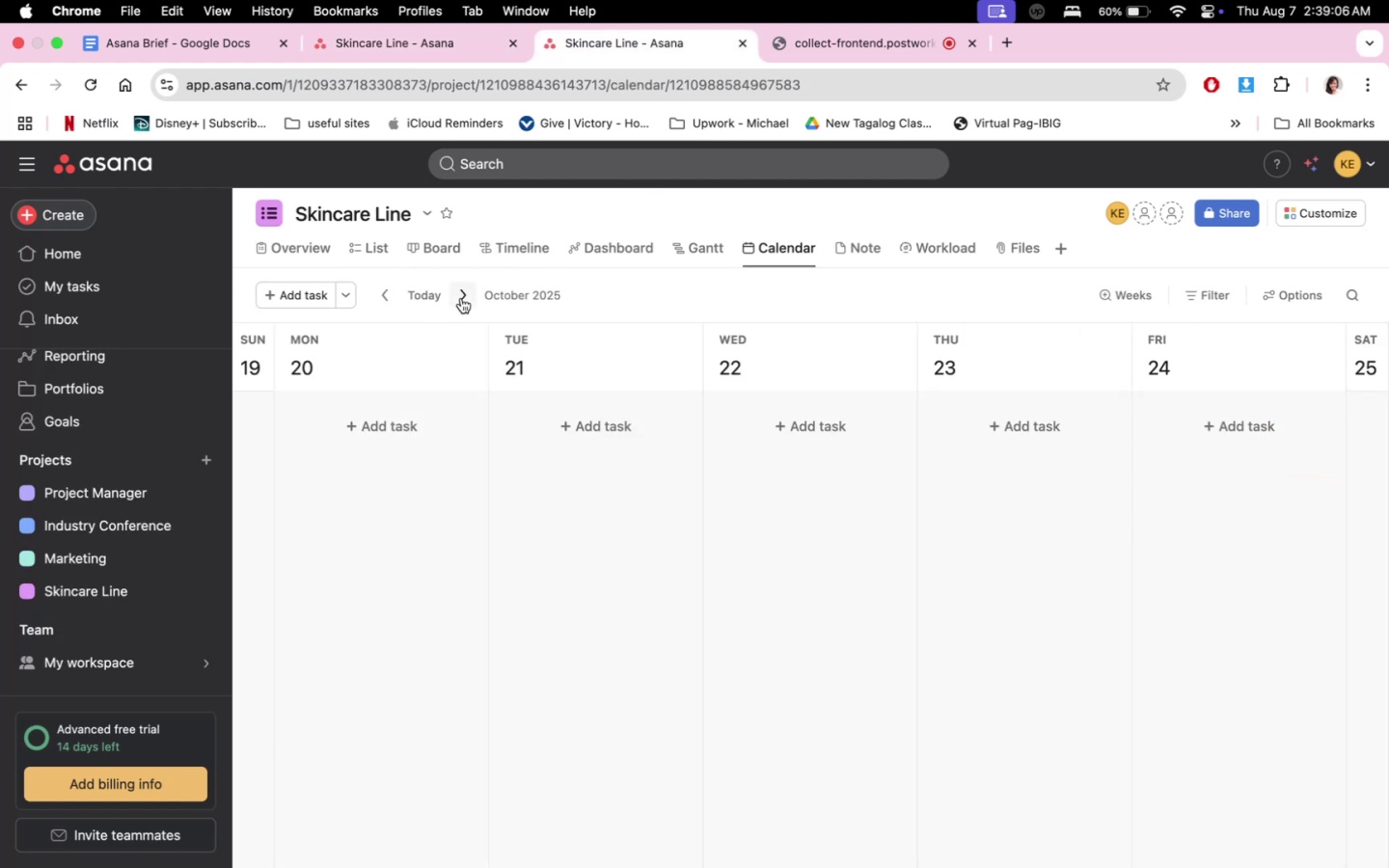 
triple_click([461, 298])
 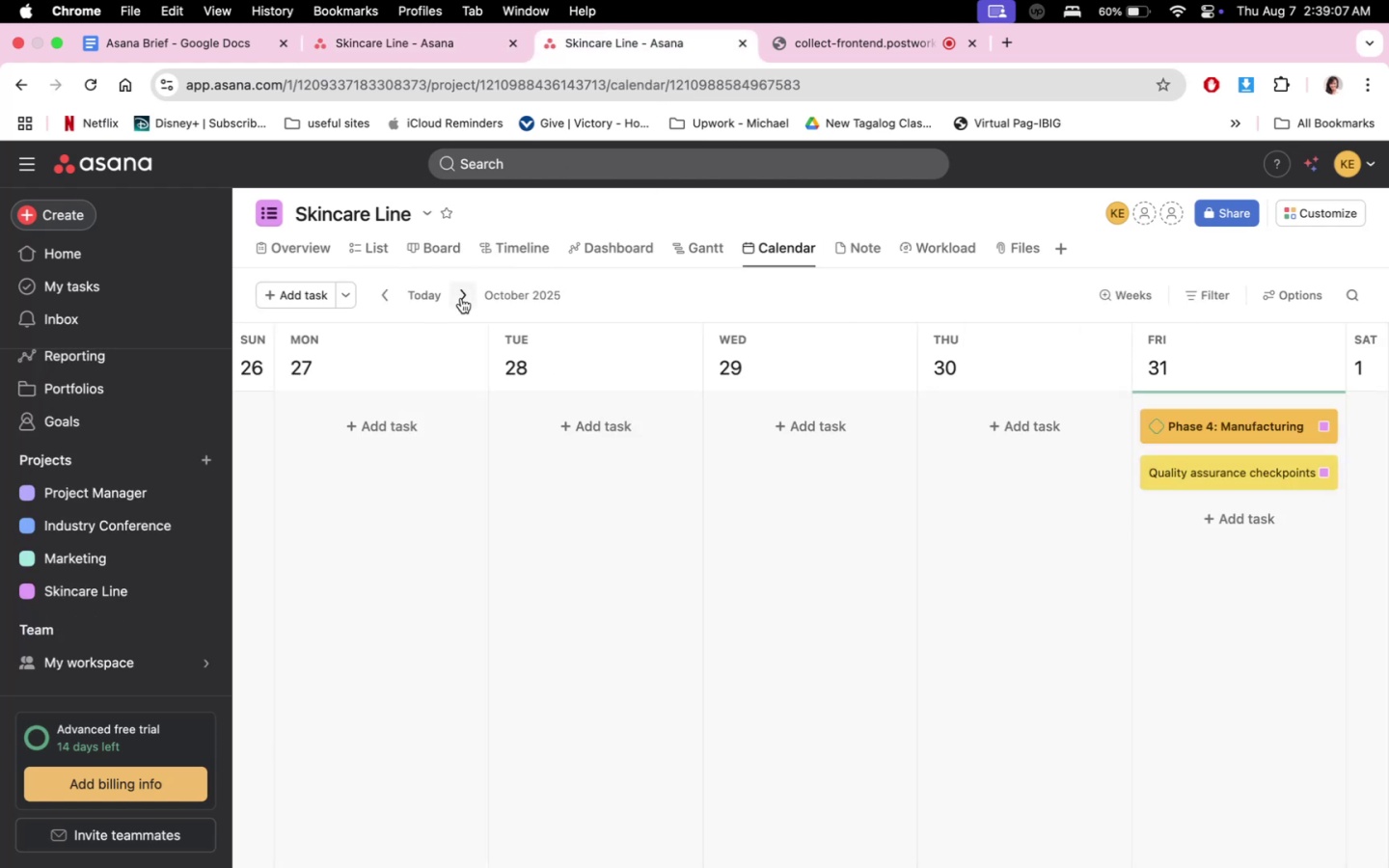 
triple_click([461, 298])
 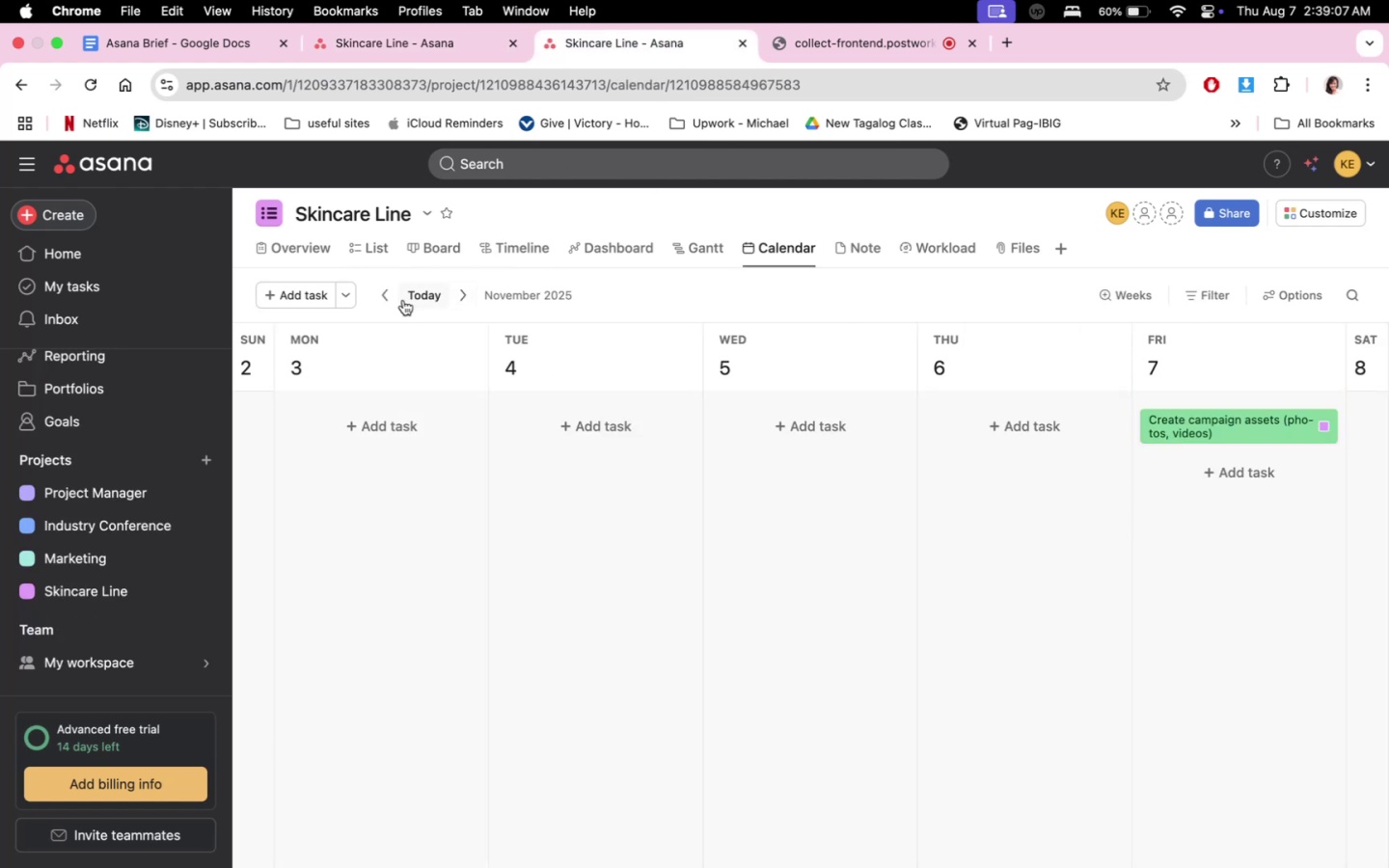 
left_click([392, 299])
 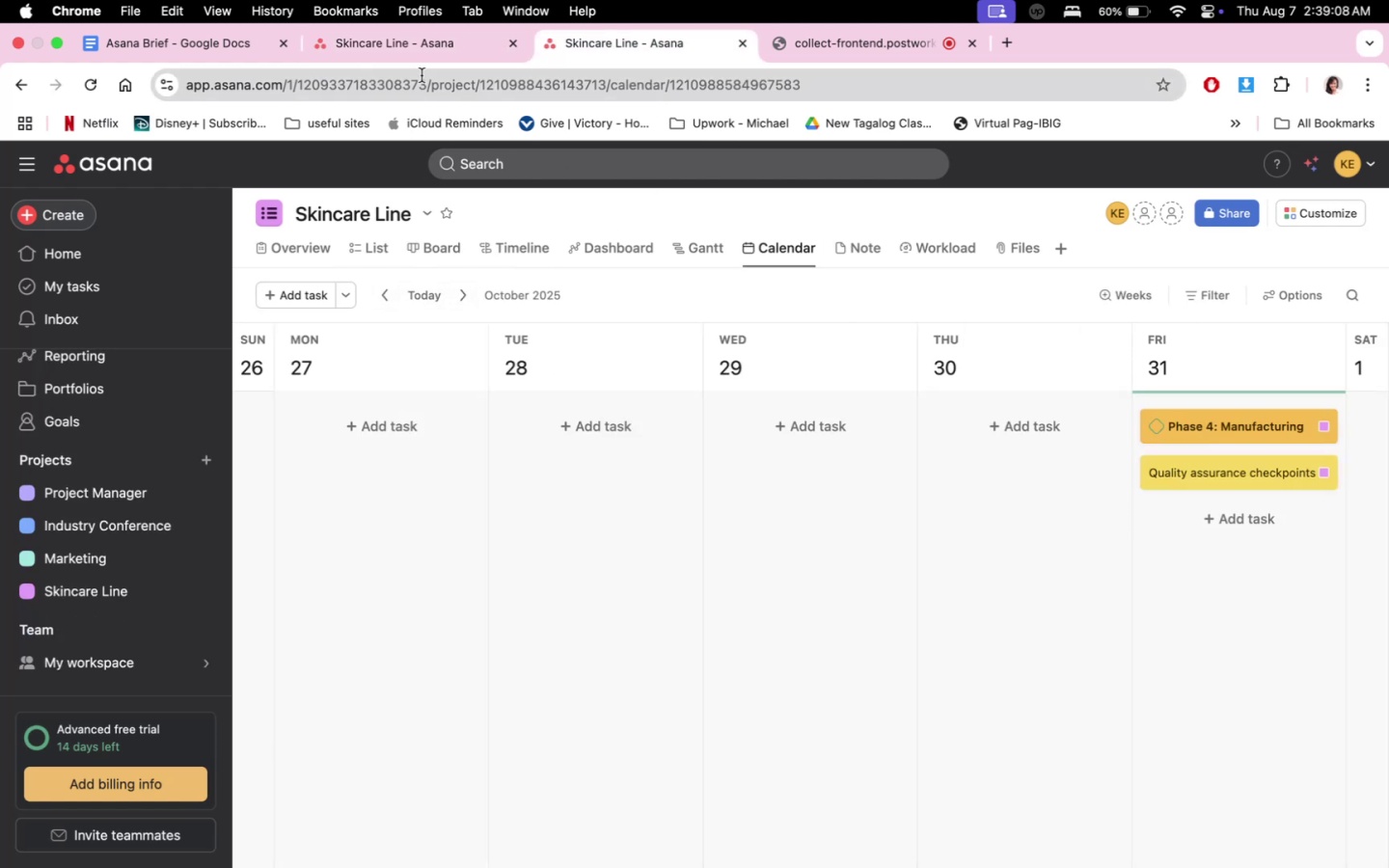 
double_click([422, 57])
 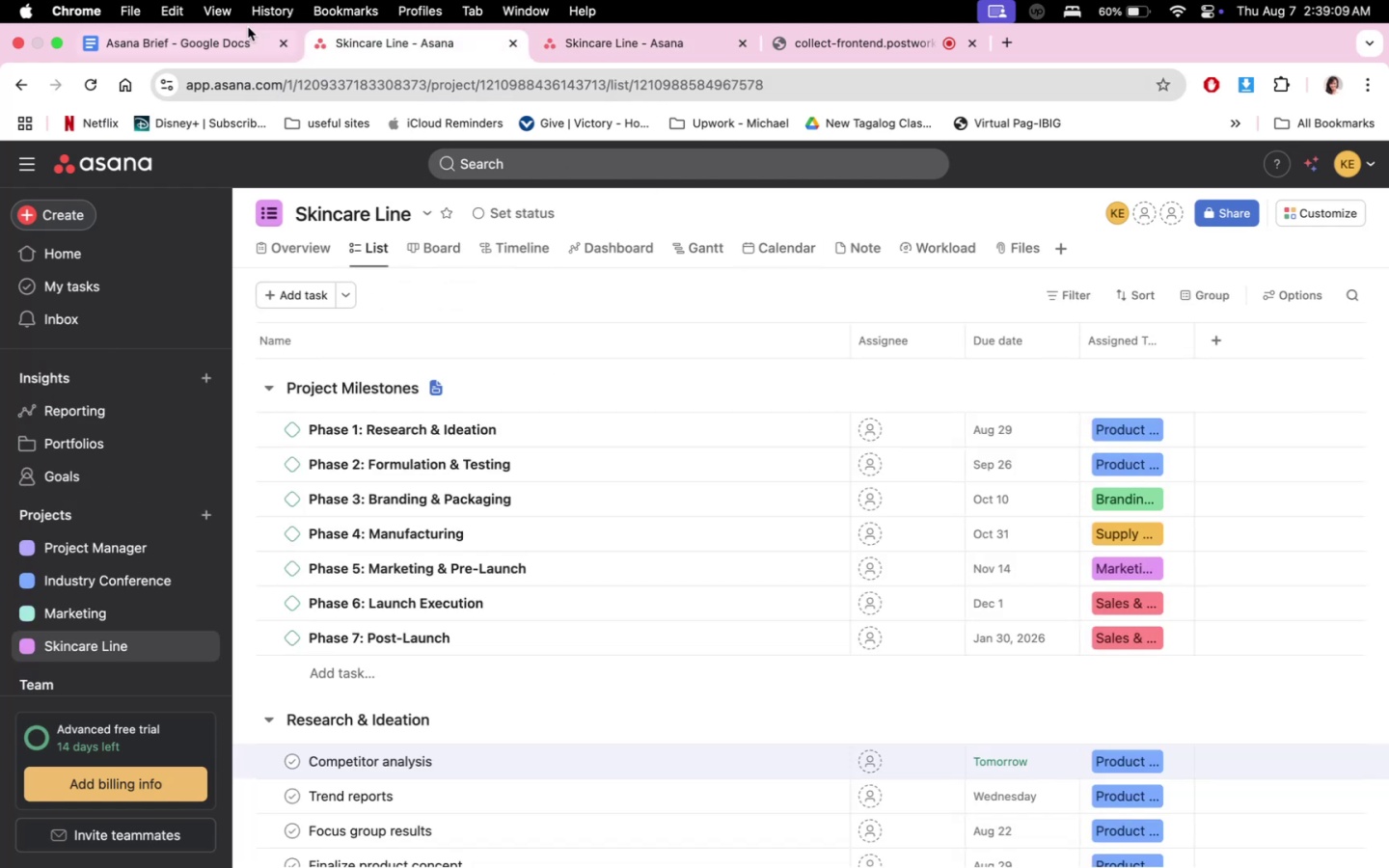 
left_click([207, 46])
 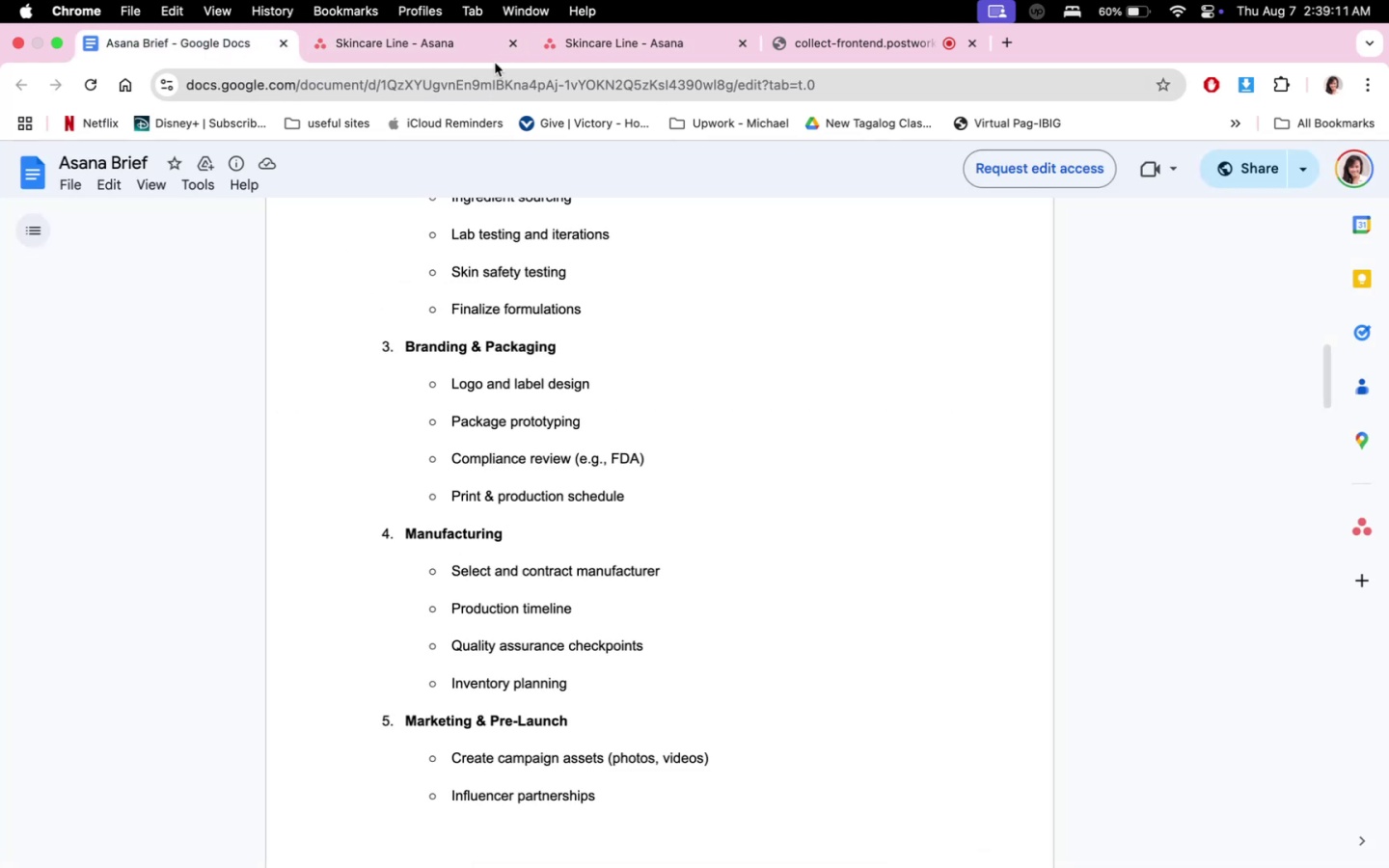 
left_click([603, 58])
 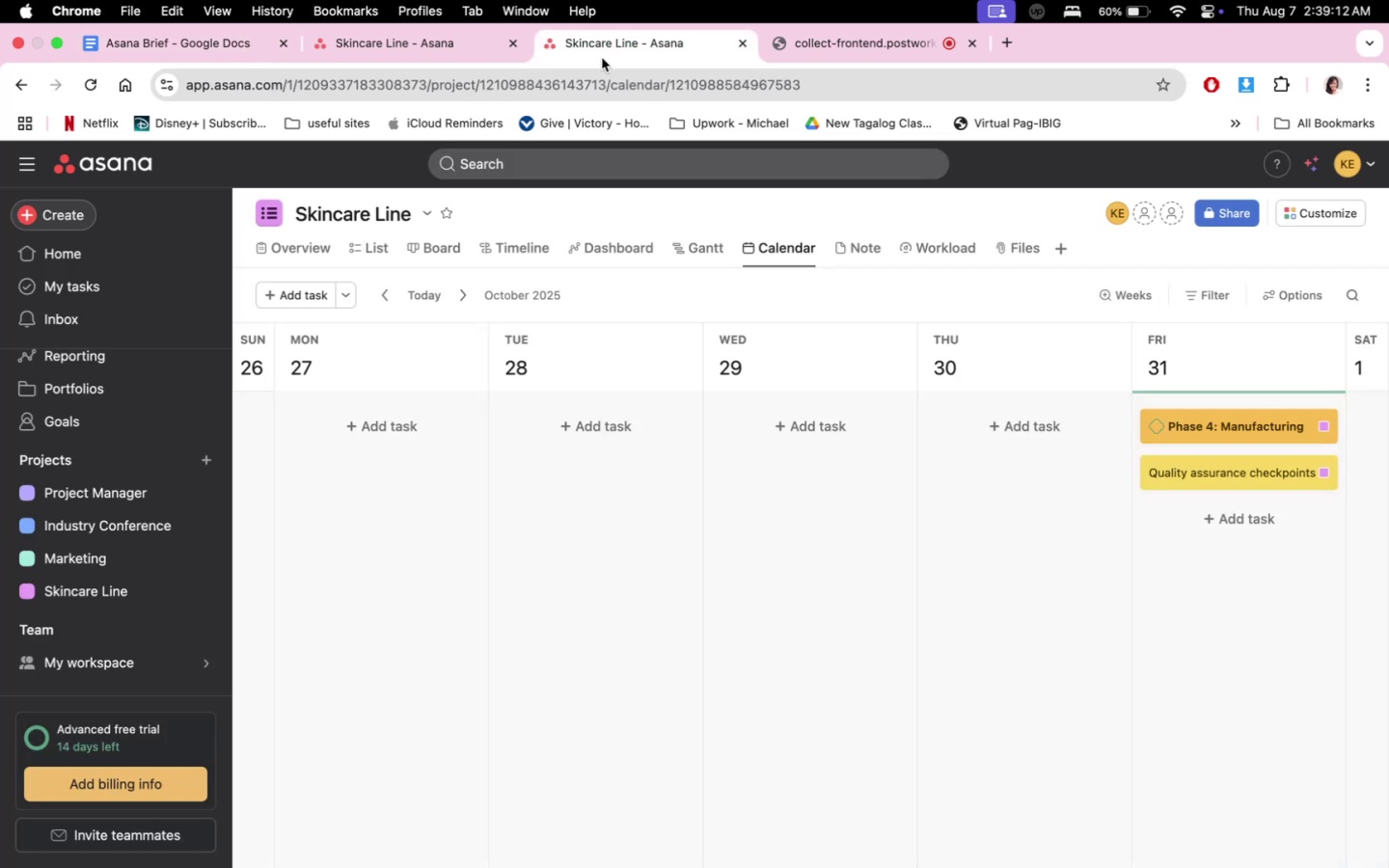 
left_click([443, 46])
 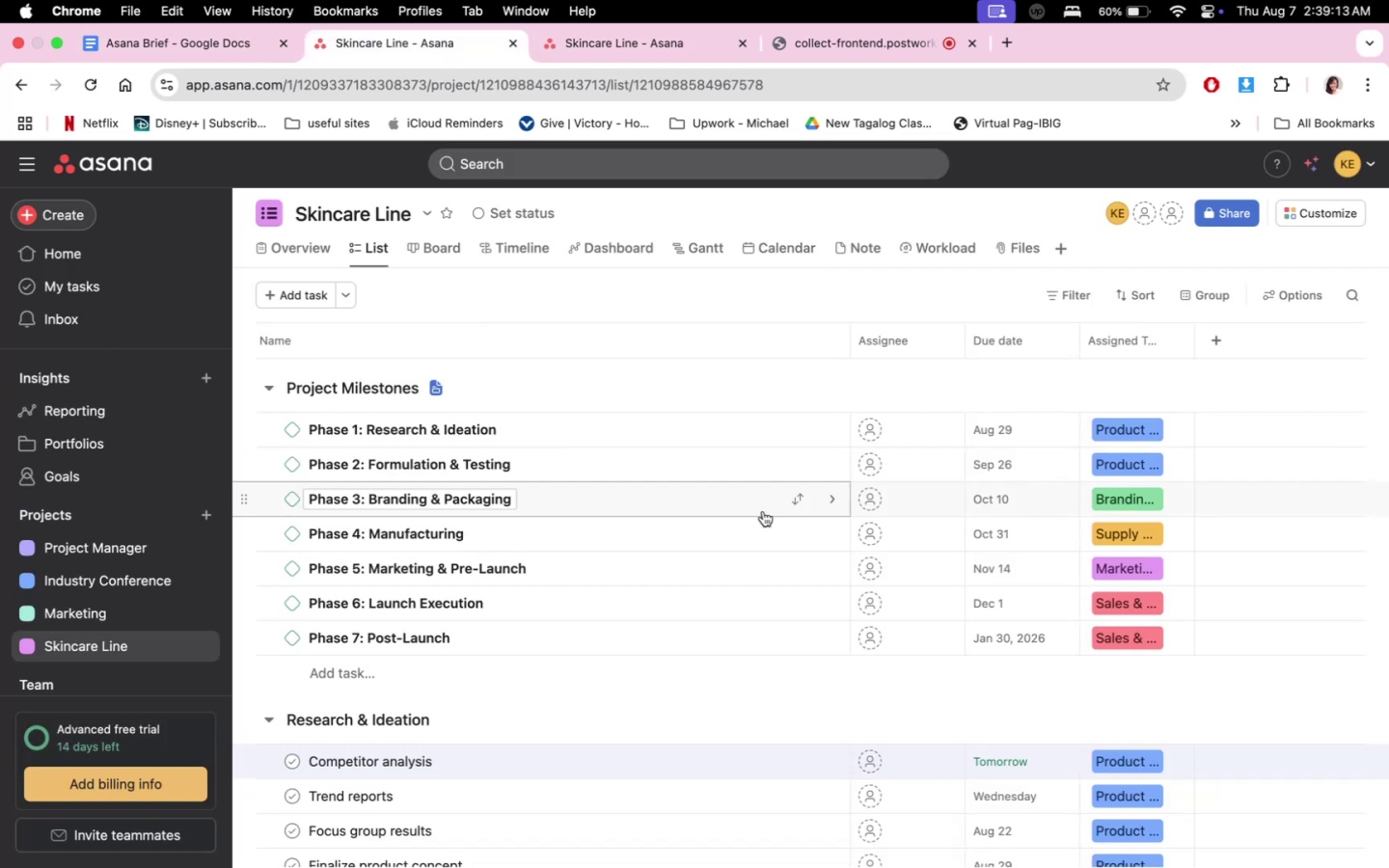 
scroll: coordinate [752, 685], scroll_direction: down, amount: 20.0
 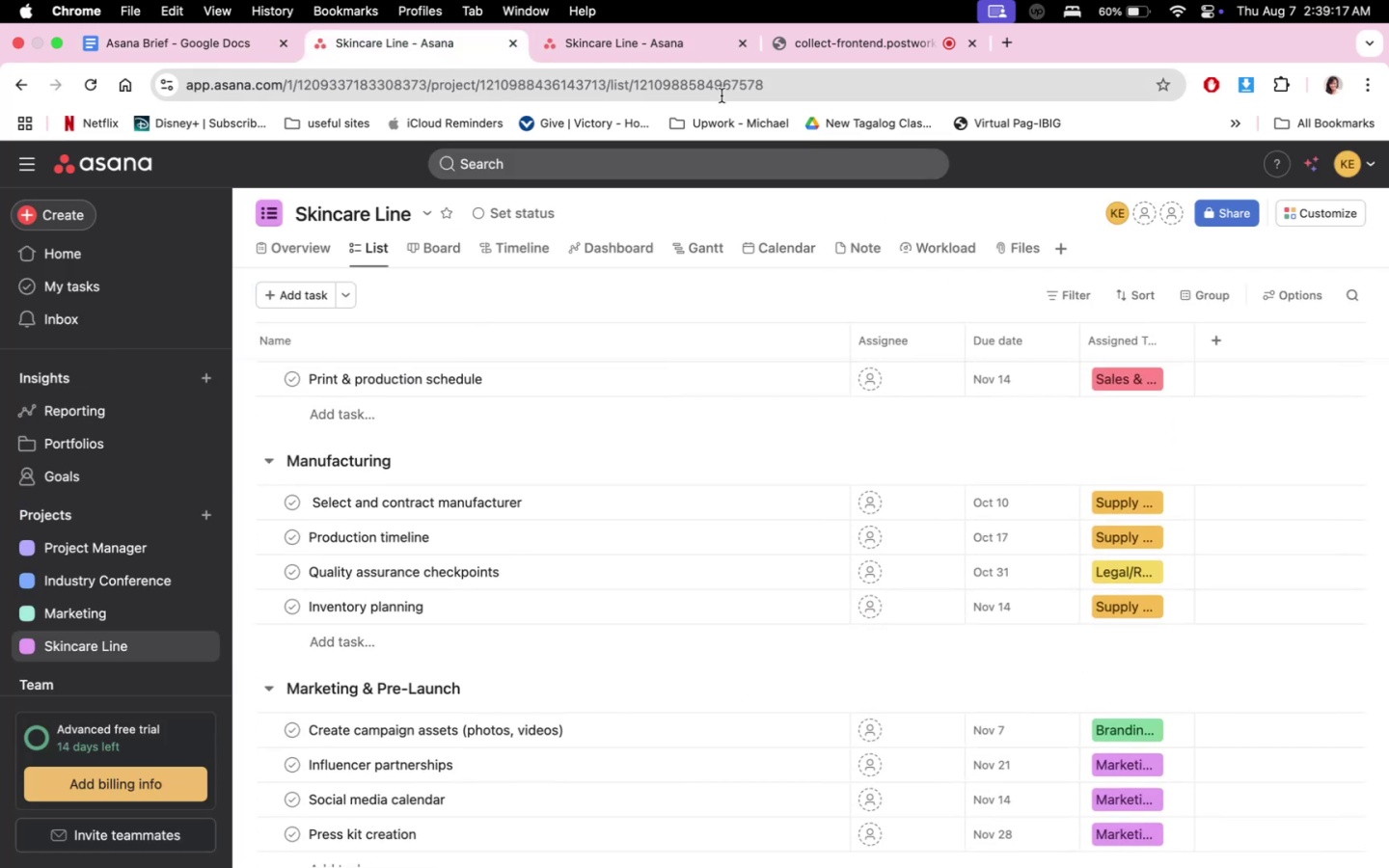 
left_click([635, 29])
 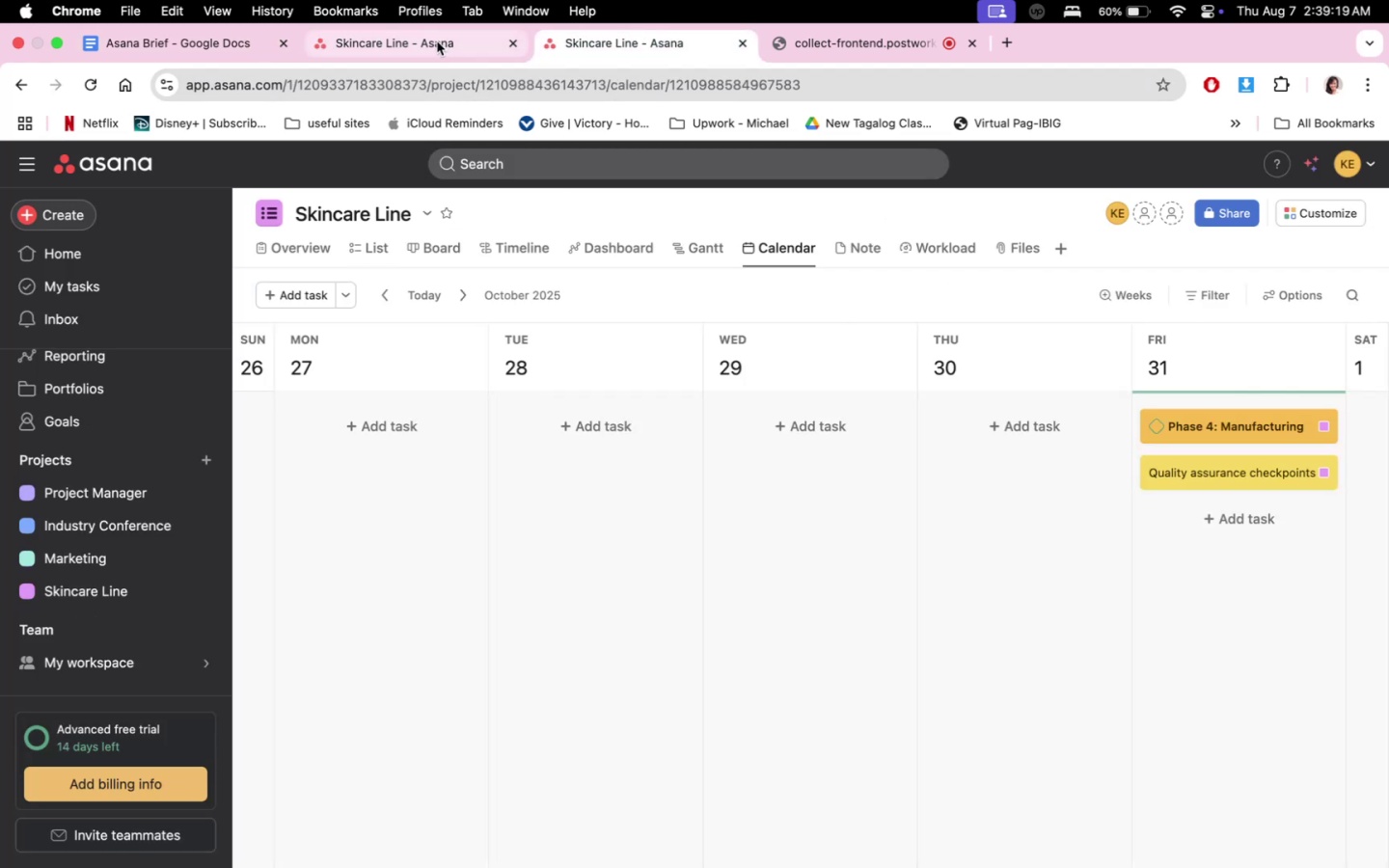 
left_click([437, 41])
 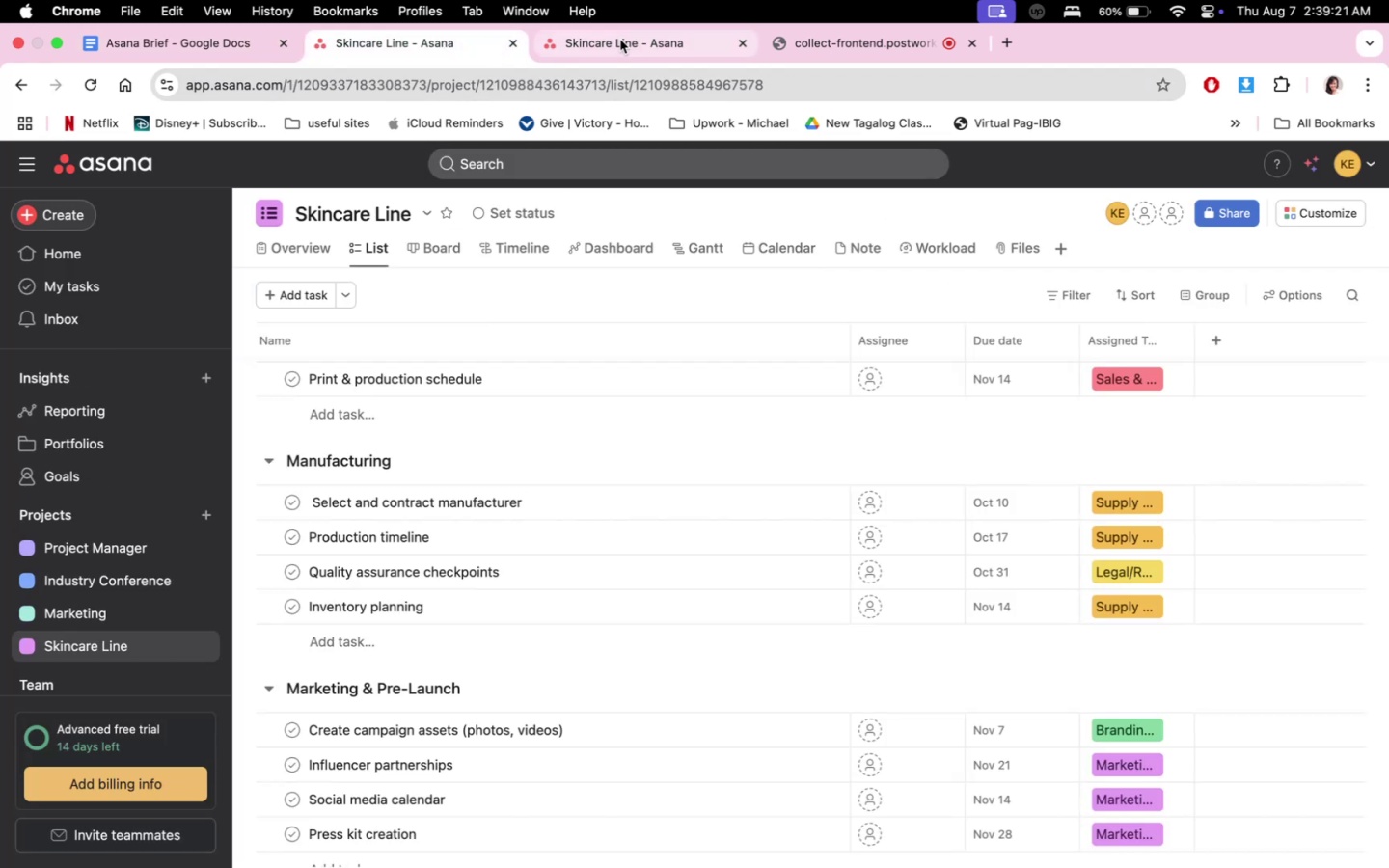 
left_click([620, 40])
 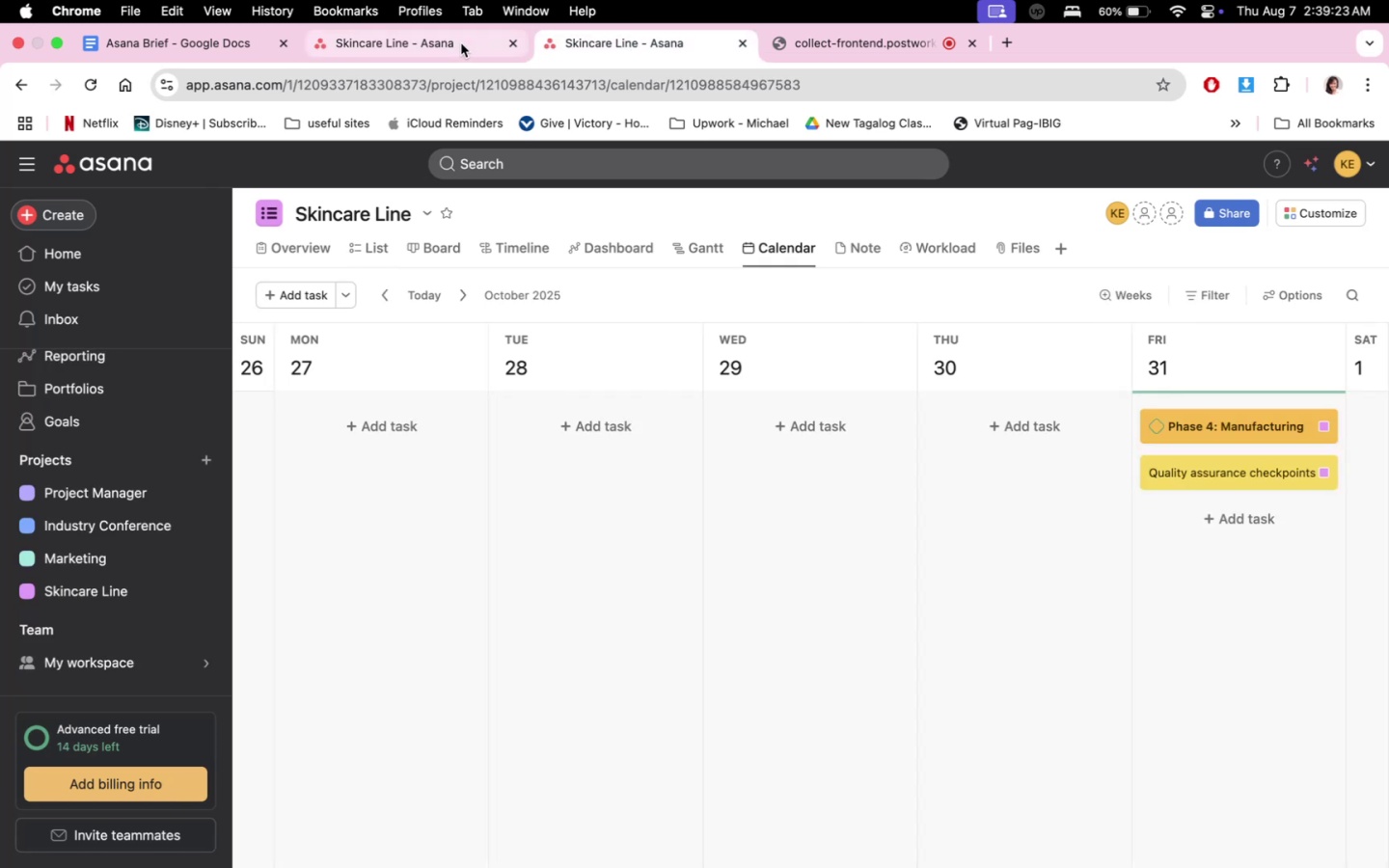 
left_click([460, 43])
 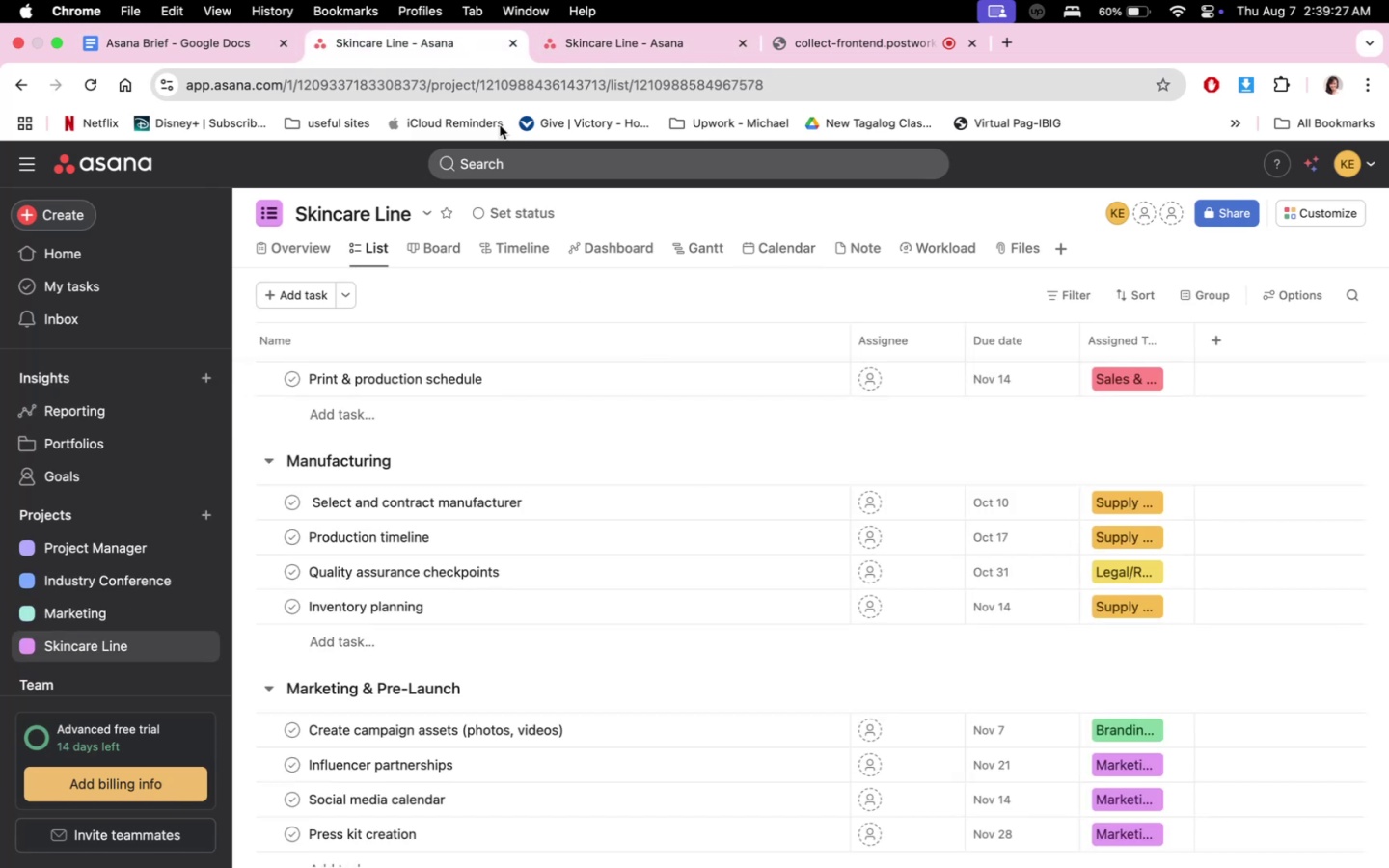 
wait(5.09)
 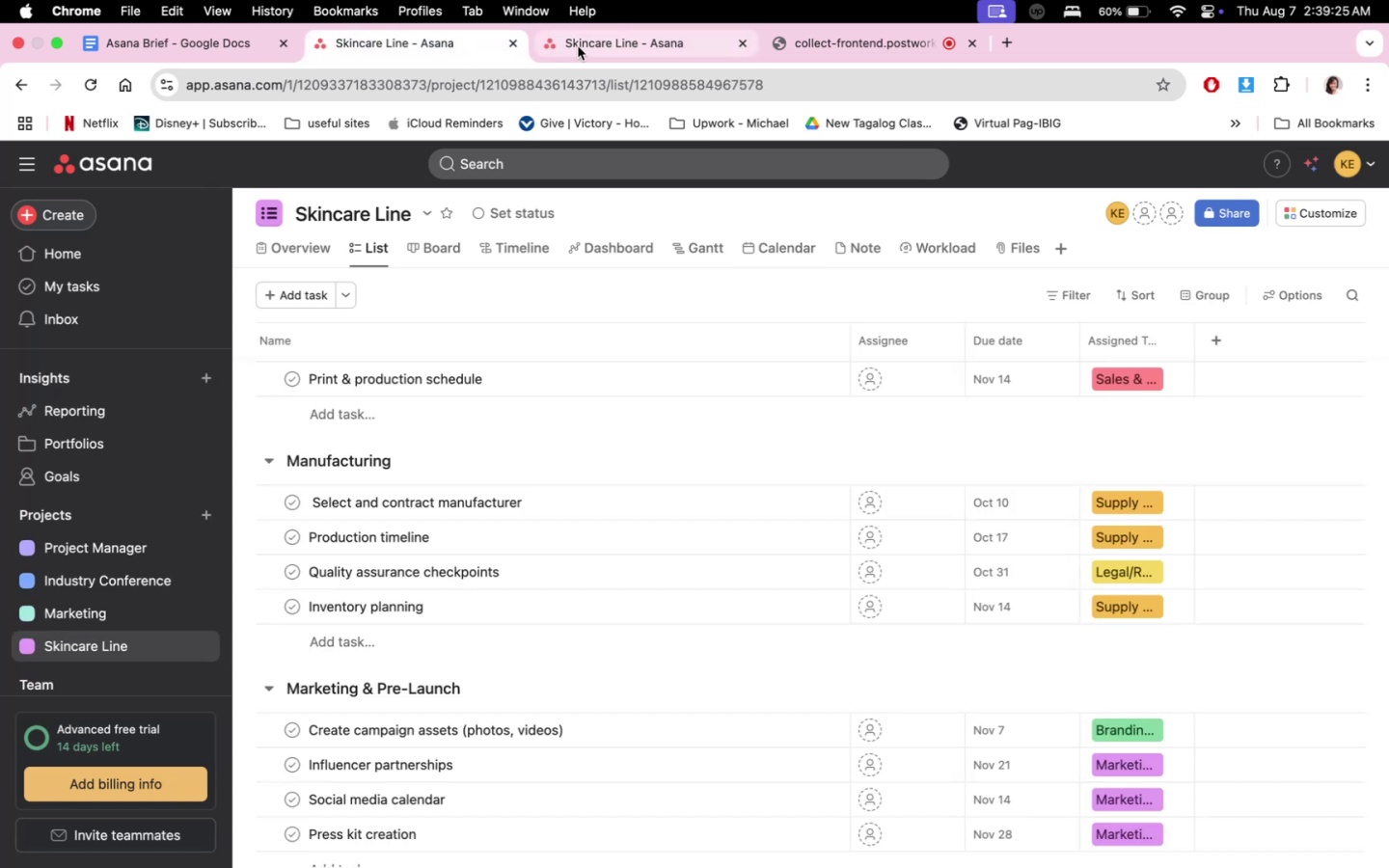 
left_click([191, 38])
 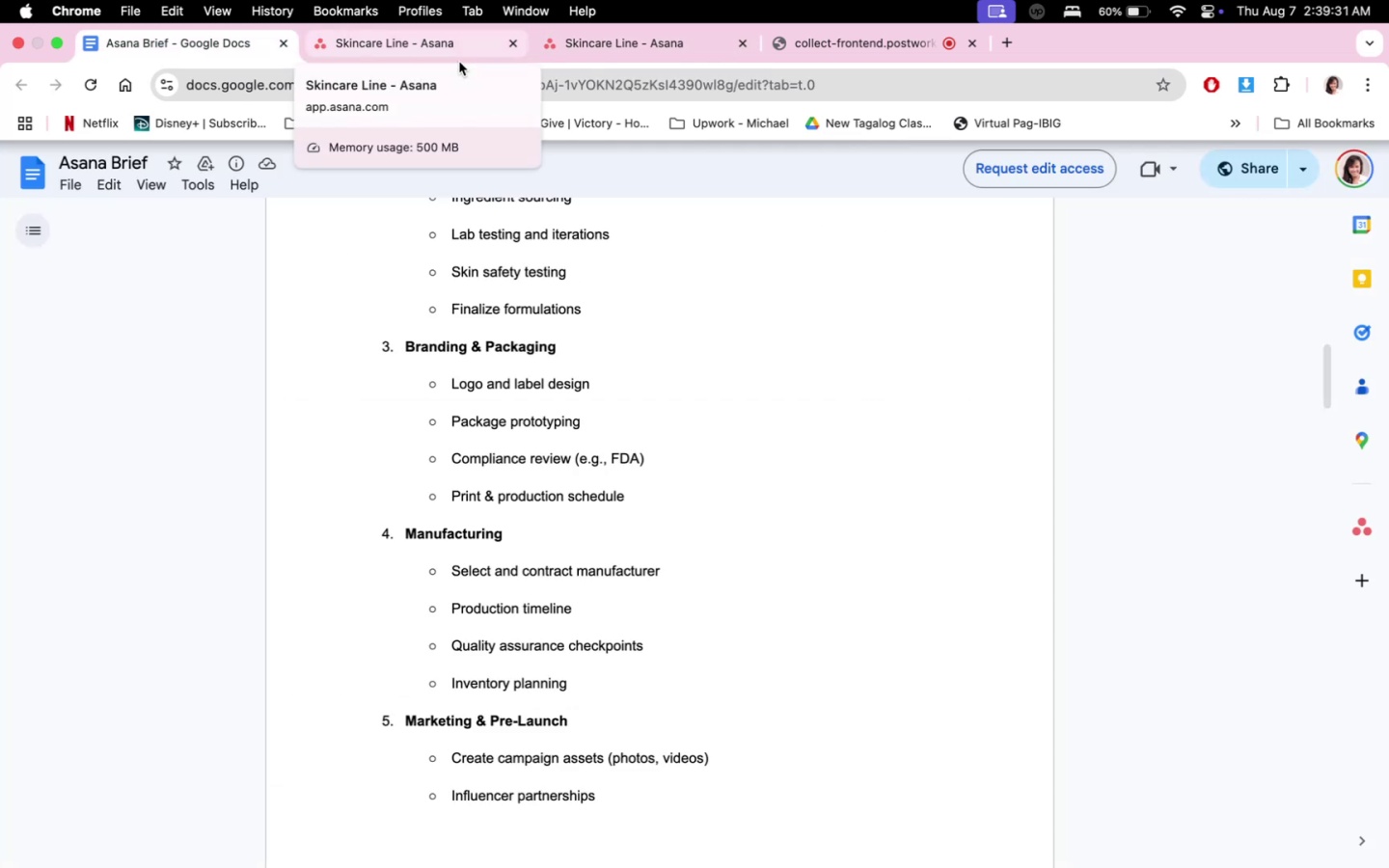 
left_click([448, 49])
 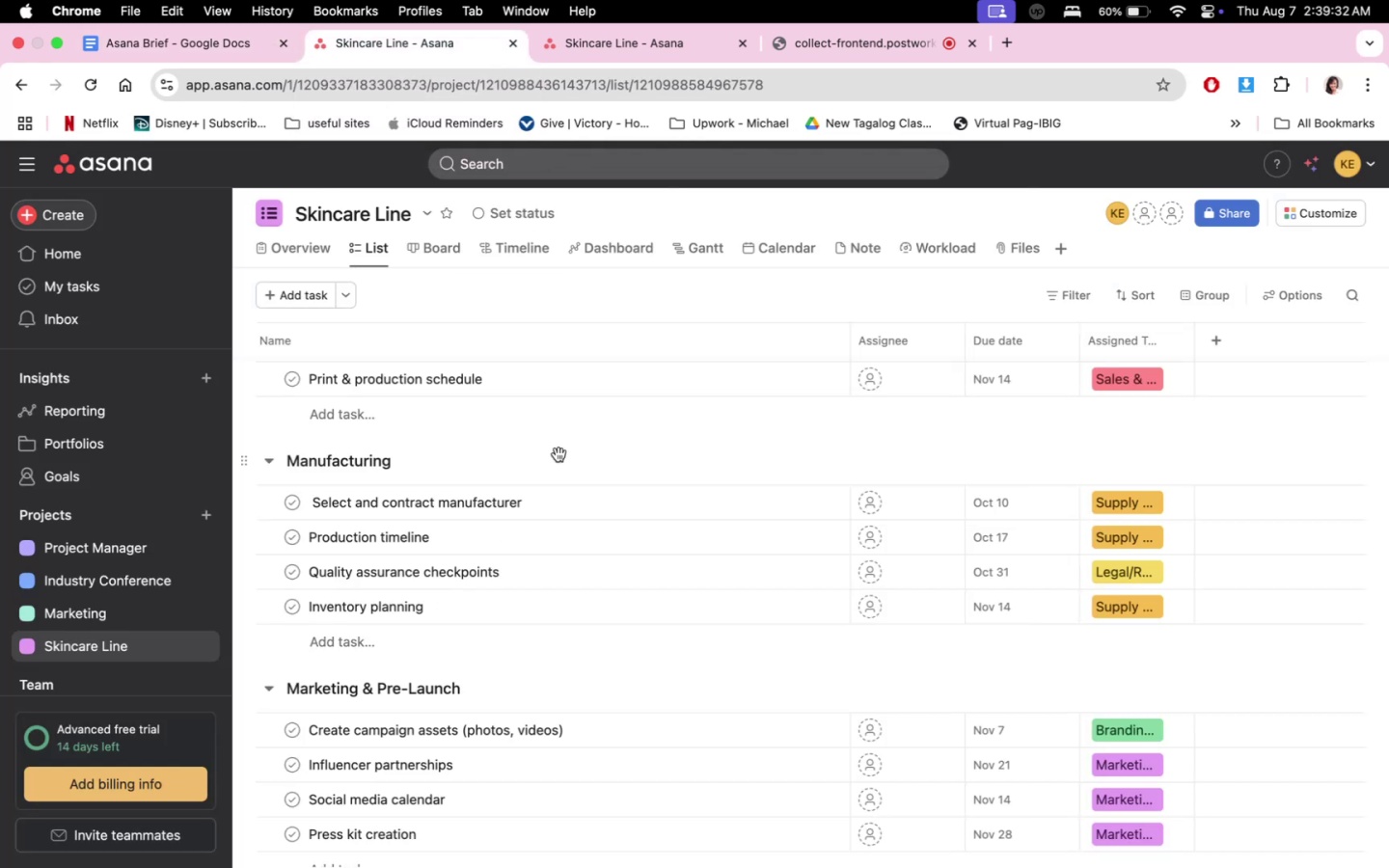 
scroll: coordinate [670, 549], scroll_direction: up, amount: 21.0
 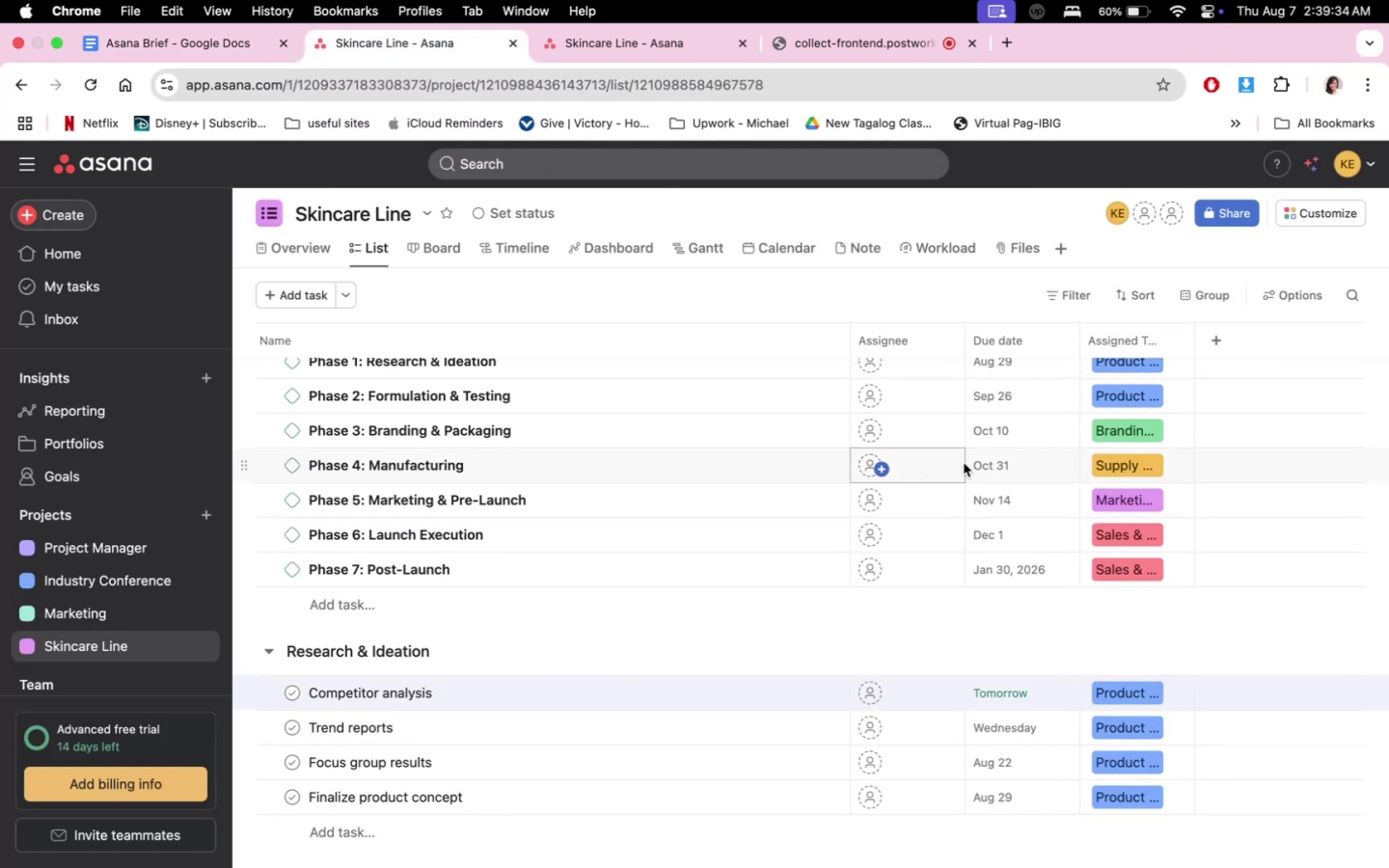 
left_click([566, 42])
 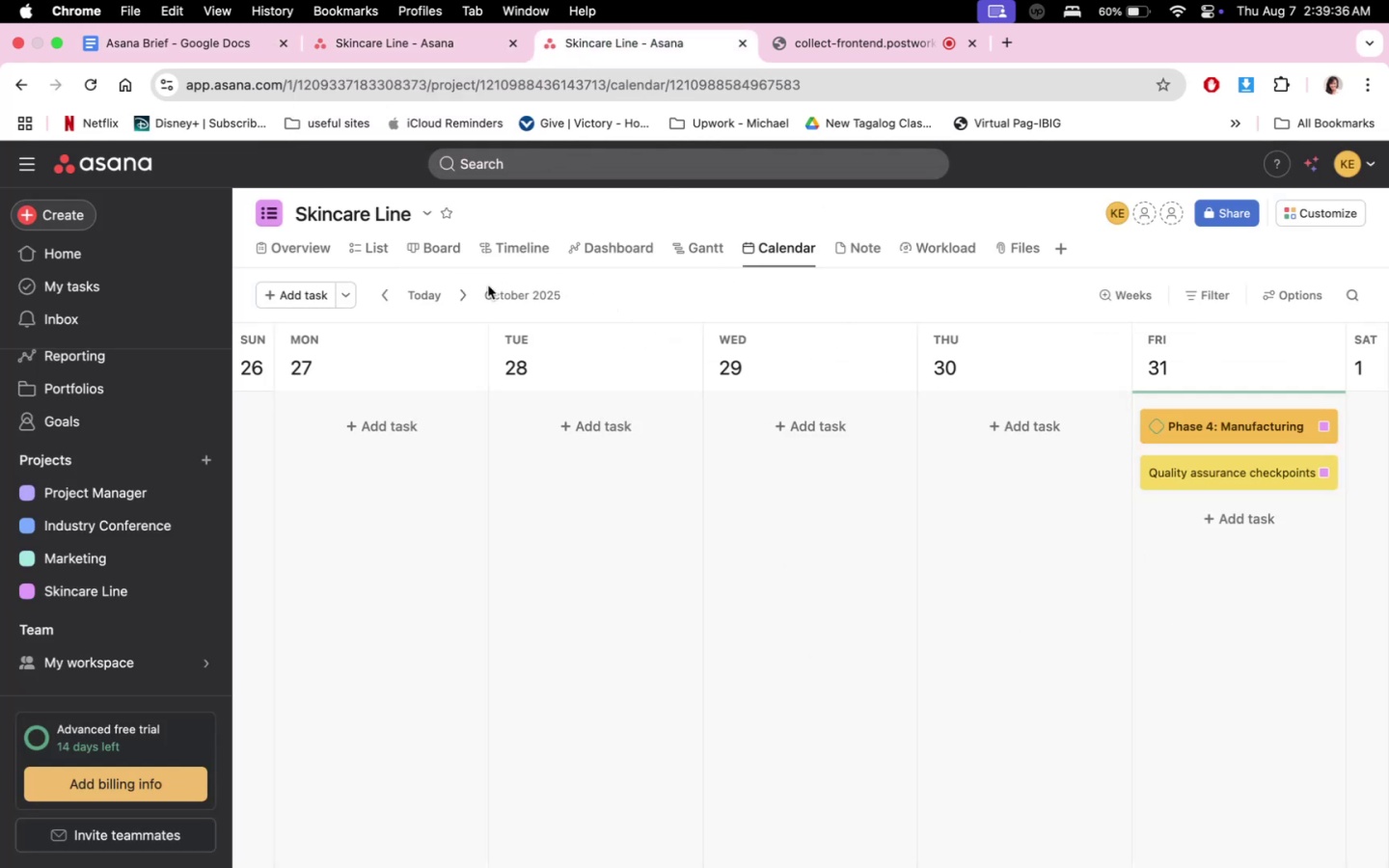 
left_click([465, 297])
 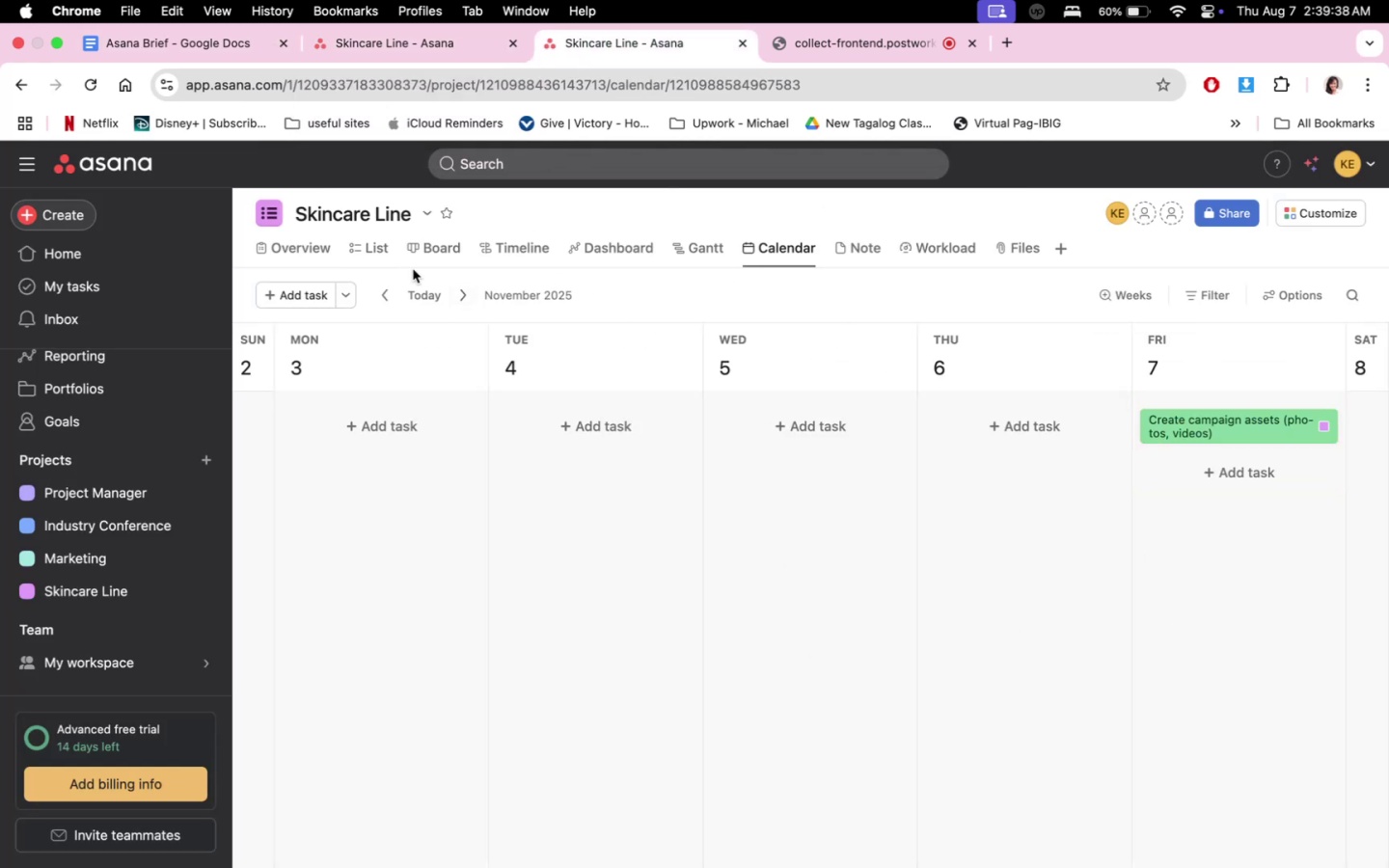 
mouse_move([441, 105])
 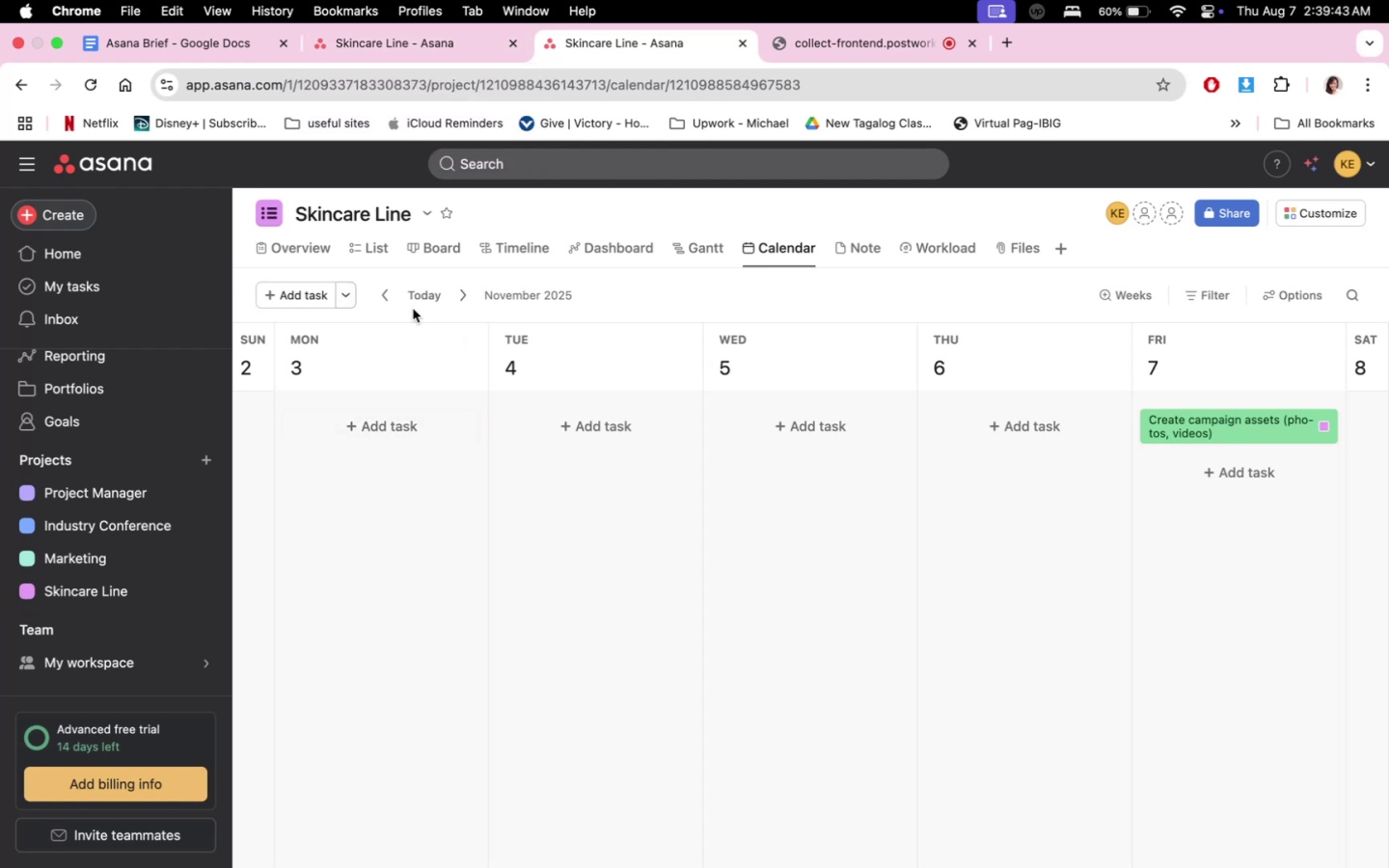 
left_click_drag(start_coordinate=[404, 298], to_coordinate=[399, 297])
 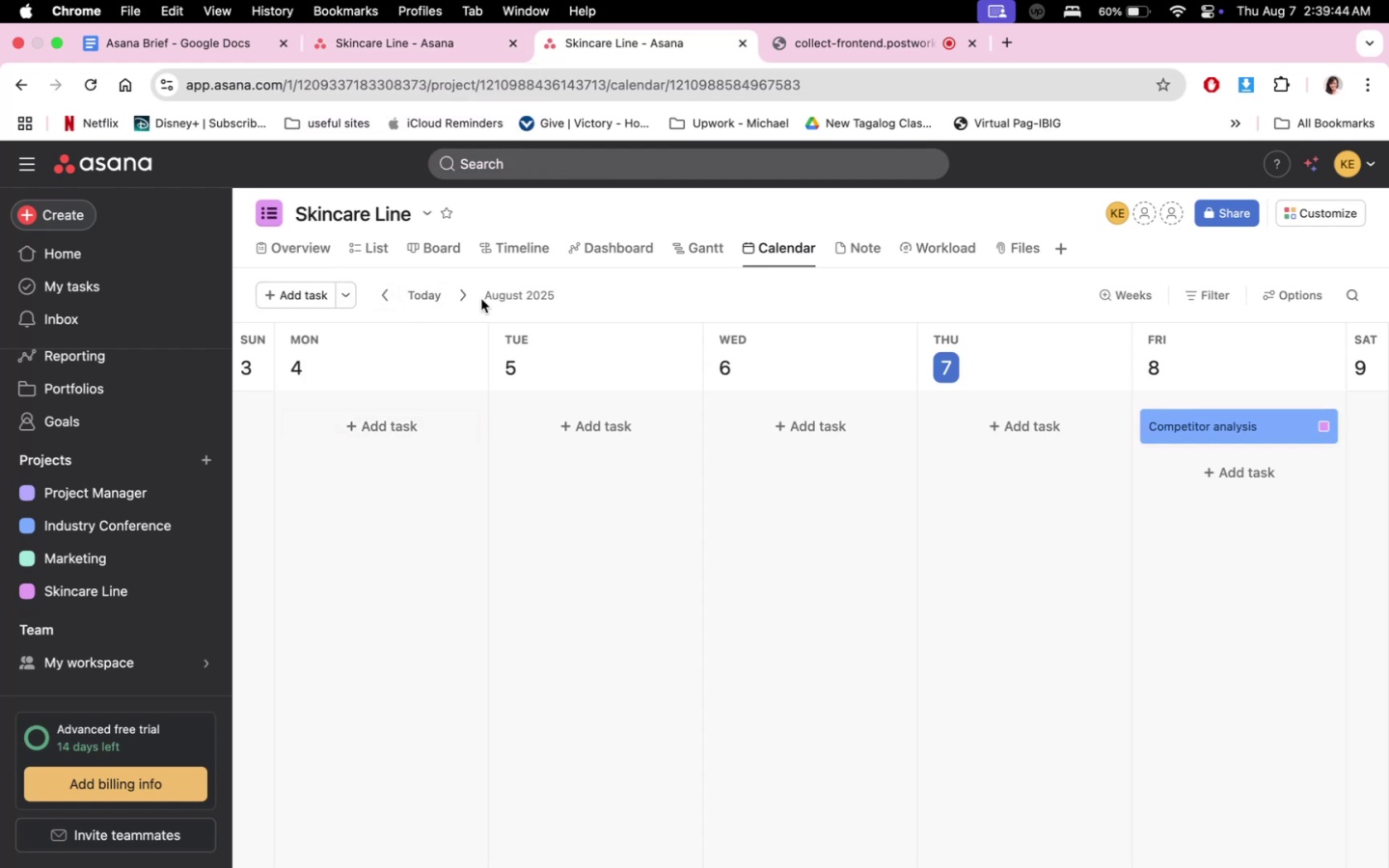 
left_click([466, 295])
 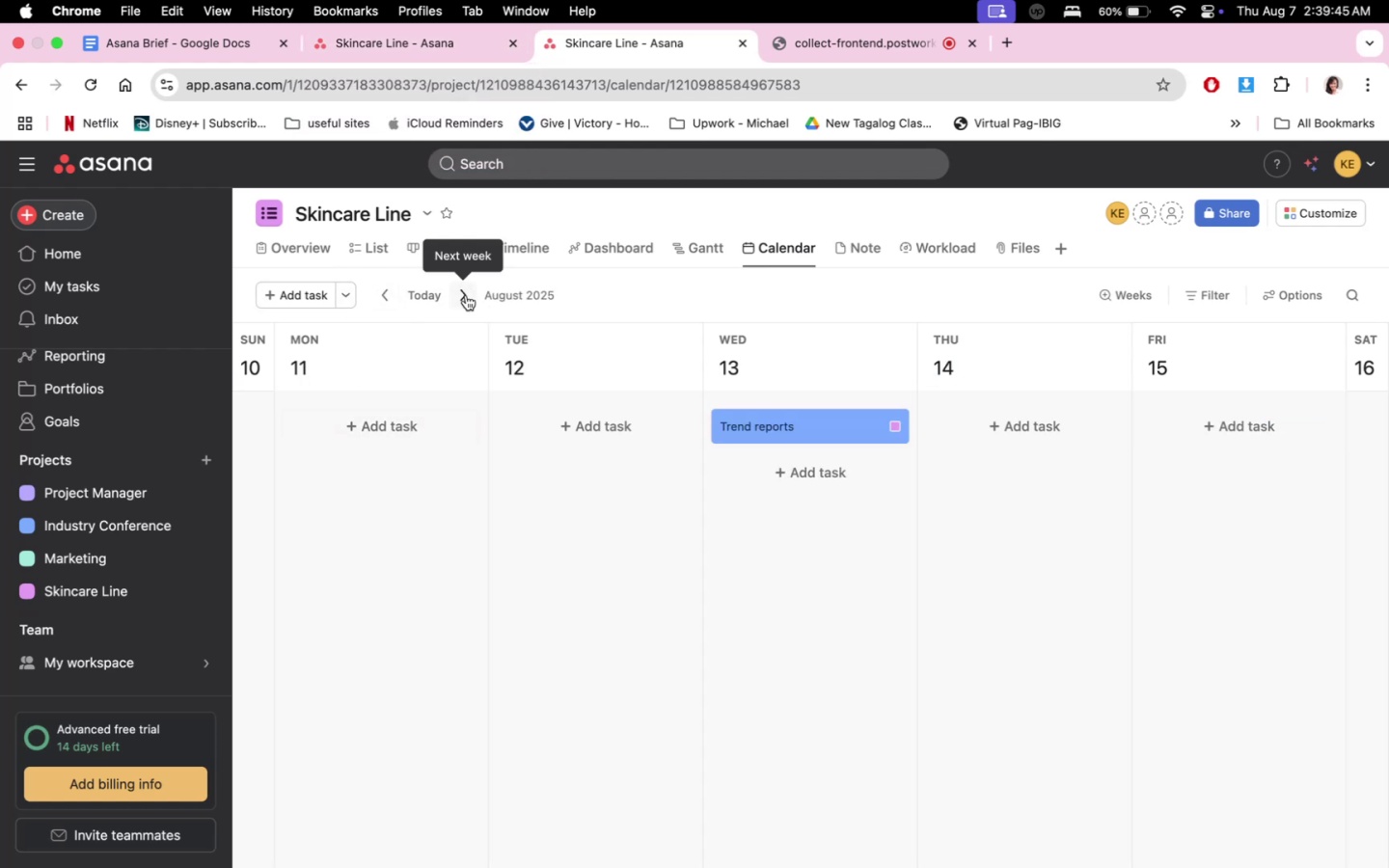 
double_click([466, 295])
 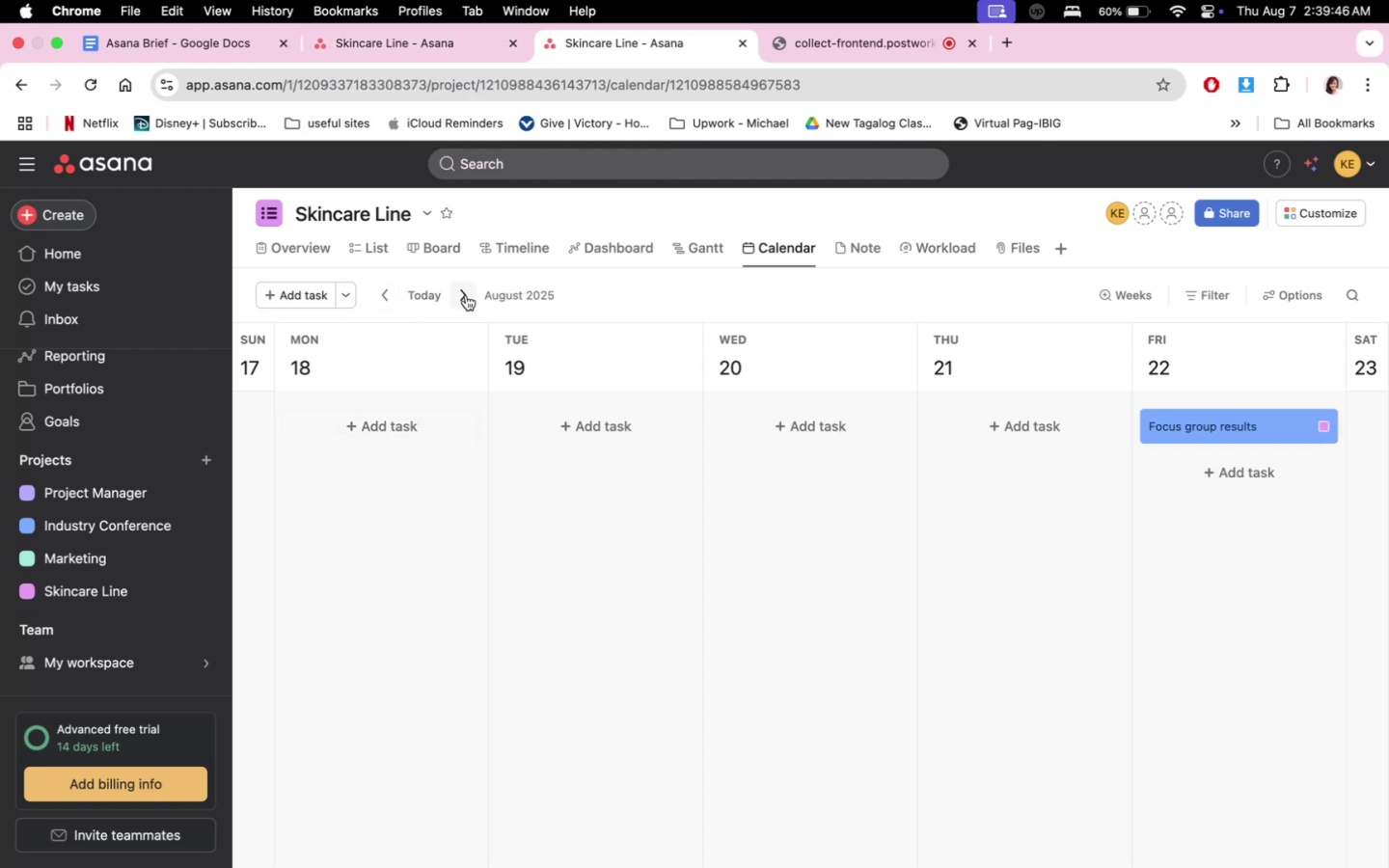 
left_click([391, 292])
 